 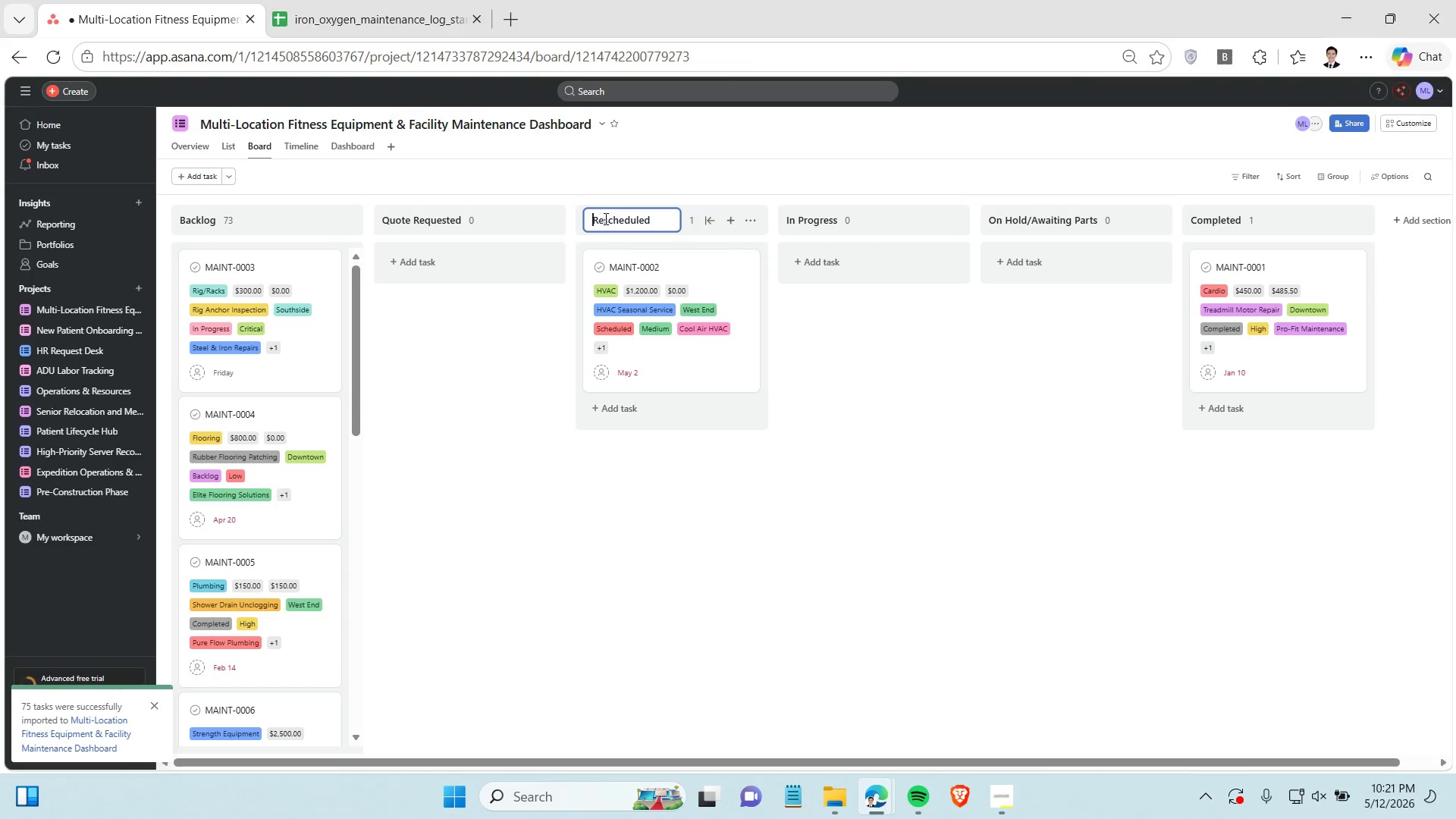 
left_click([608, 216])
 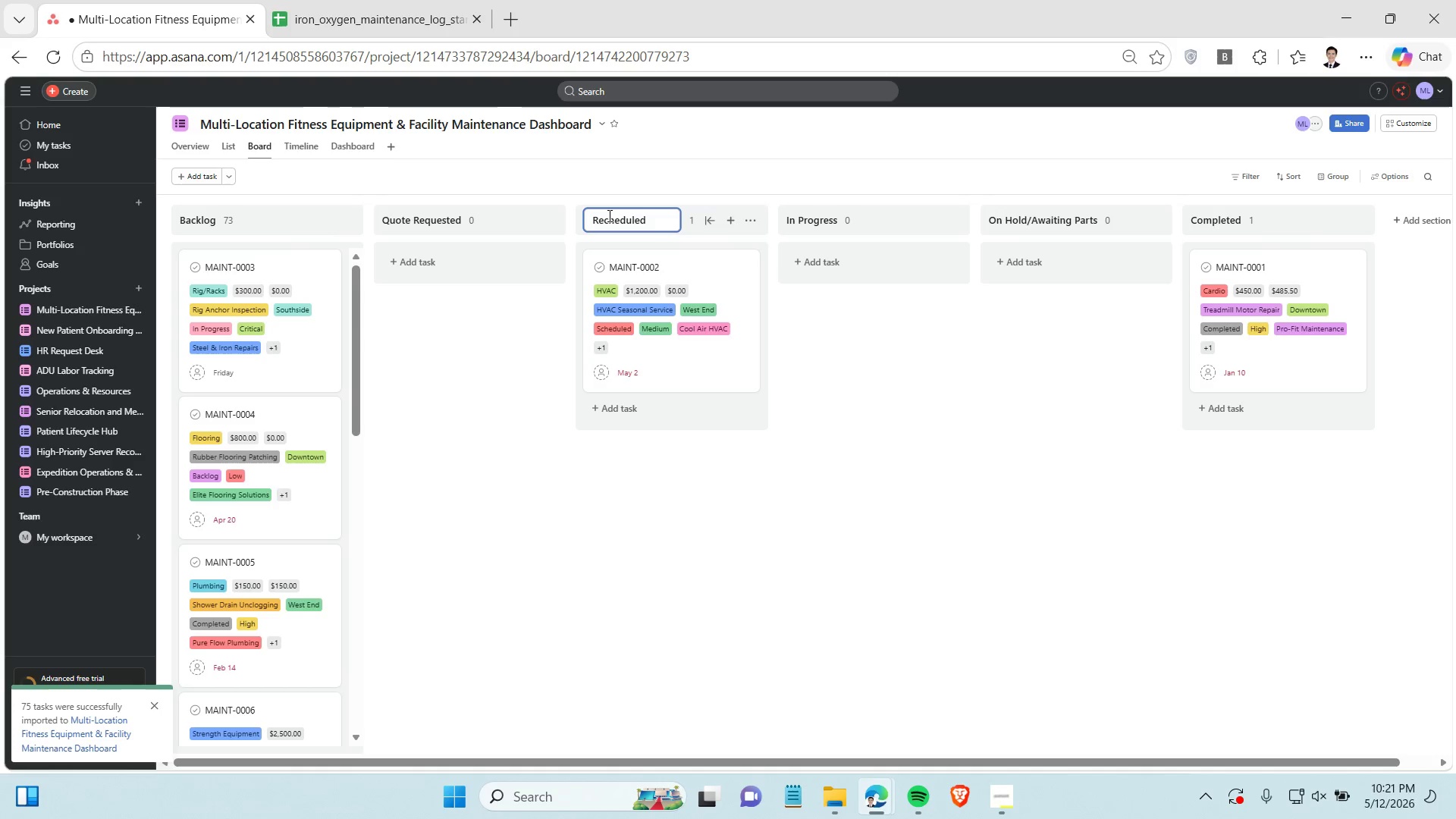 
key(Backspace)
 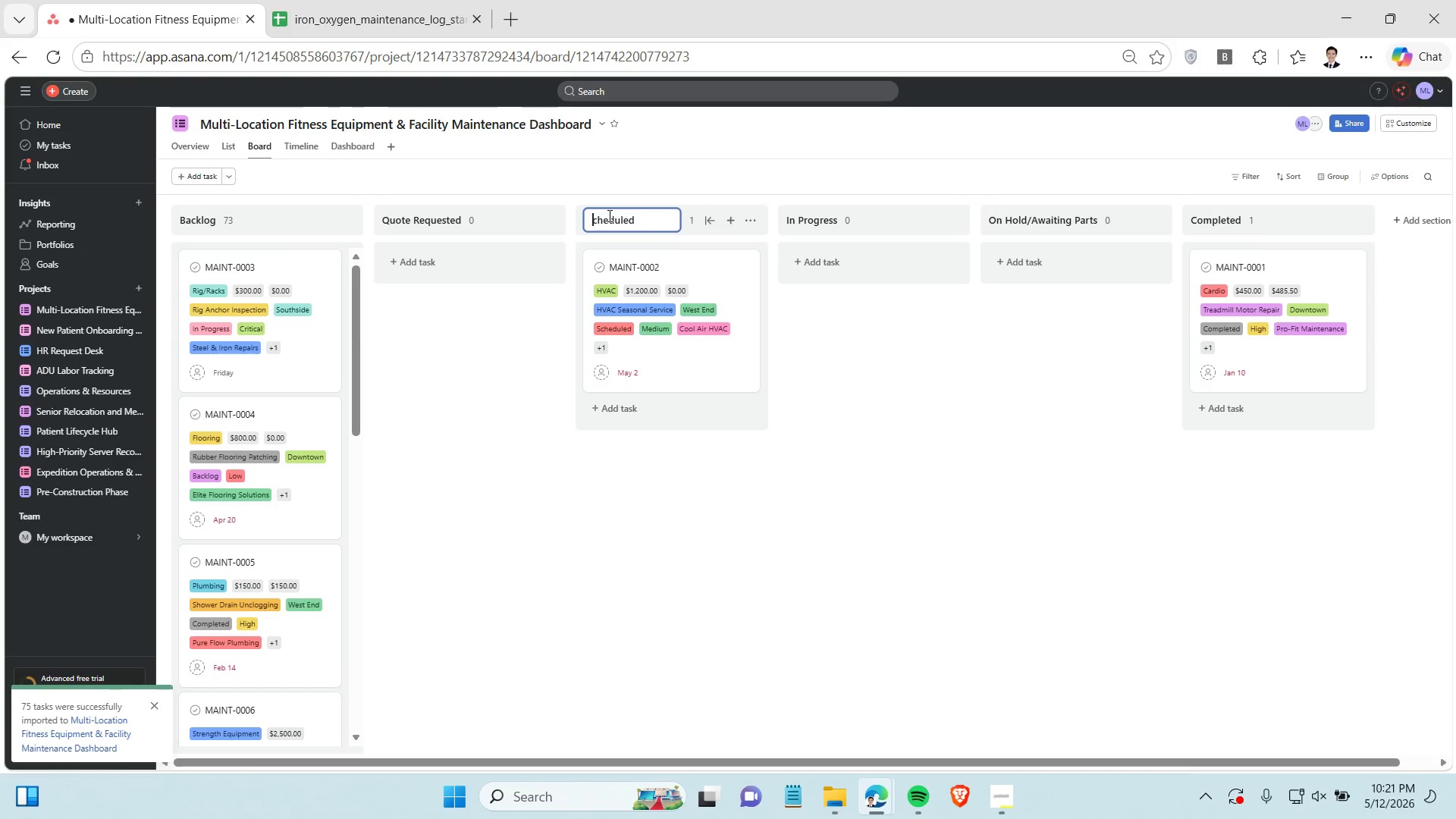 
key(Backspace)
 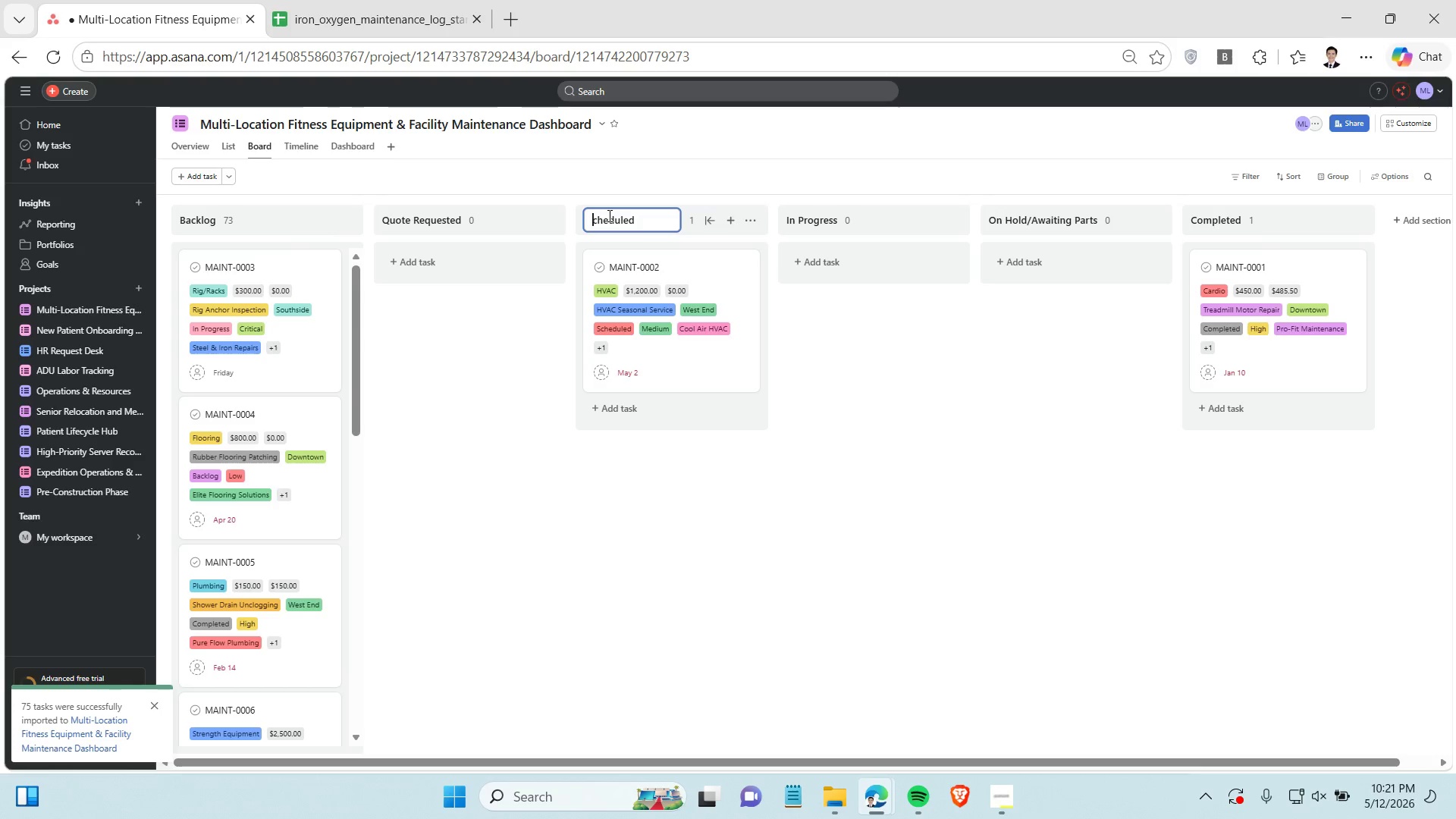 
key(Backspace)
 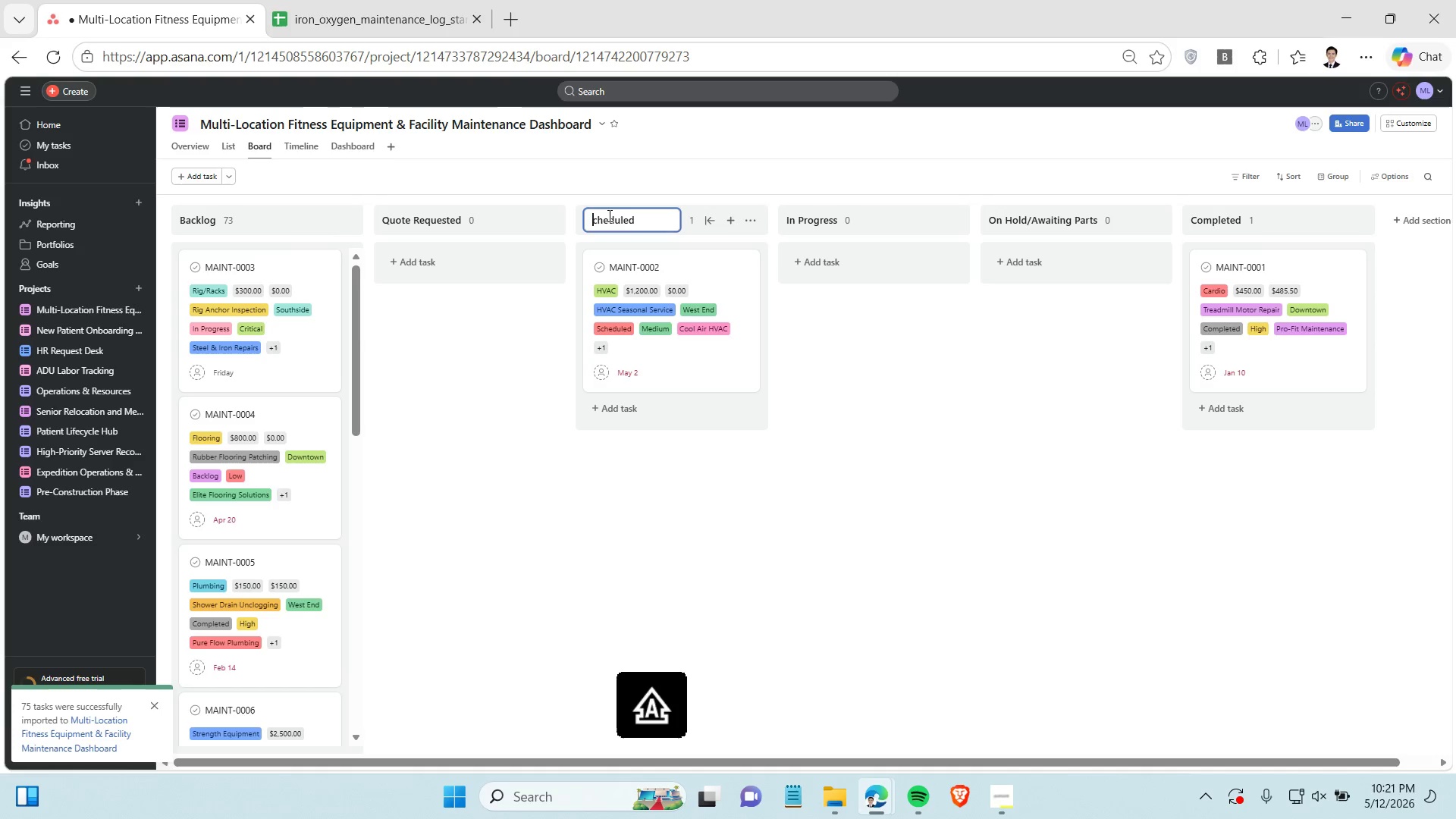 
key(Backspace)
 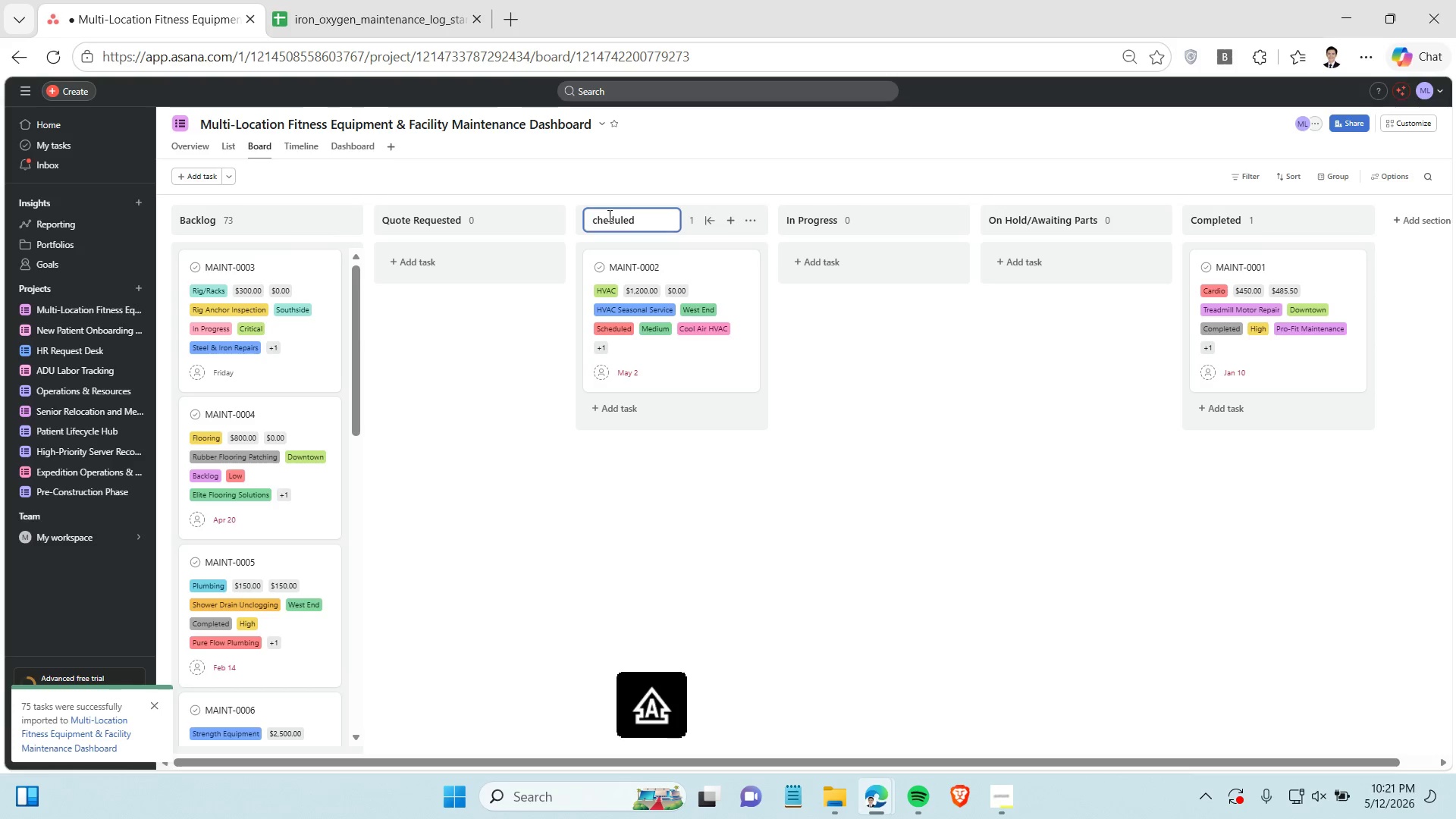 
key(CapsLock)
 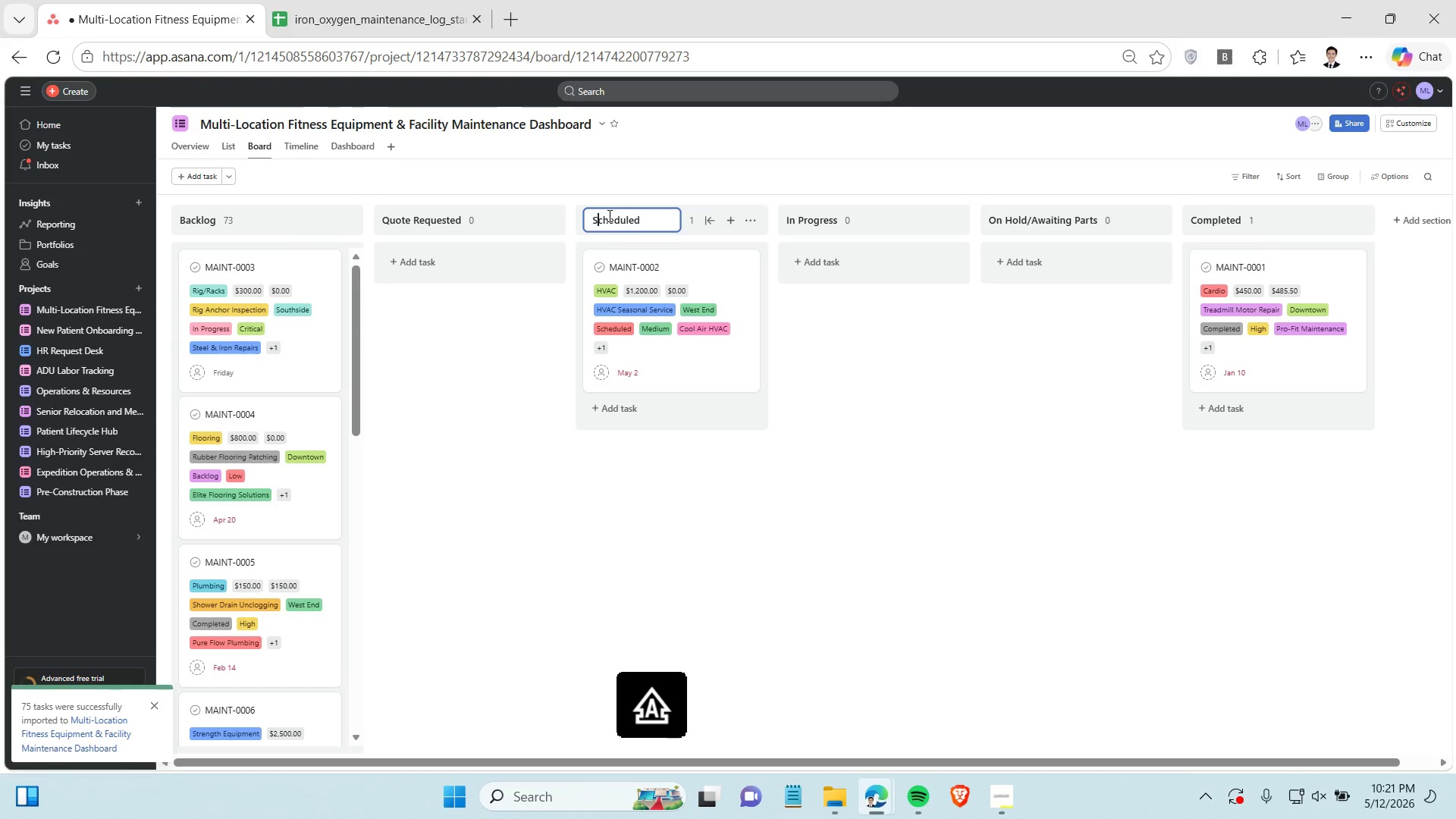 
key(S)
 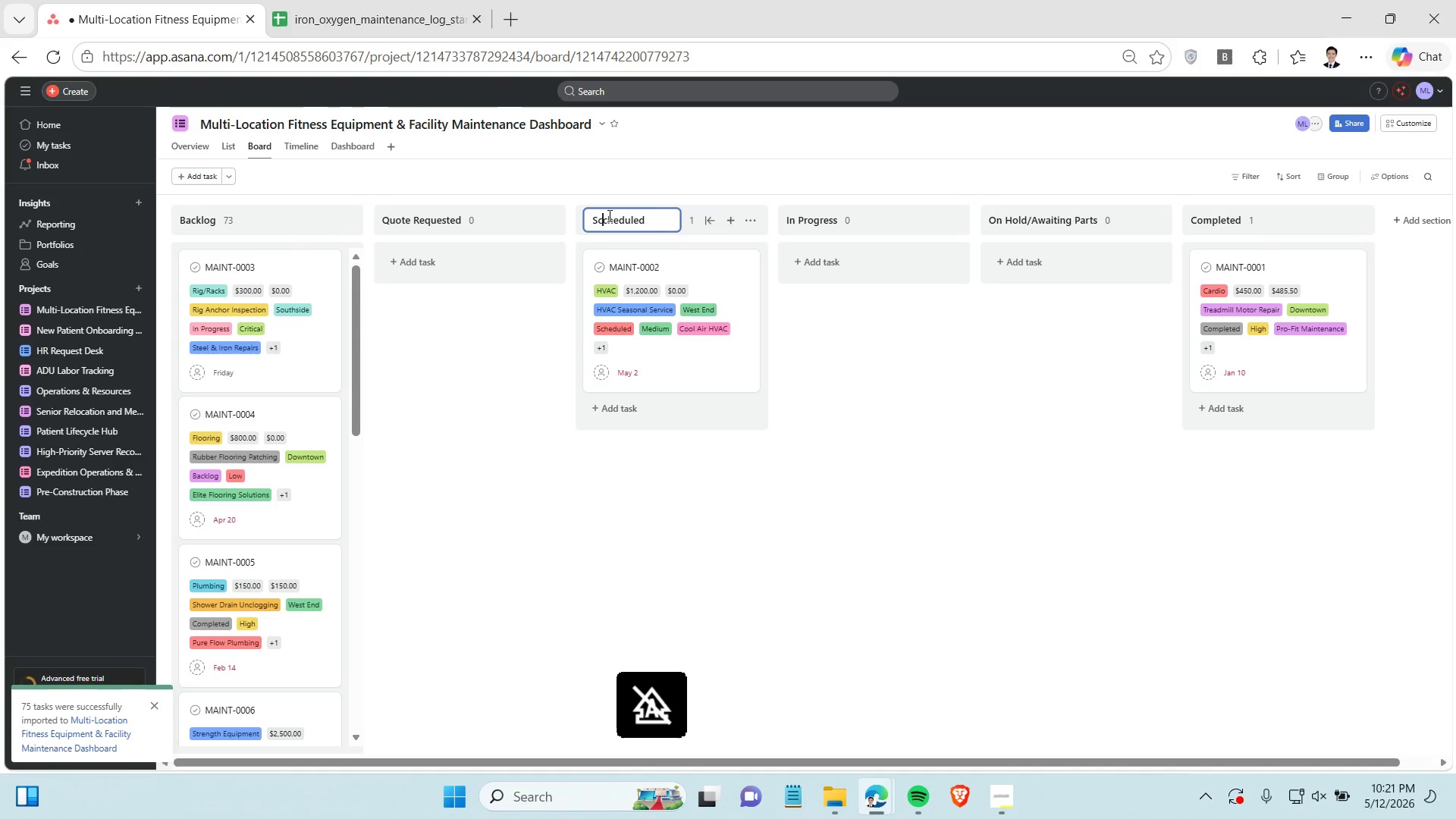 
key(CapsLock)
 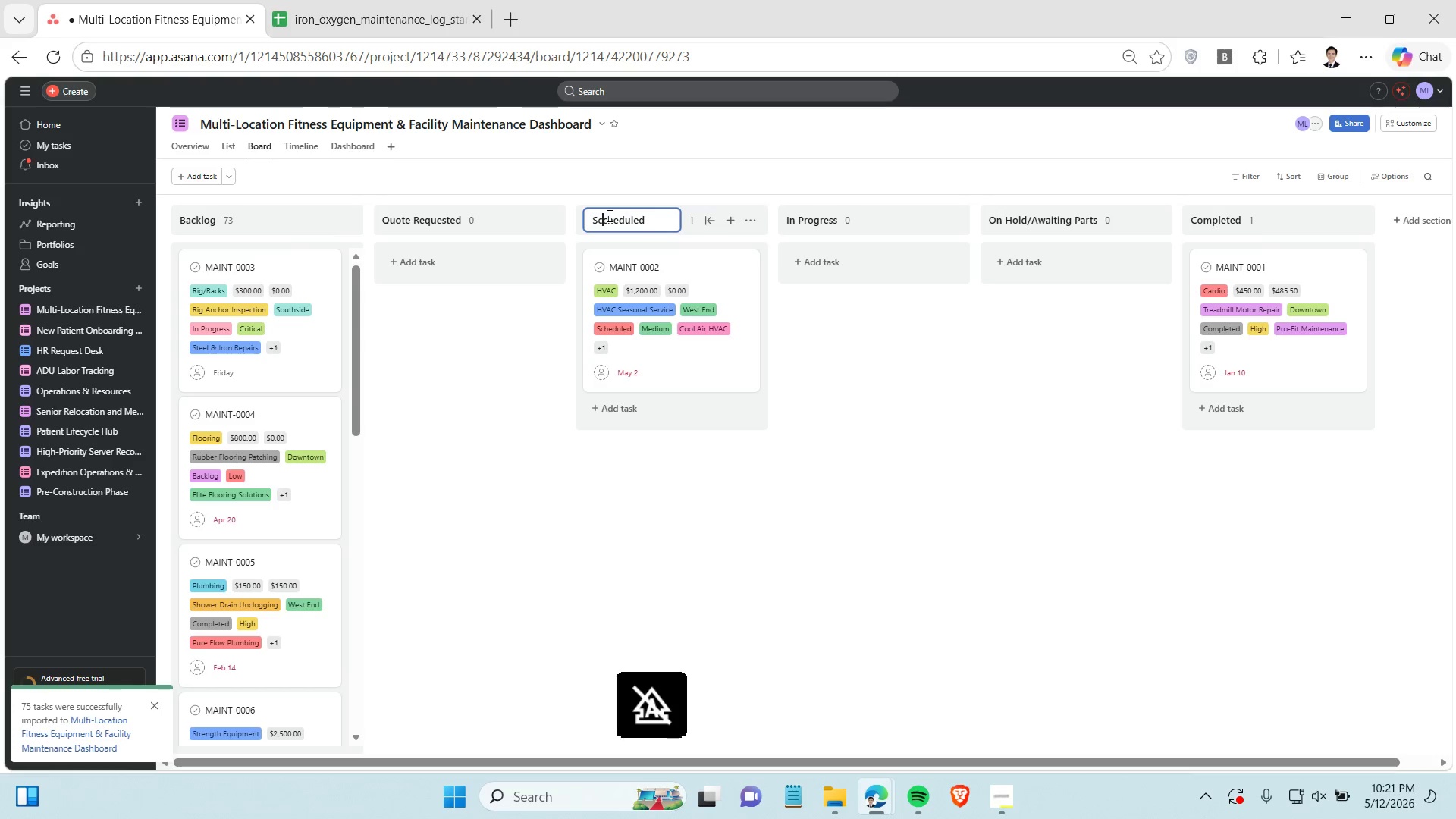 
key(C)
 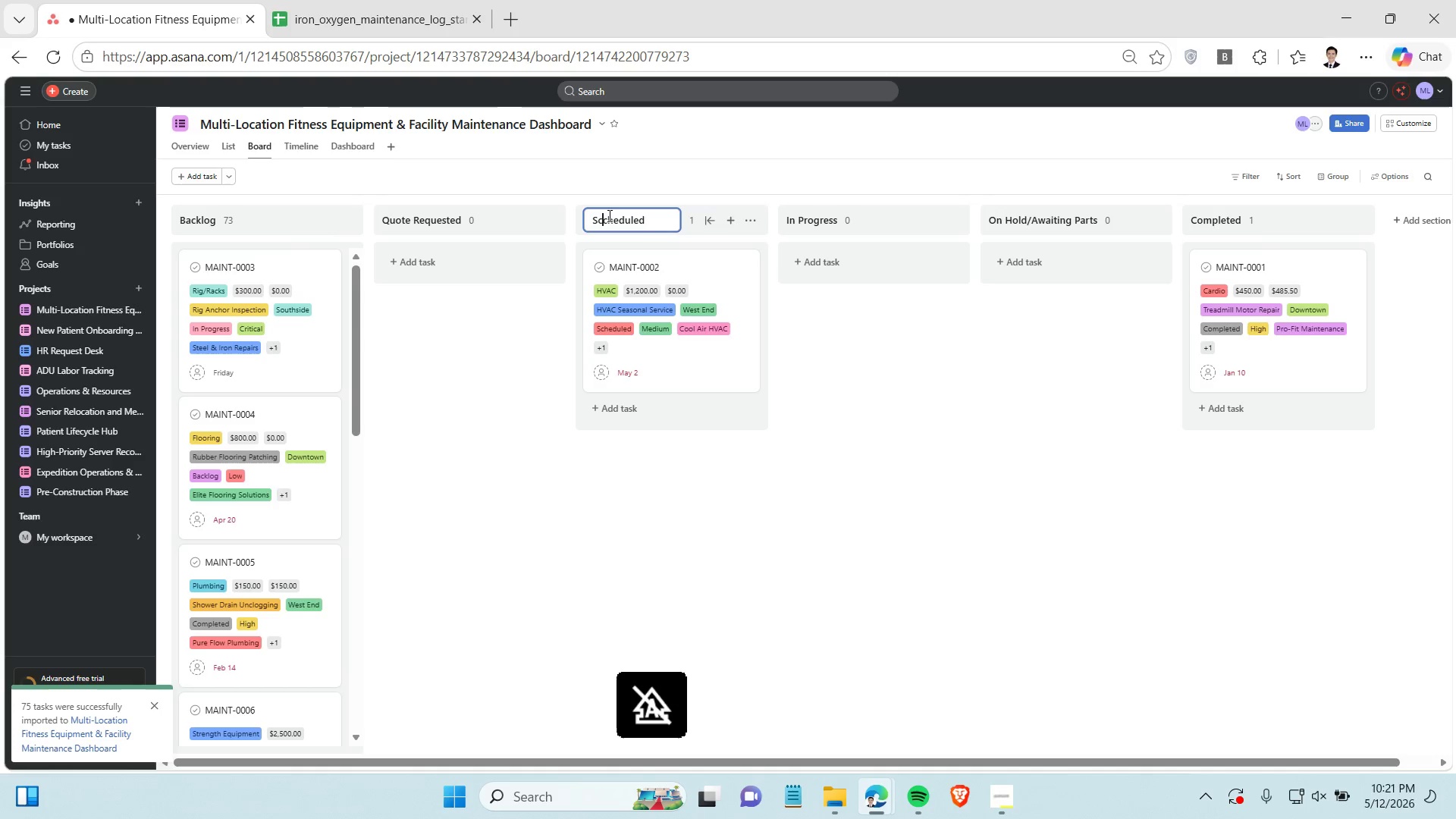 
key(Backspace)
 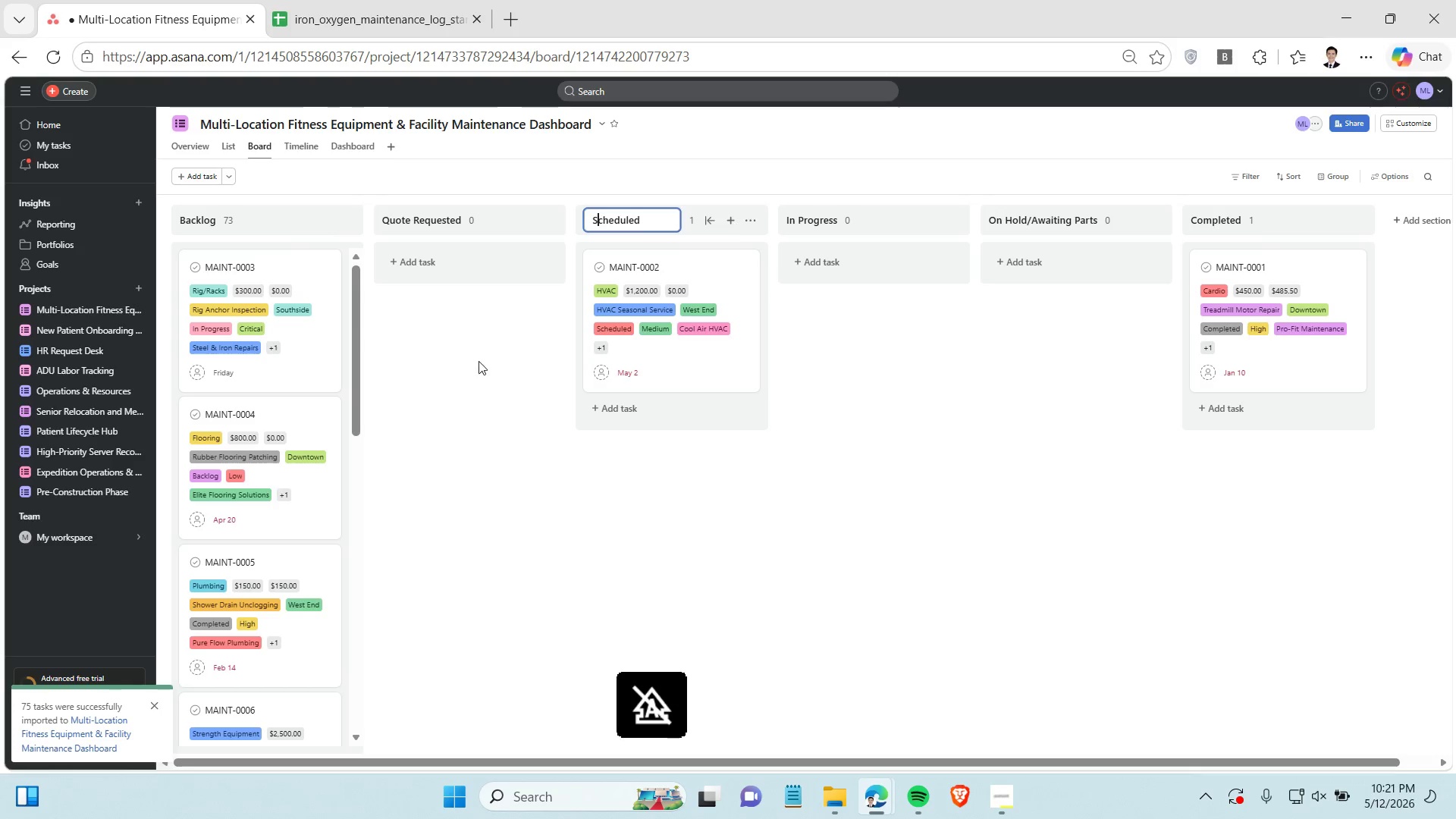 
left_click([479, 364])
 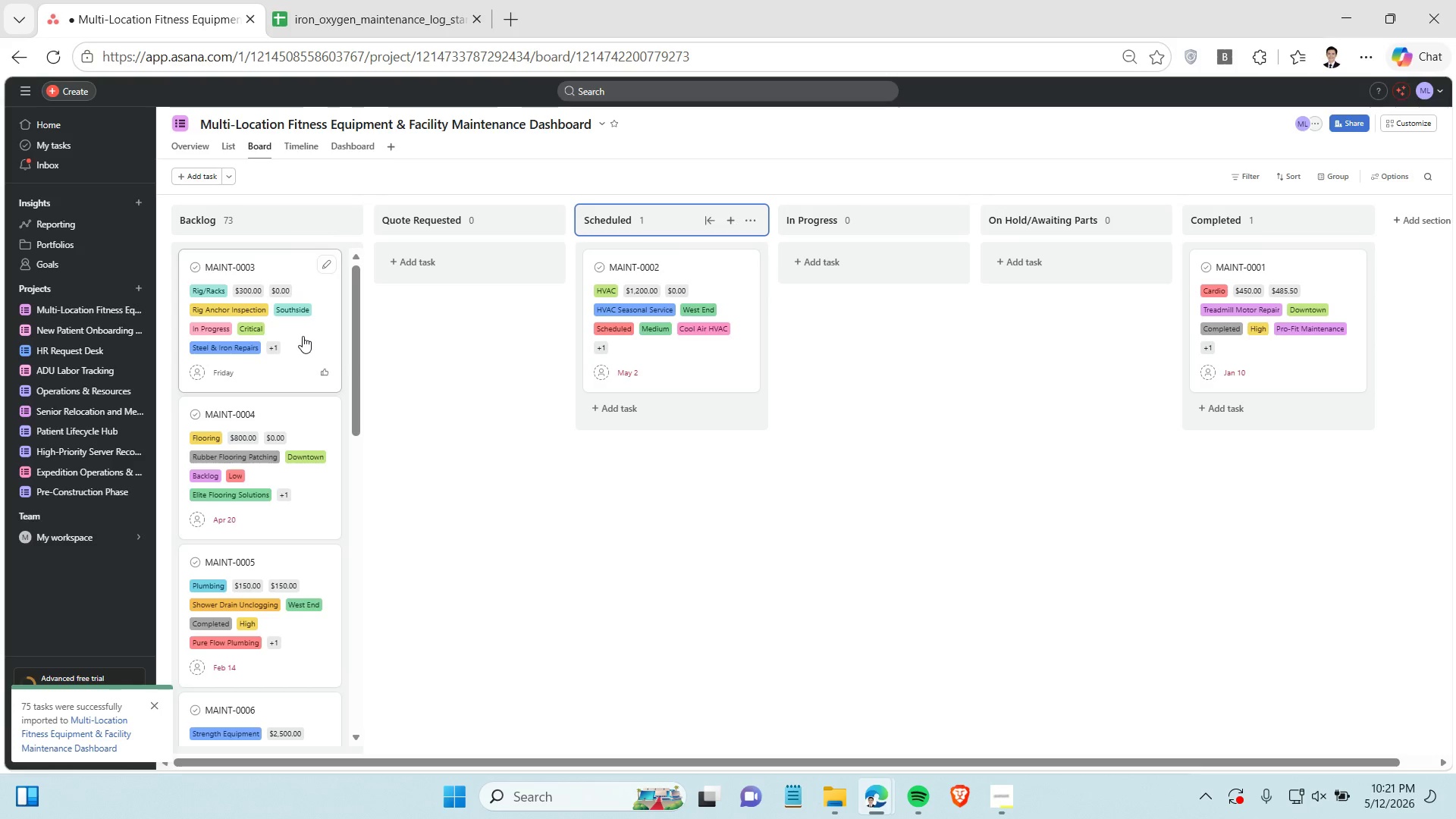 
left_click_drag(start_coordinate=[303, 336], to_coordinate=[904, 267])
 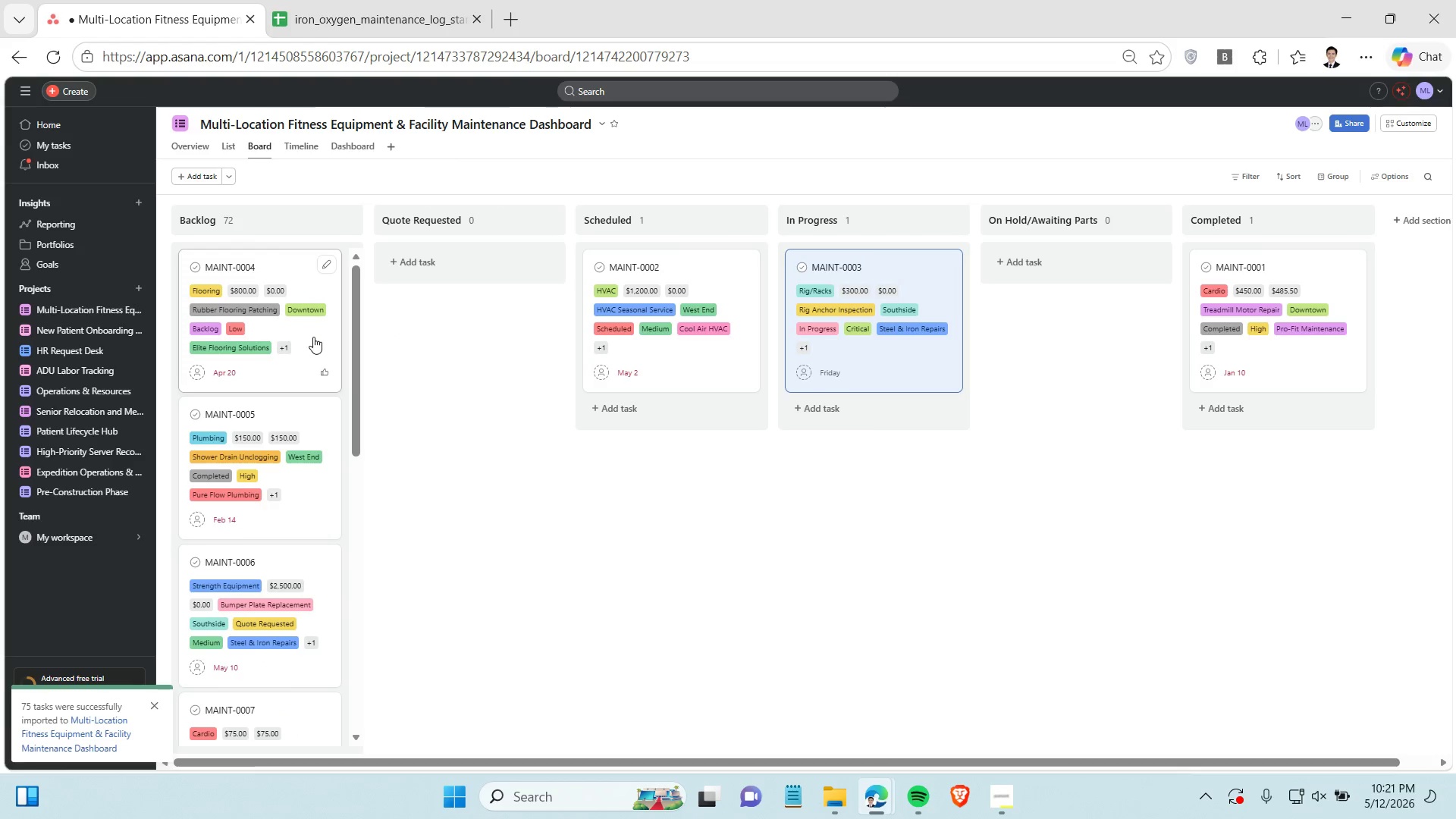 
left_click_drag(start_coordinate=[313, 337], to_coordinate=[331, 342])
 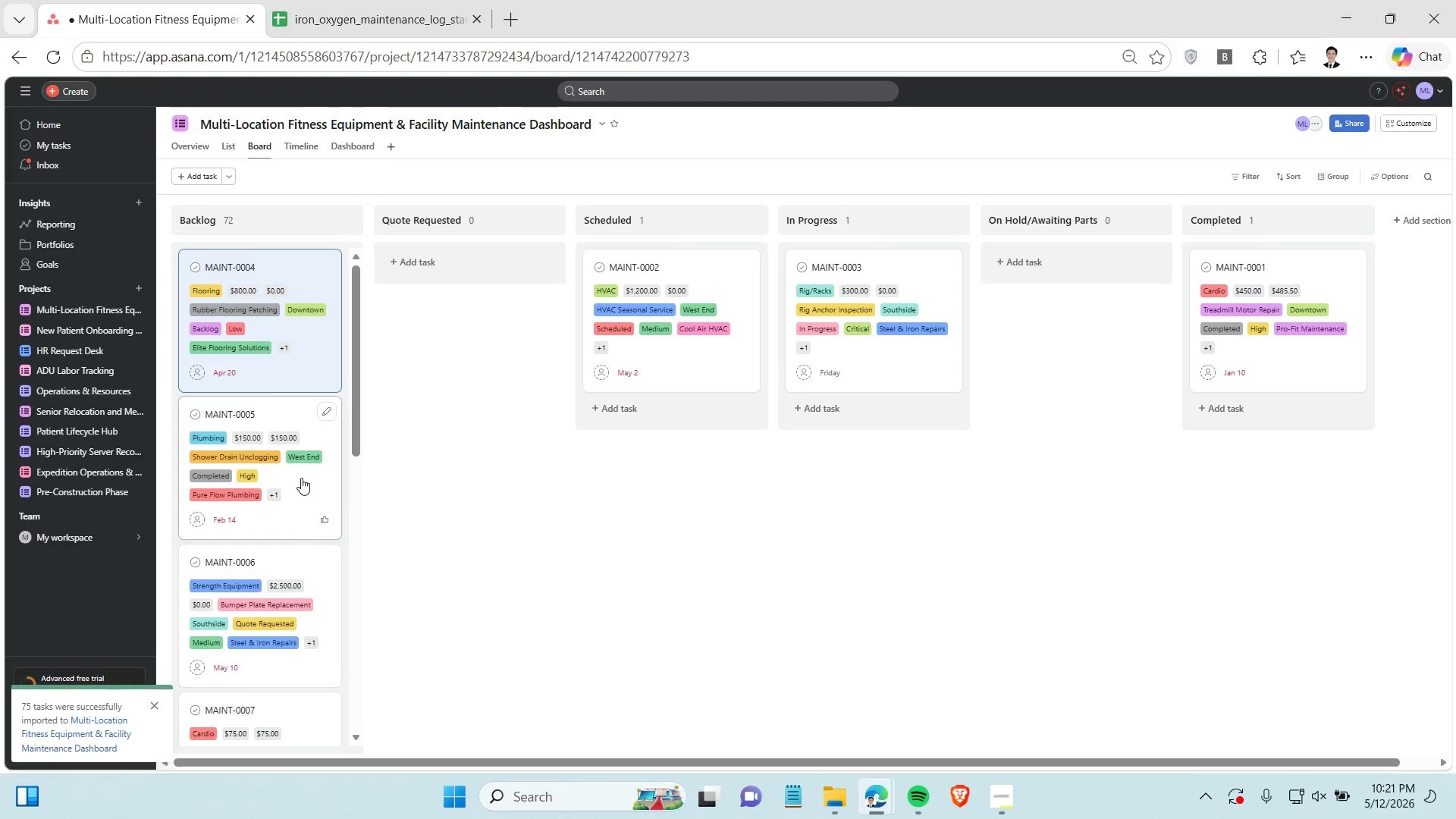 
left_click_drag(start_coordinate=[297, 477], to_coordinate=[1288, 441])
 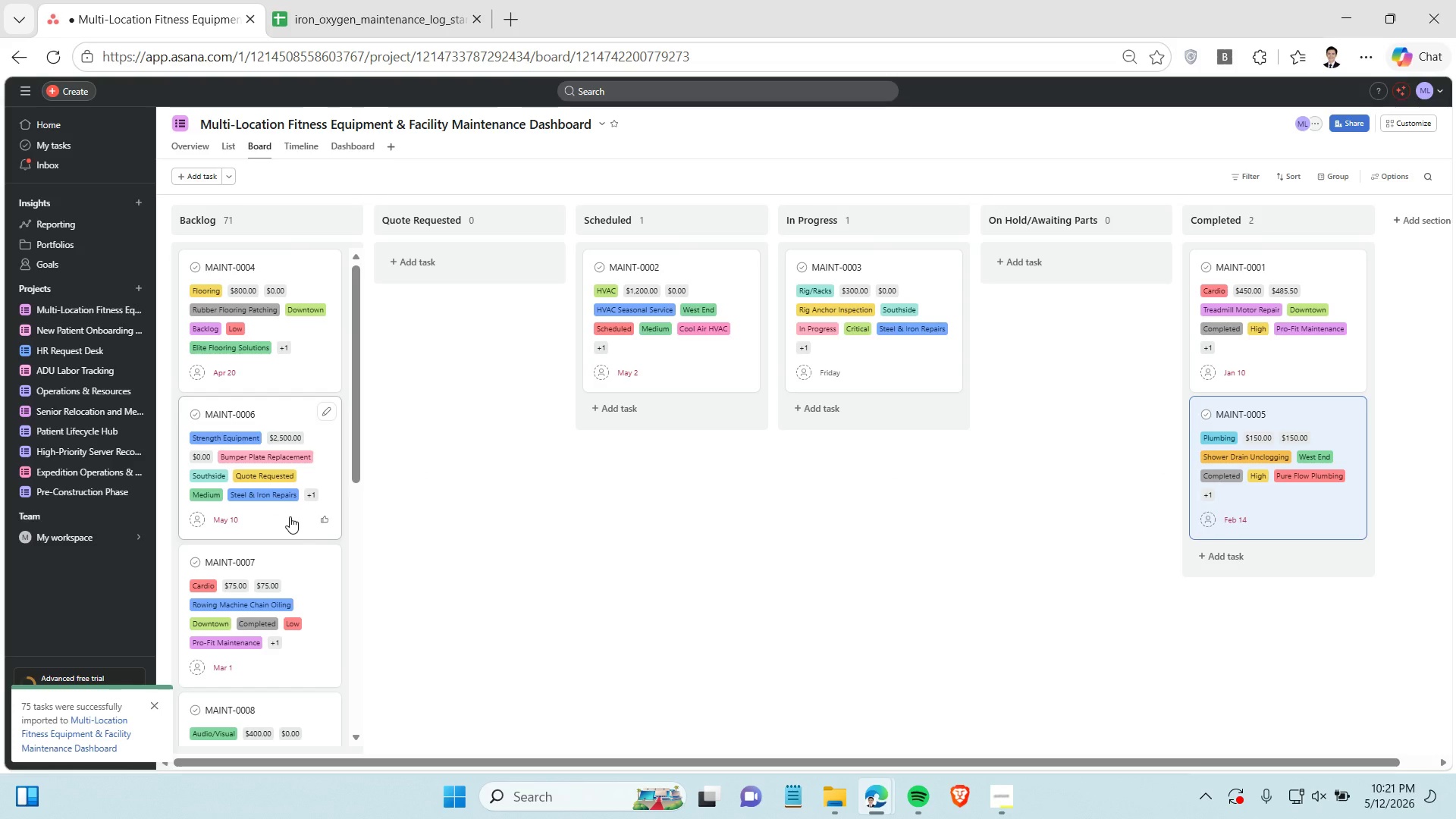 
left_click_drag(start_coordinate=[290, 516], to_coordinate=[497, 266])
 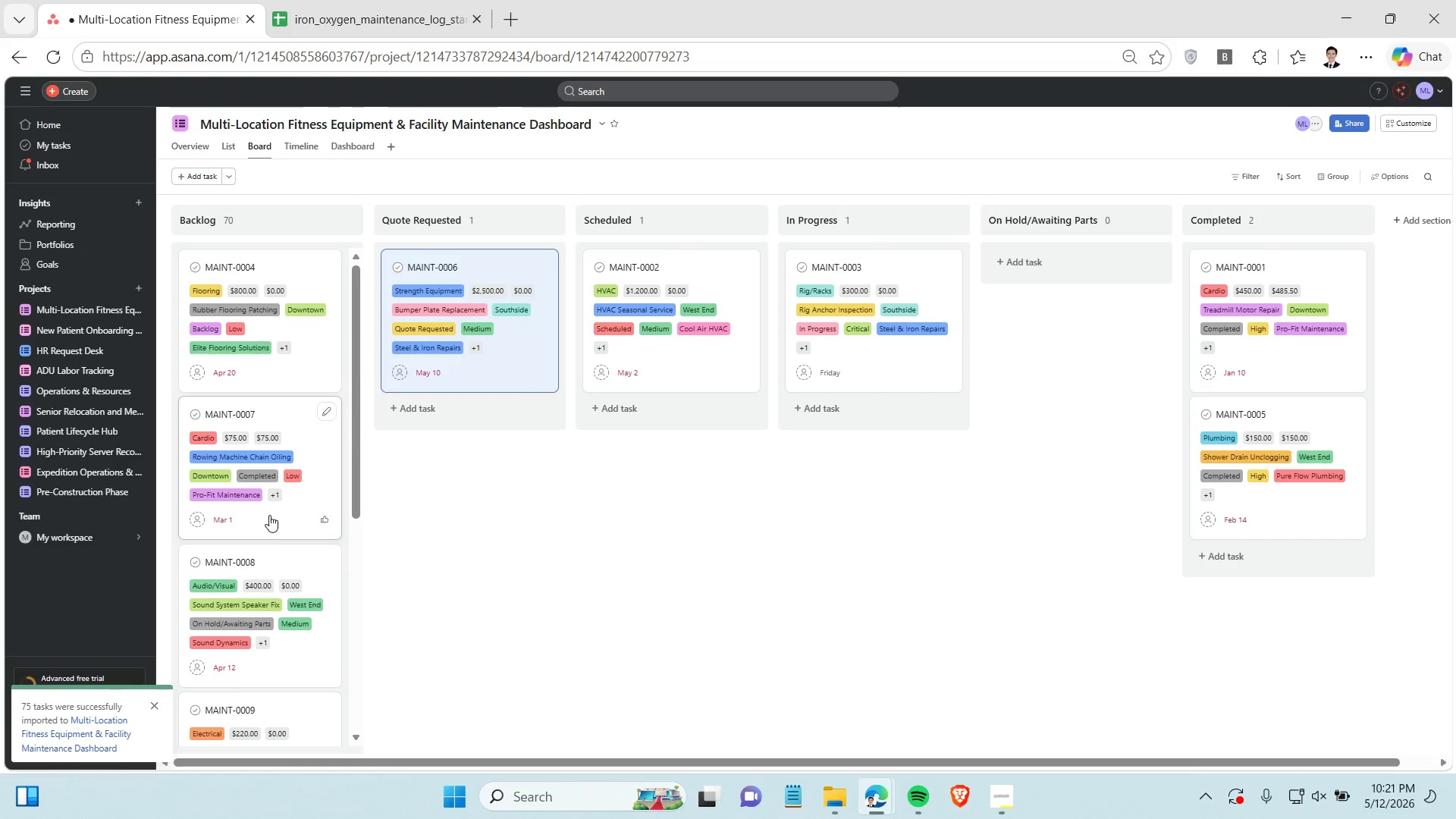 
left_click_drag(start_coordinate=[260, 516], to_coordinate=[1276, 563])
 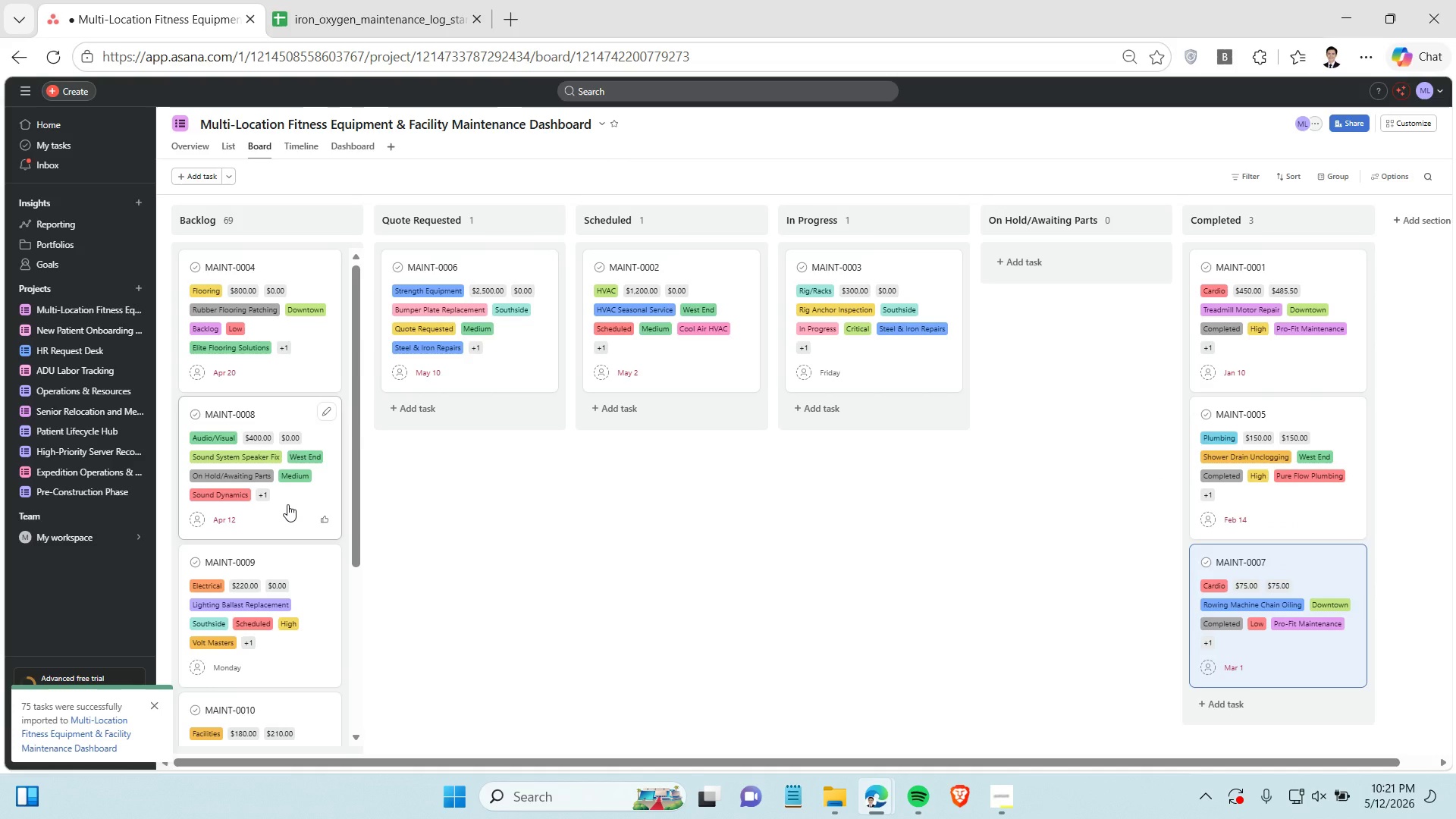 
left_click_drag(start_coordinate=[287, 504], to_coordinate=[1050, 268])
 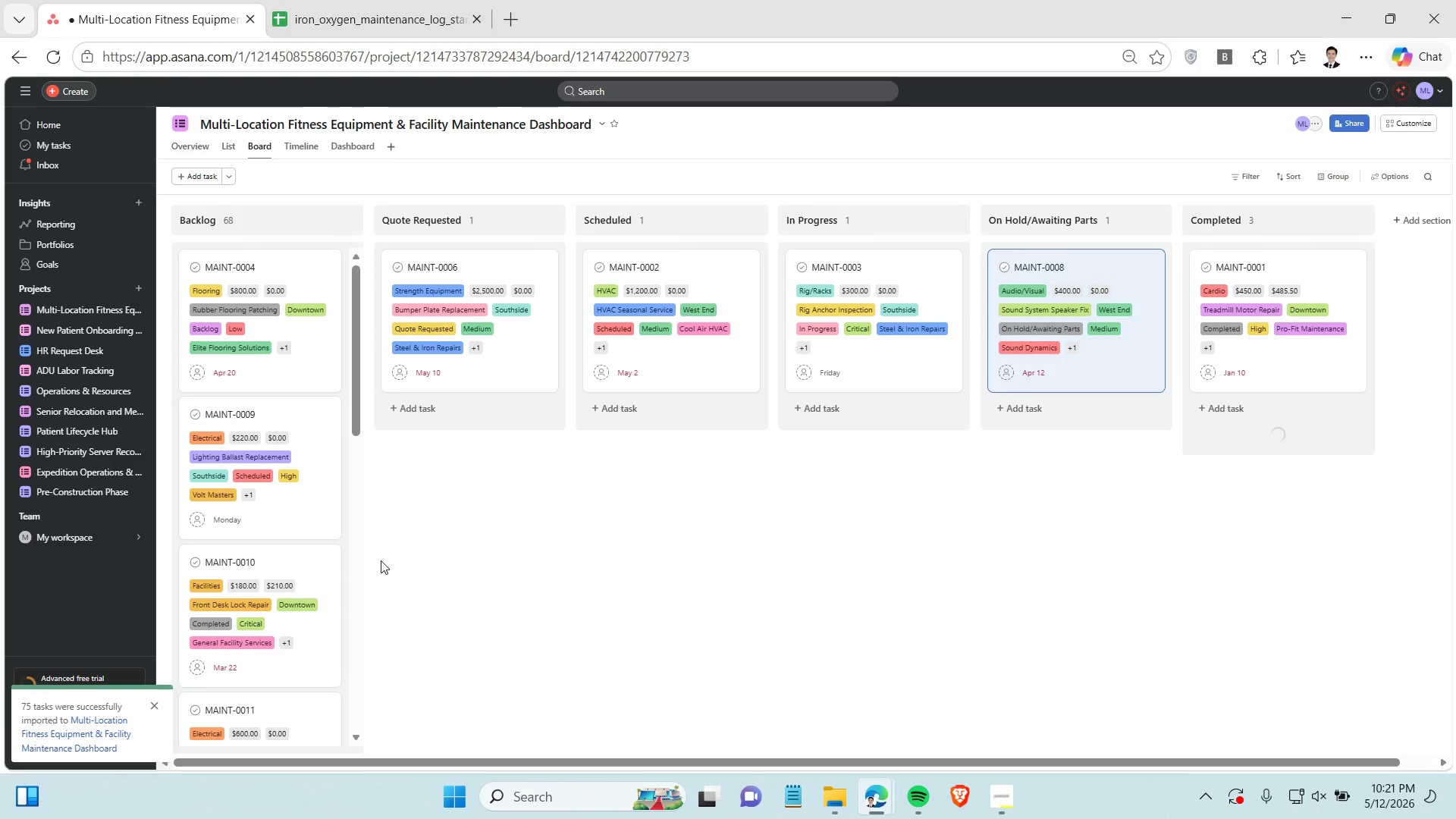 
scroll: coordinate [333, 554], scroll_direction: down, amount: 1.0
 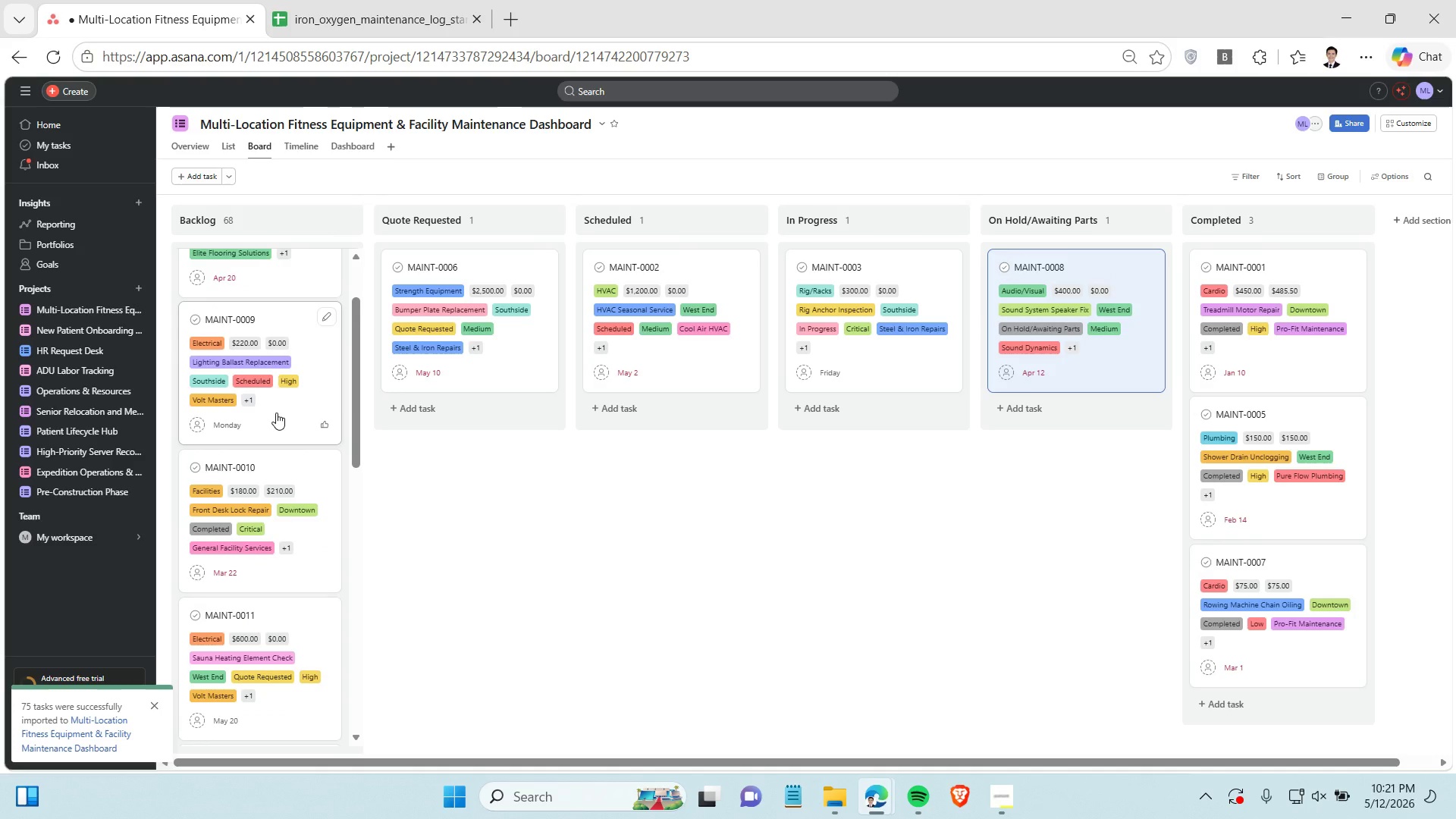 
left_click_drag(start_coordinate=[276, 413], to_coordinate=[667, 409])
 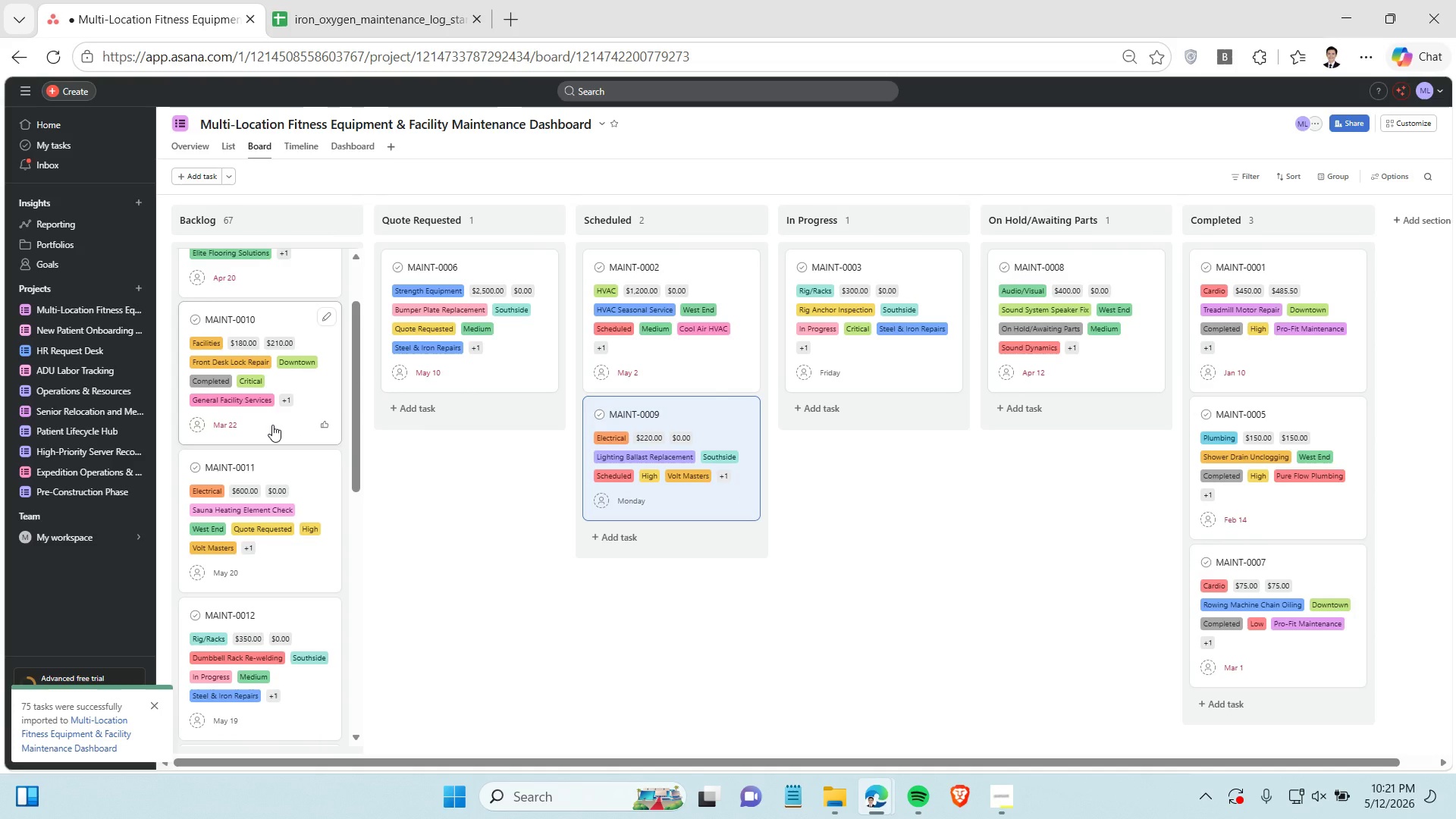 
left_click_drag(start_coordinate=[272, 425], to_coordinate=[1288, 655])
 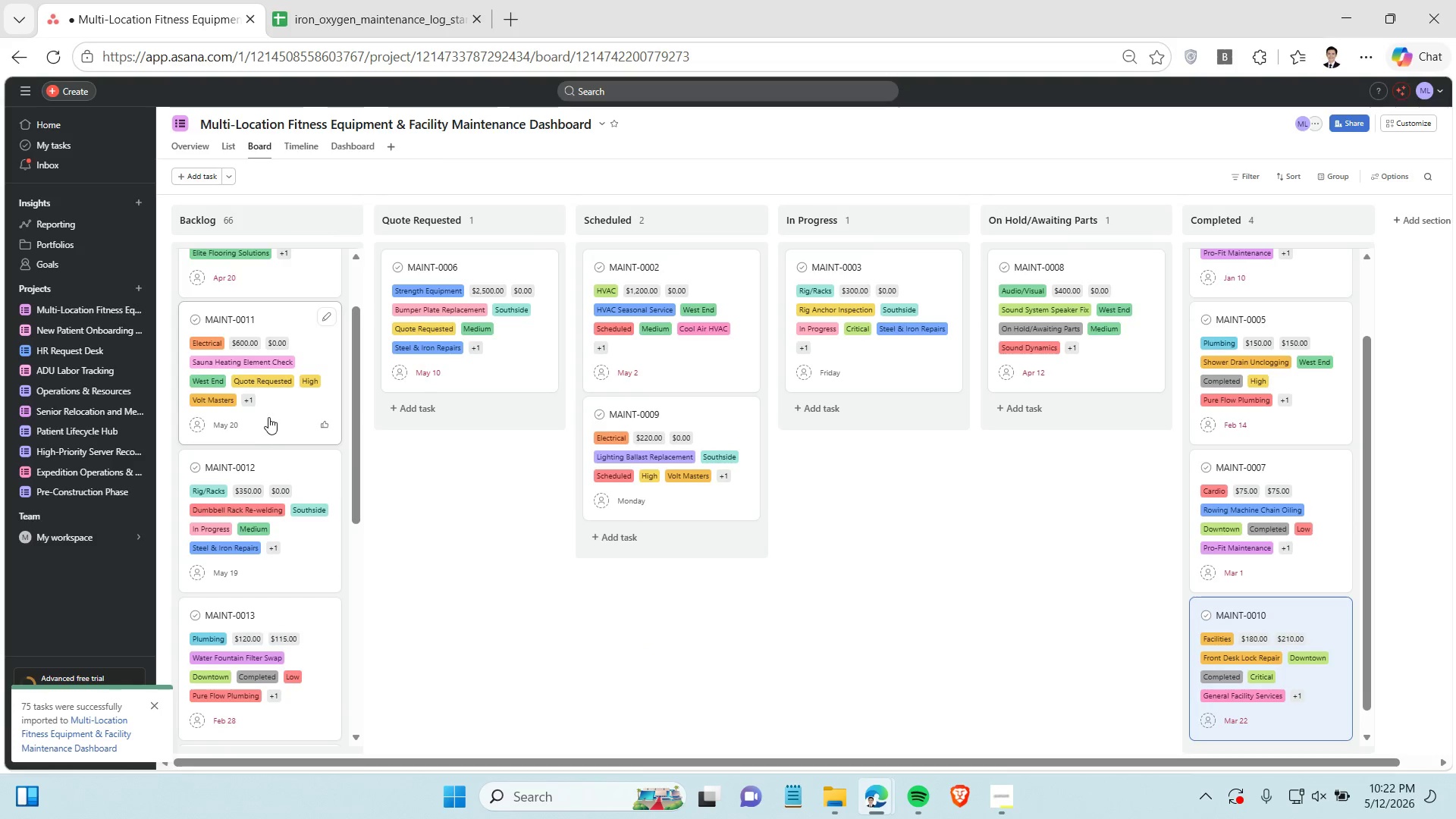 
left_click_drag(start_coordinate=[268, 412], to_coordinate=[484, 416])
 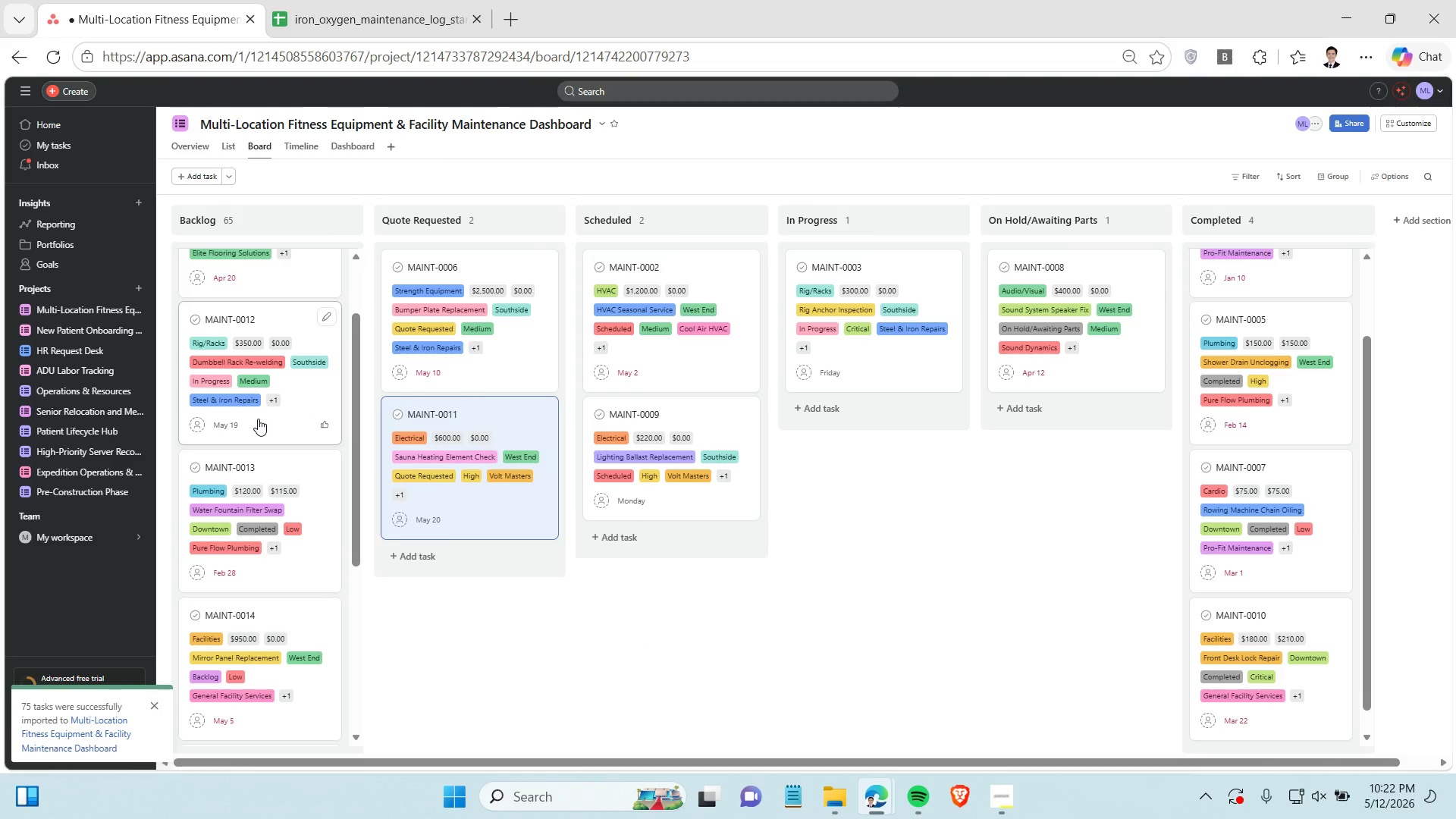 
wait(6.02)
 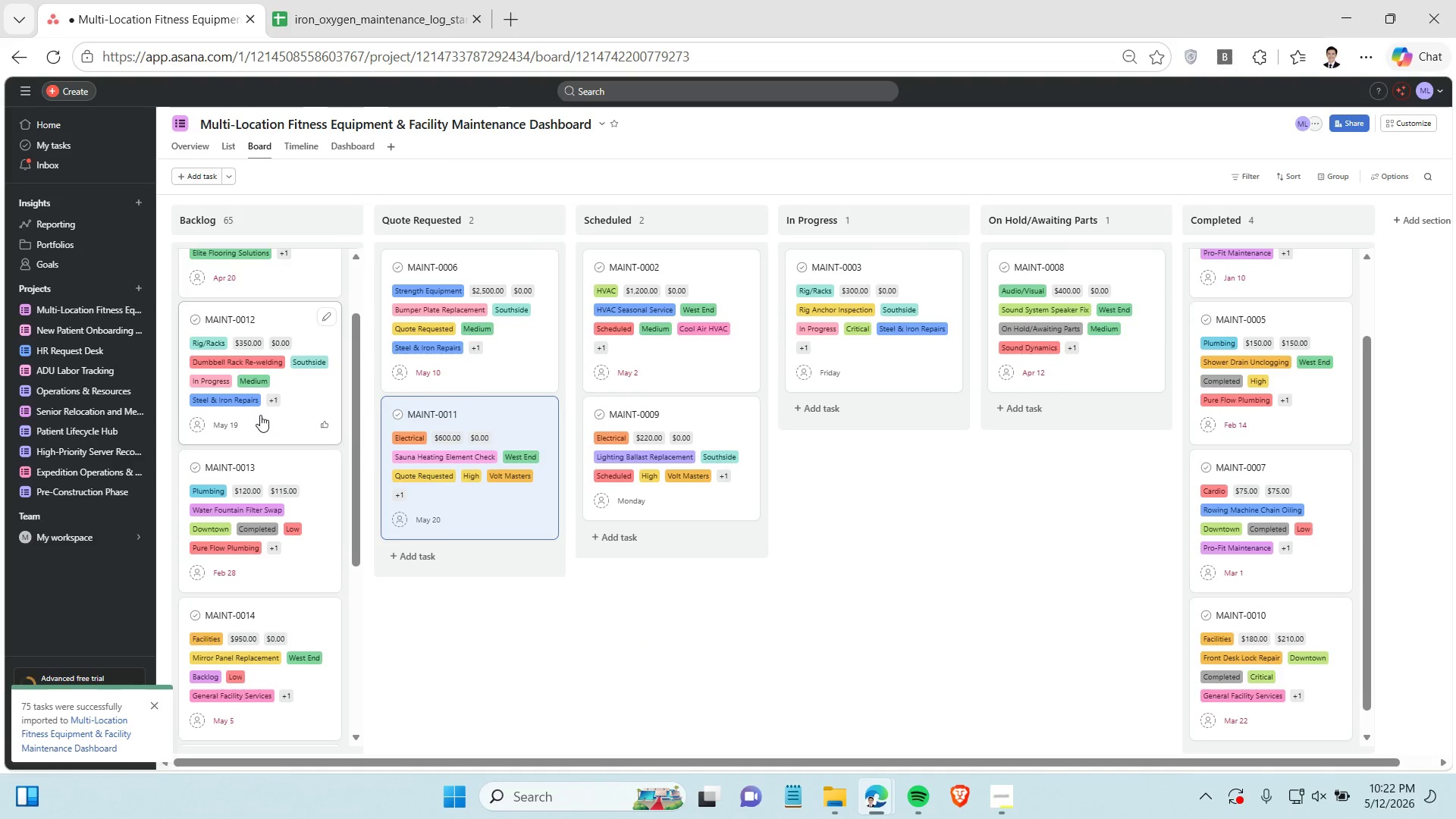 
left_click_drag(start_coordinate=[258, 419], to_coordinate=[837, 424])
 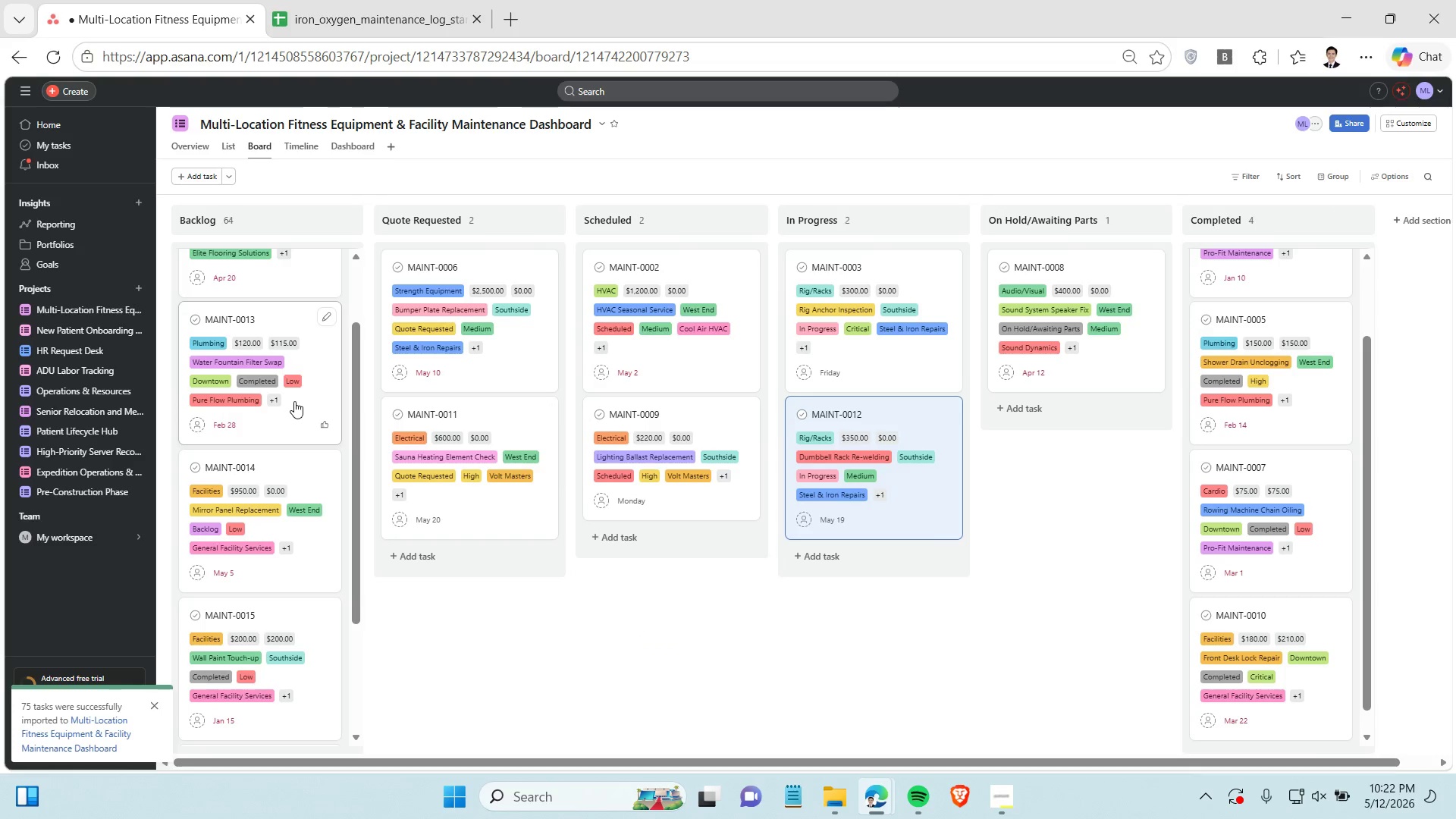 
left_click_drag(start_coordinate=[294, 401], to_coordinate=[1298, 692])
 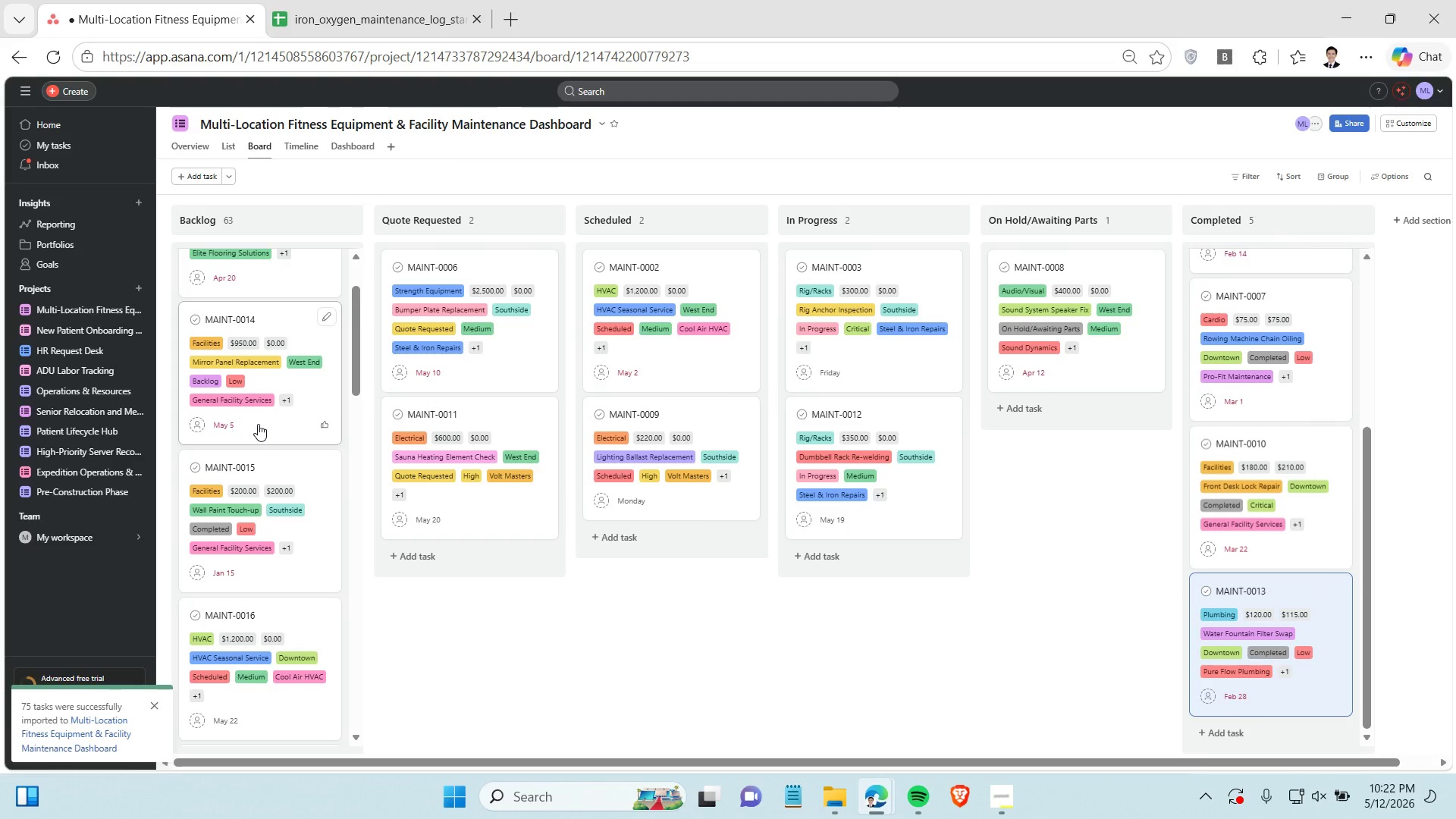 
left_click_drag(start_coordinate=[258, 424], to_coordinate=[263, 419])
 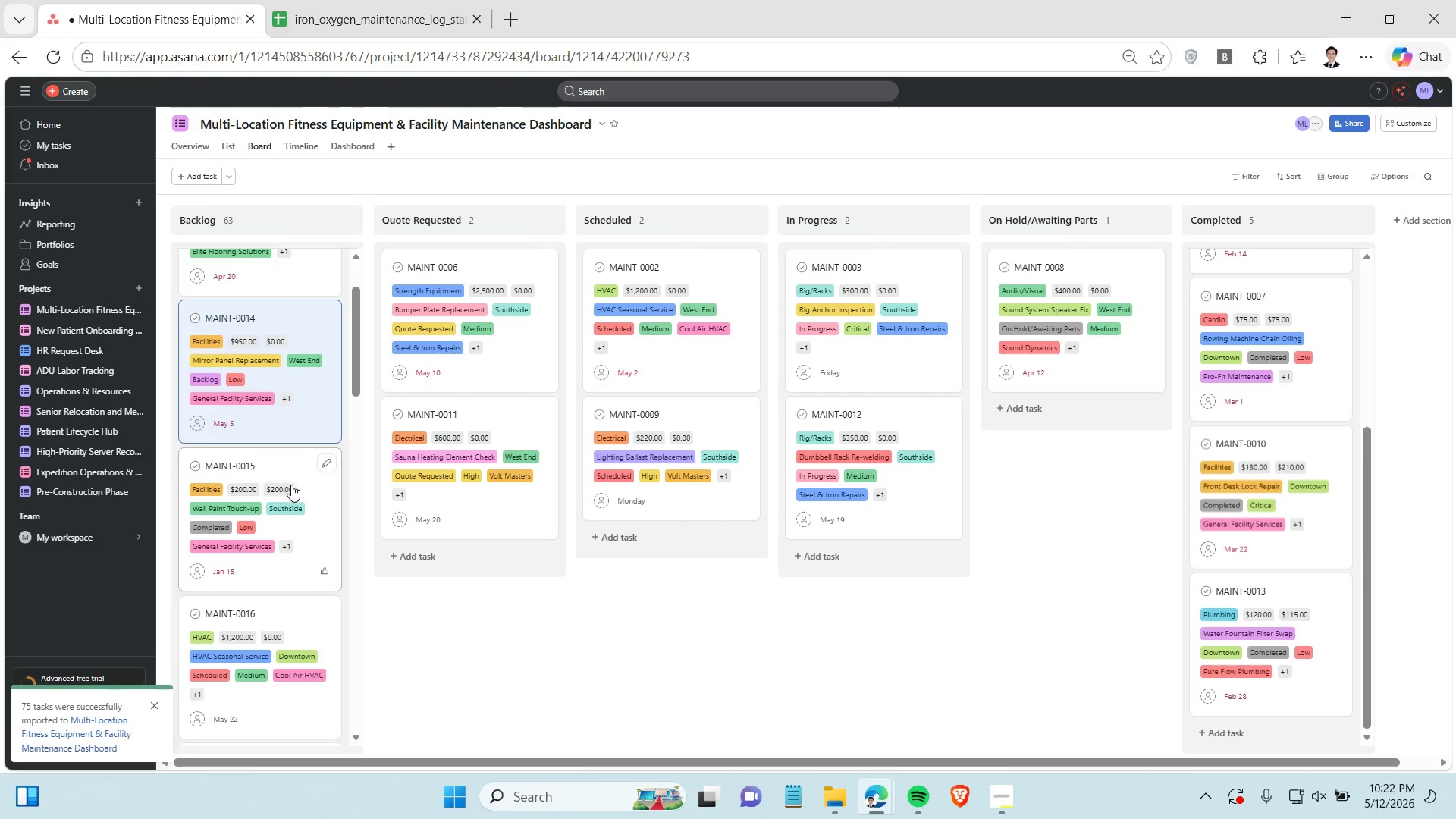 
scroll: coordinate [291, 485], scroll_direction: down, amount: 1.0
 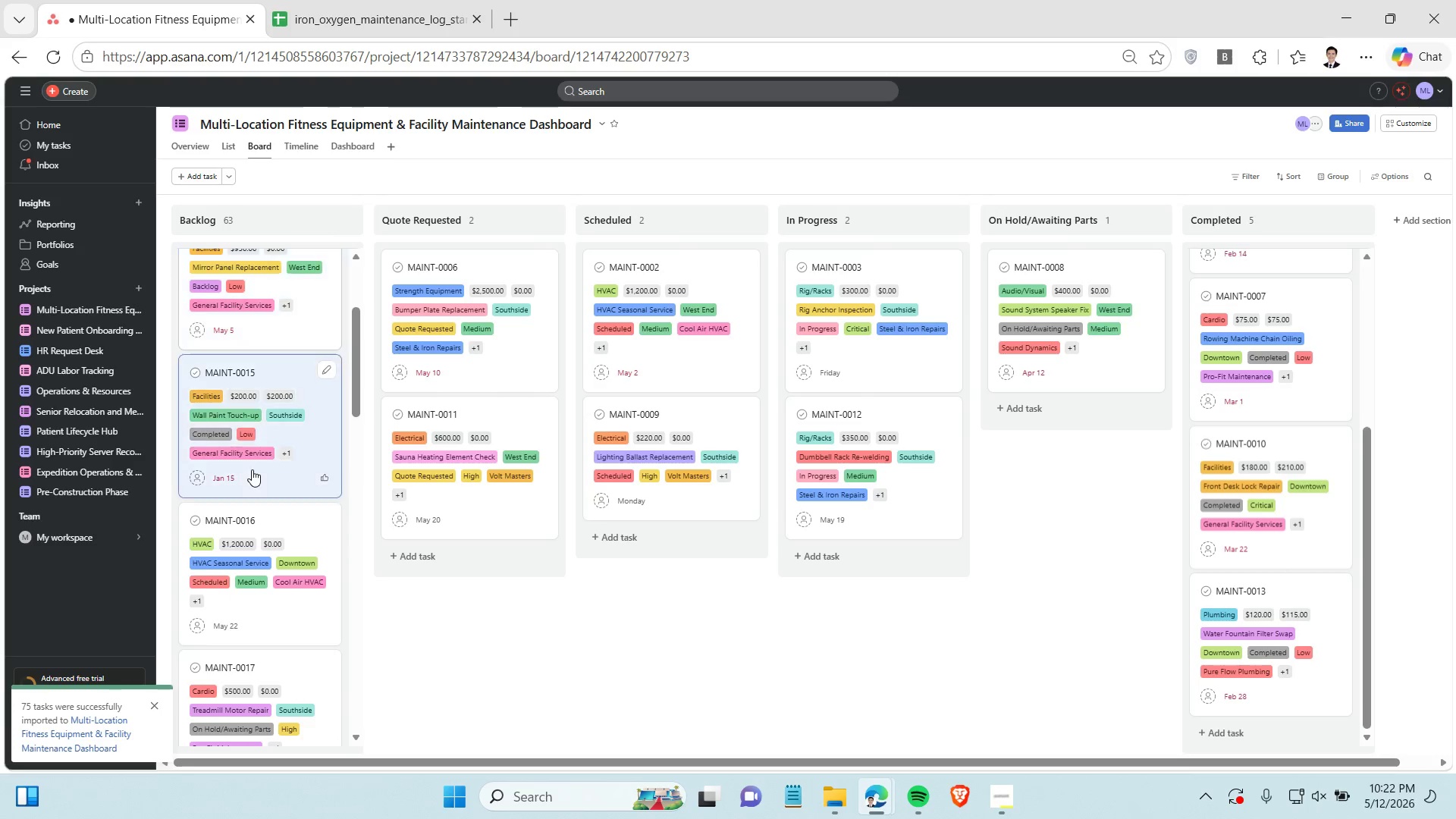 
left_click_drag(start_coordinate=[252, 469], to_coordinate=[1281, 679])
 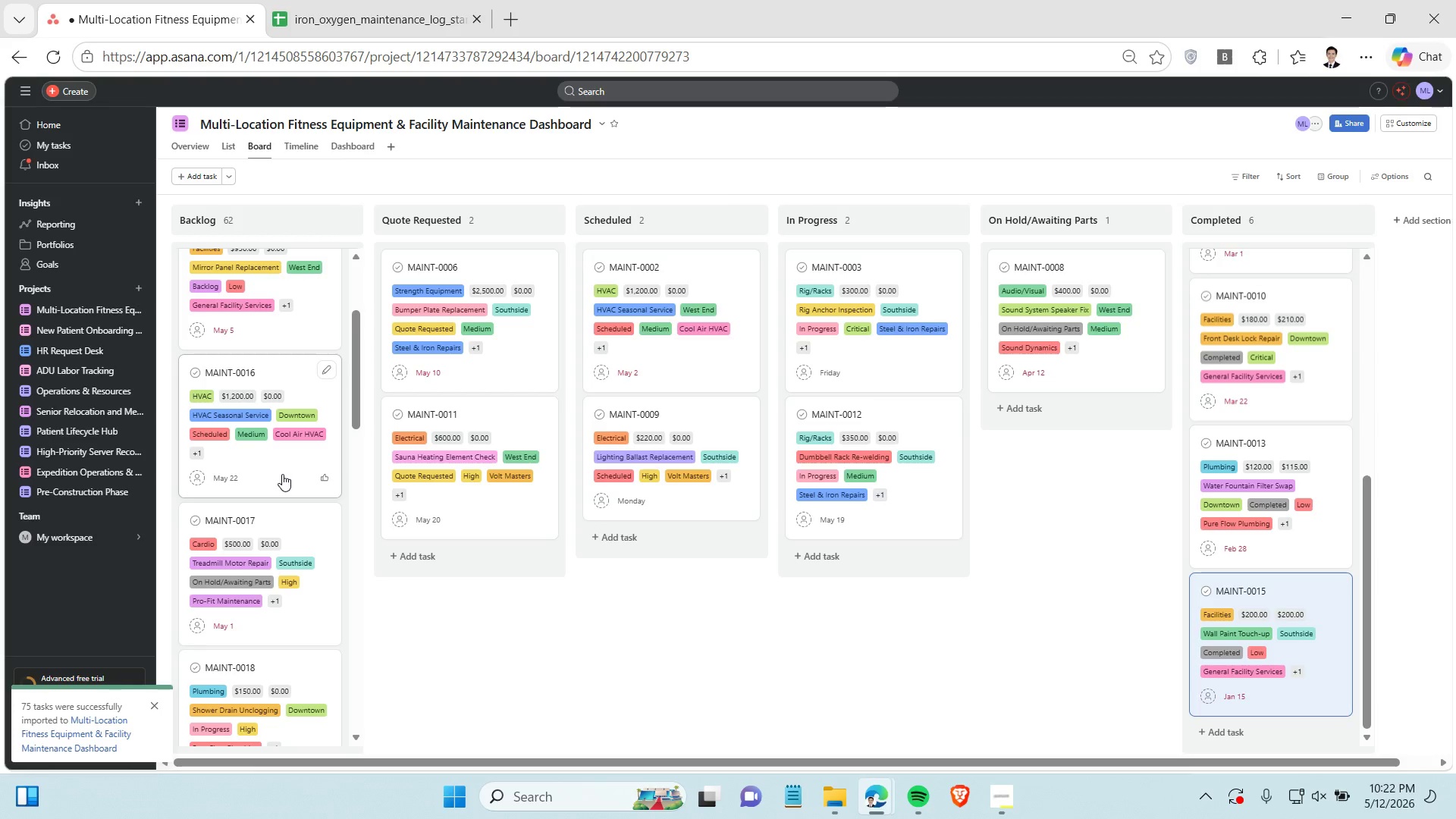 
wait(11.16)
 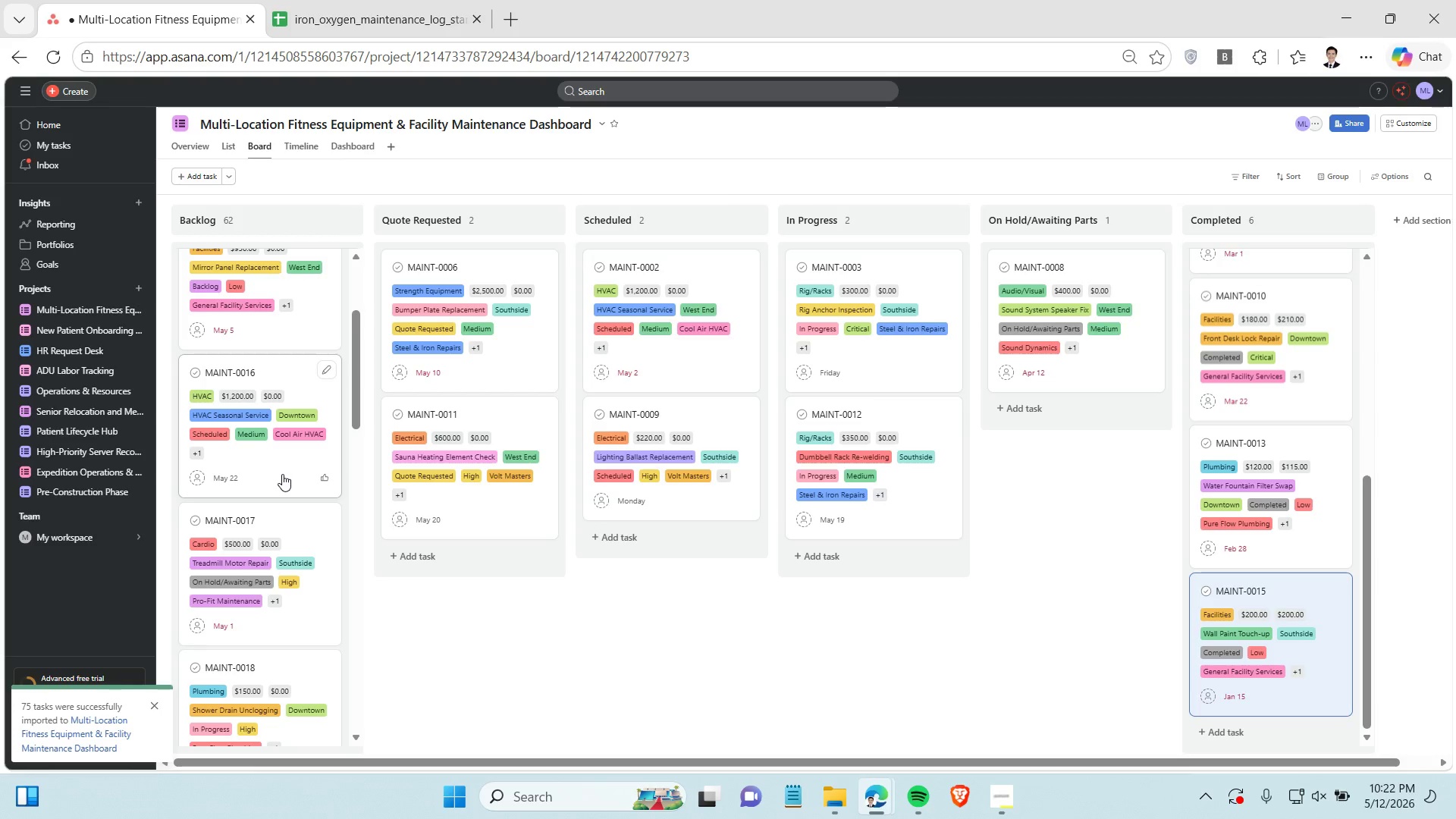 
left_click_drag(start_coordinate=[249, 453], to_coordinate=[655, 541])
 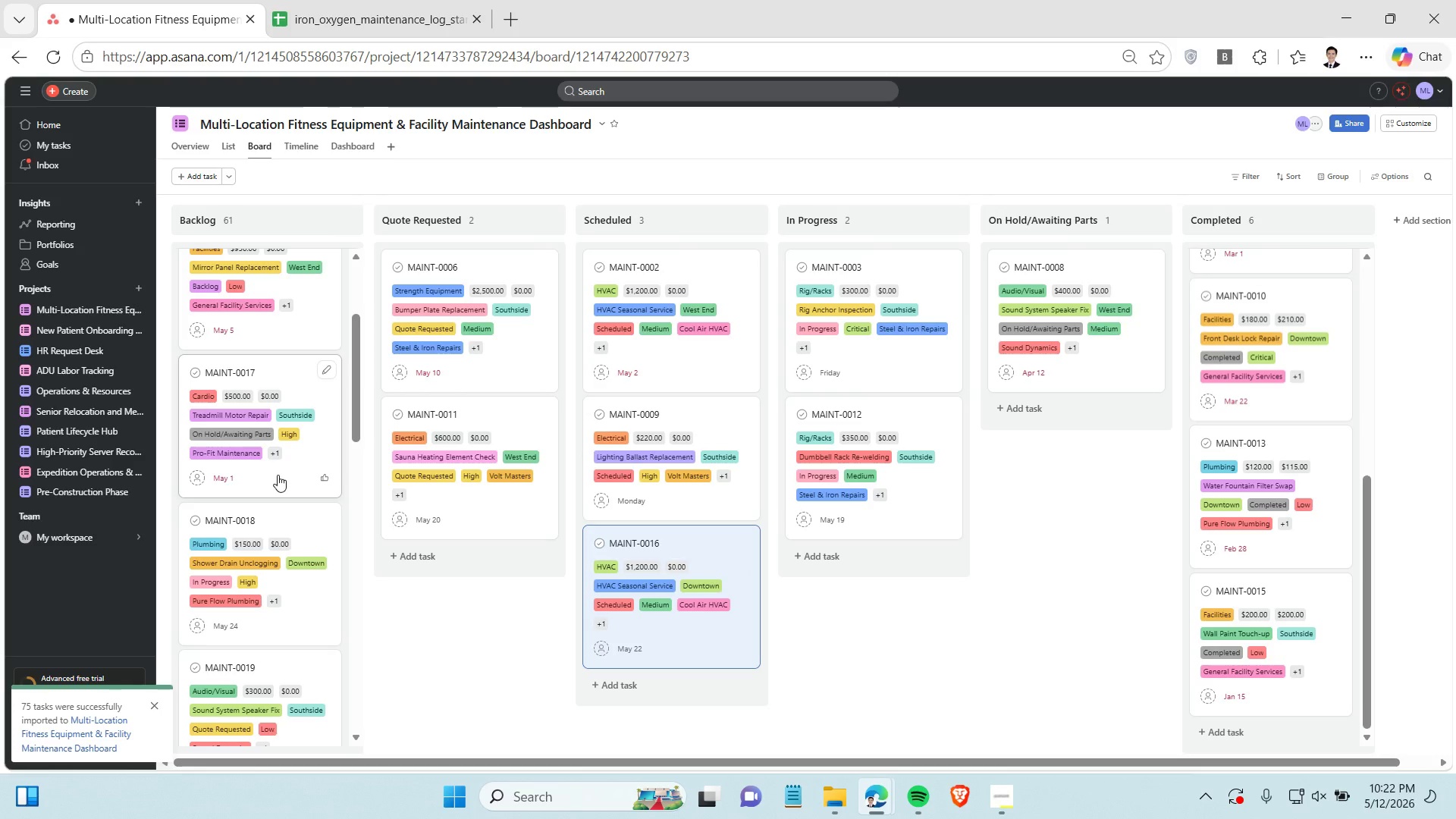 
left_click_drag(start_coordinate=[278, 475], to_coordinate=[1055, 422])
 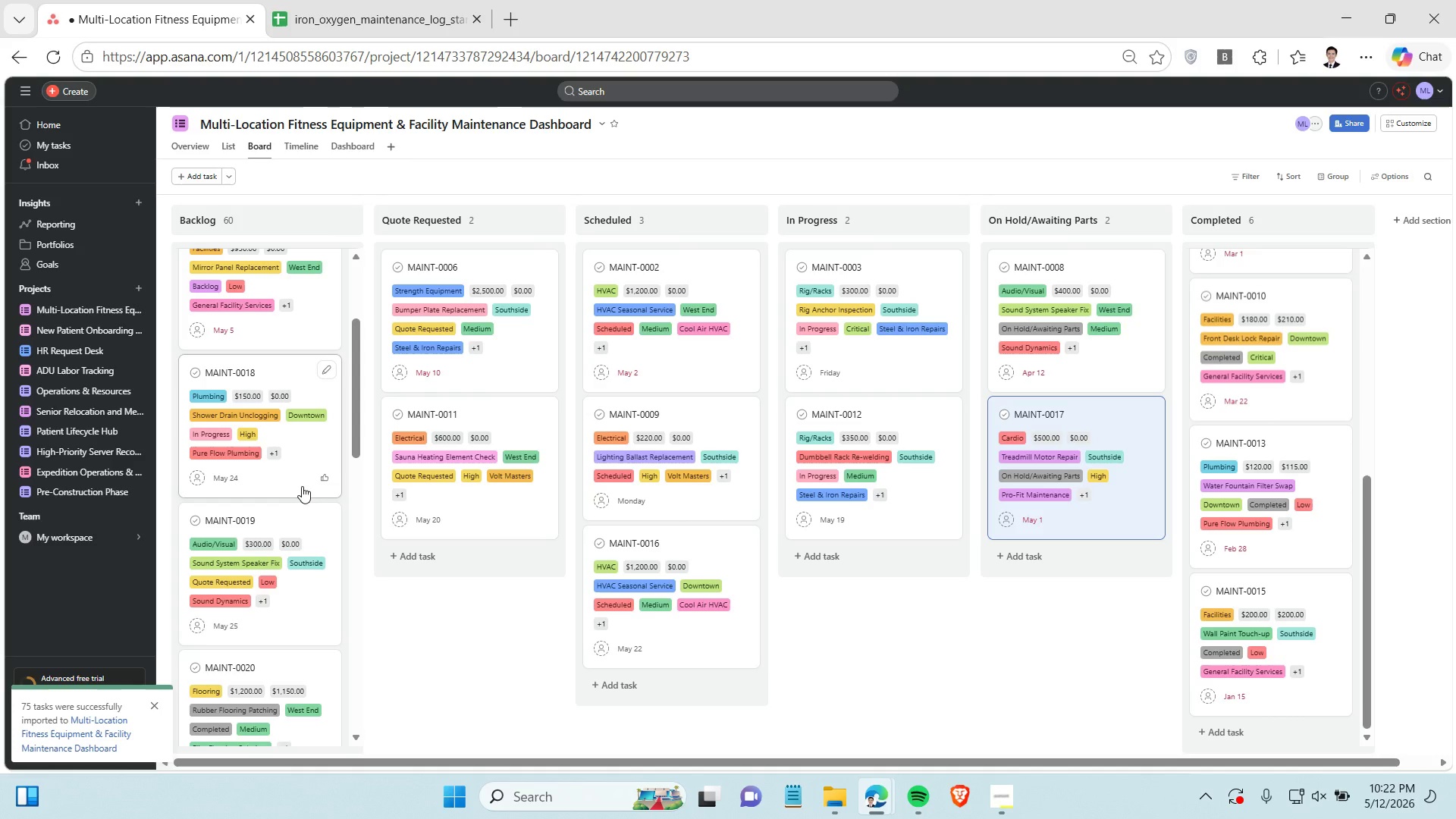 
wait(10.95)
 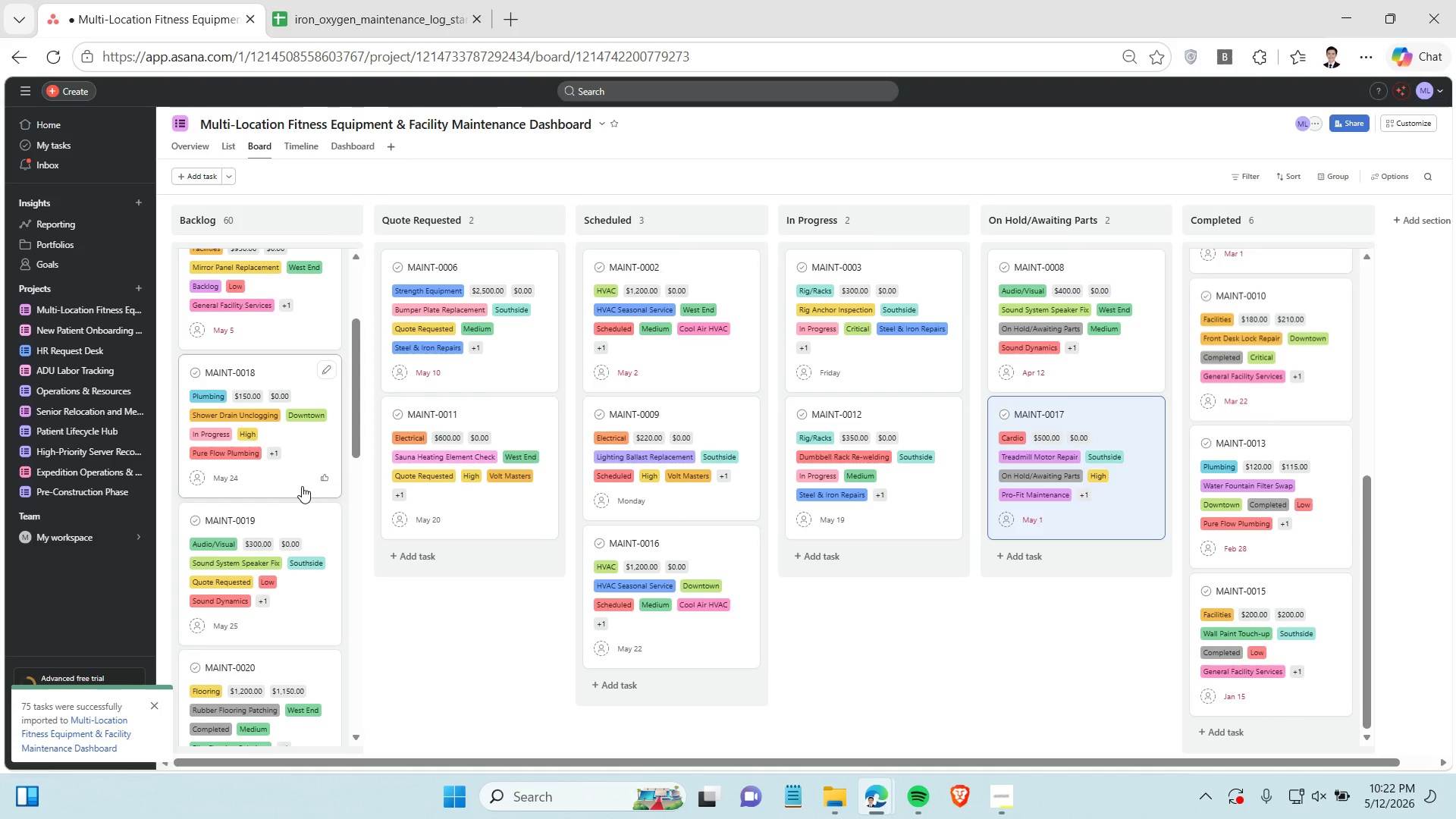 
left_click_drag(start_coordinate=[297, 444], to_coordinate=[849, 570])
 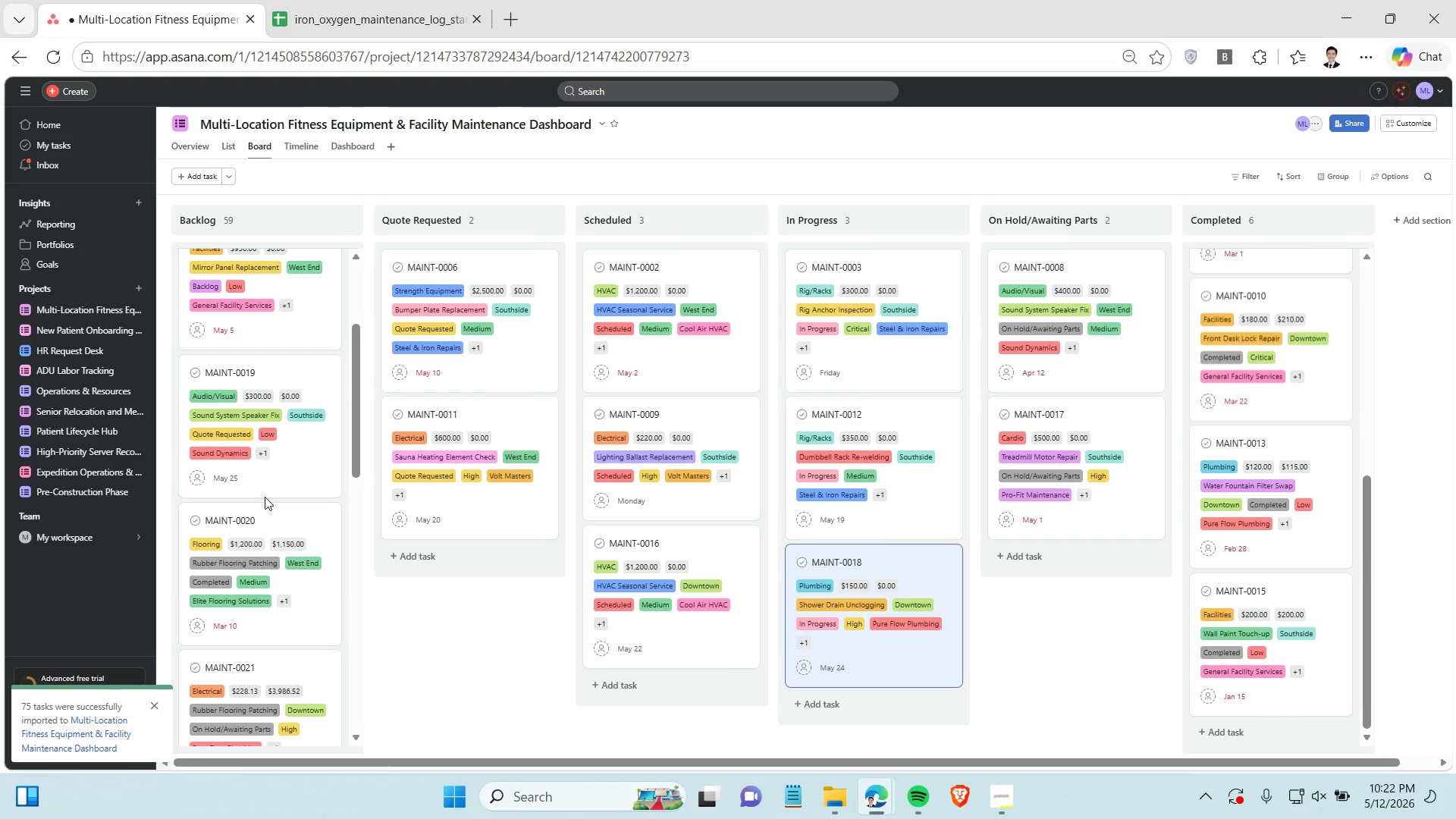 
scroll: coordinate [265, 491], scroll_direction: down, amount: 1.0
 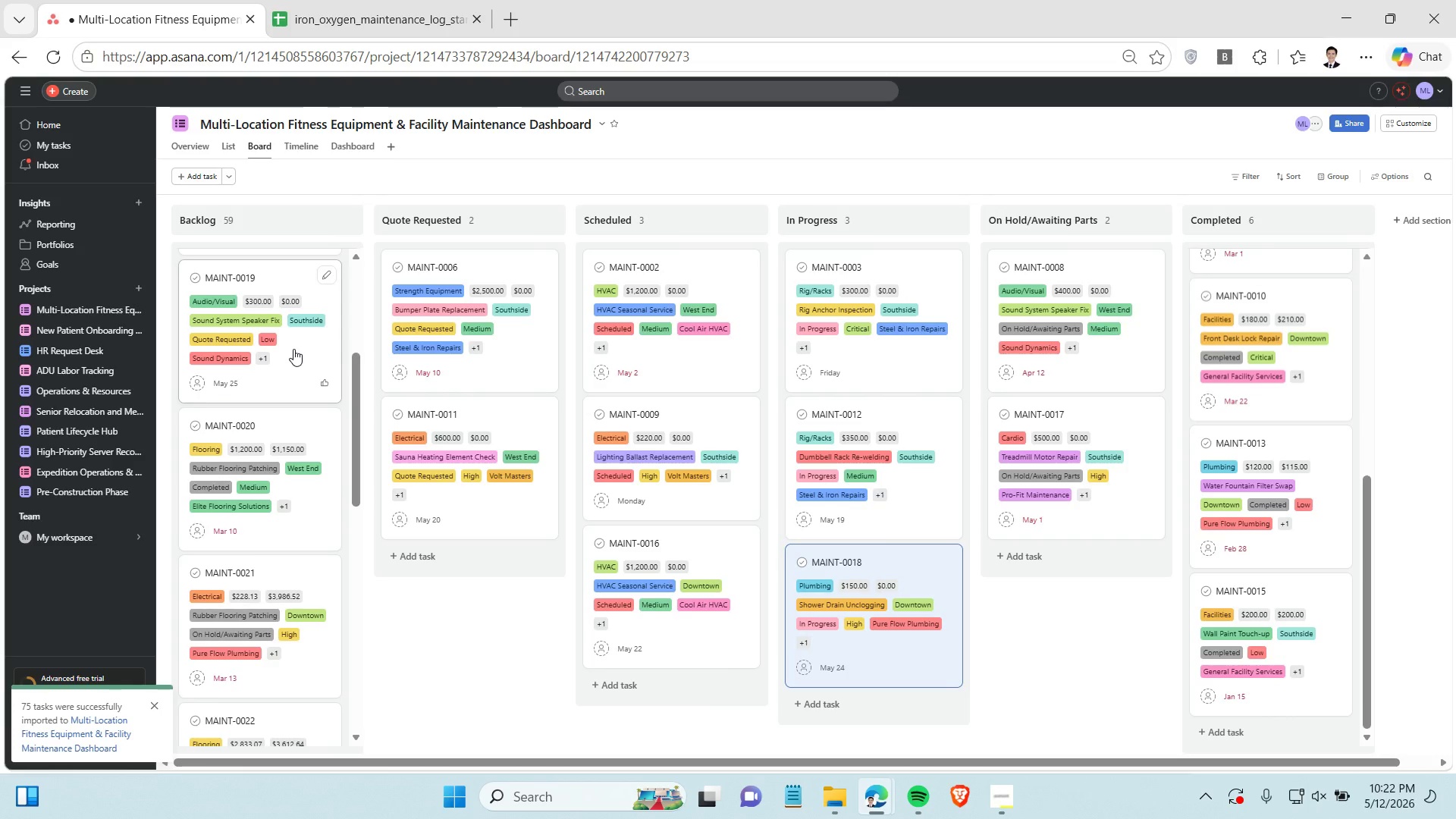 
left_click_drag(start_coordinate=[293, 349], to_coordinate=[475, 582])
 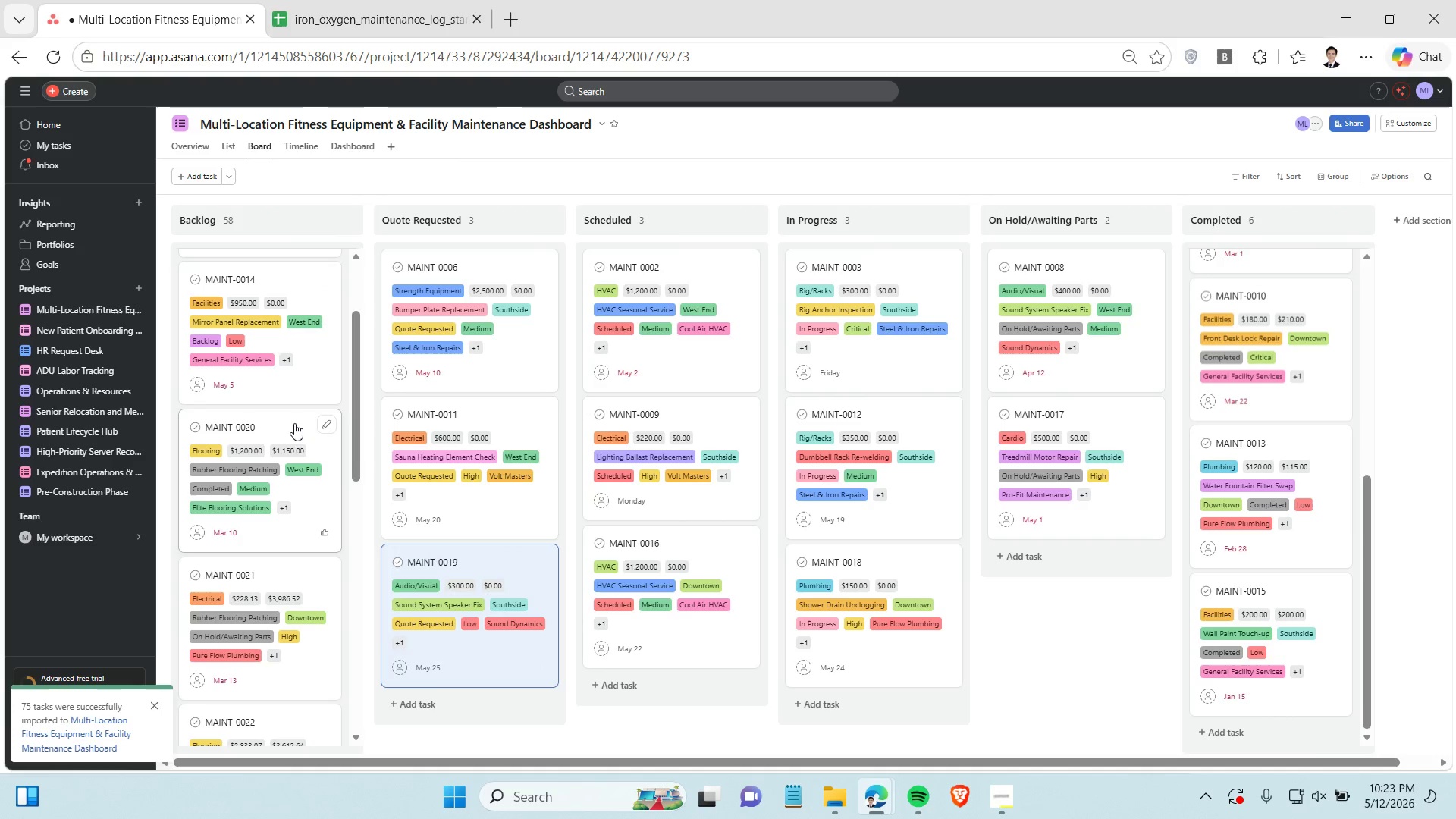 
left_click_drag(start_coordinate=[291, 422], to_coordinate=[1271, 623])
 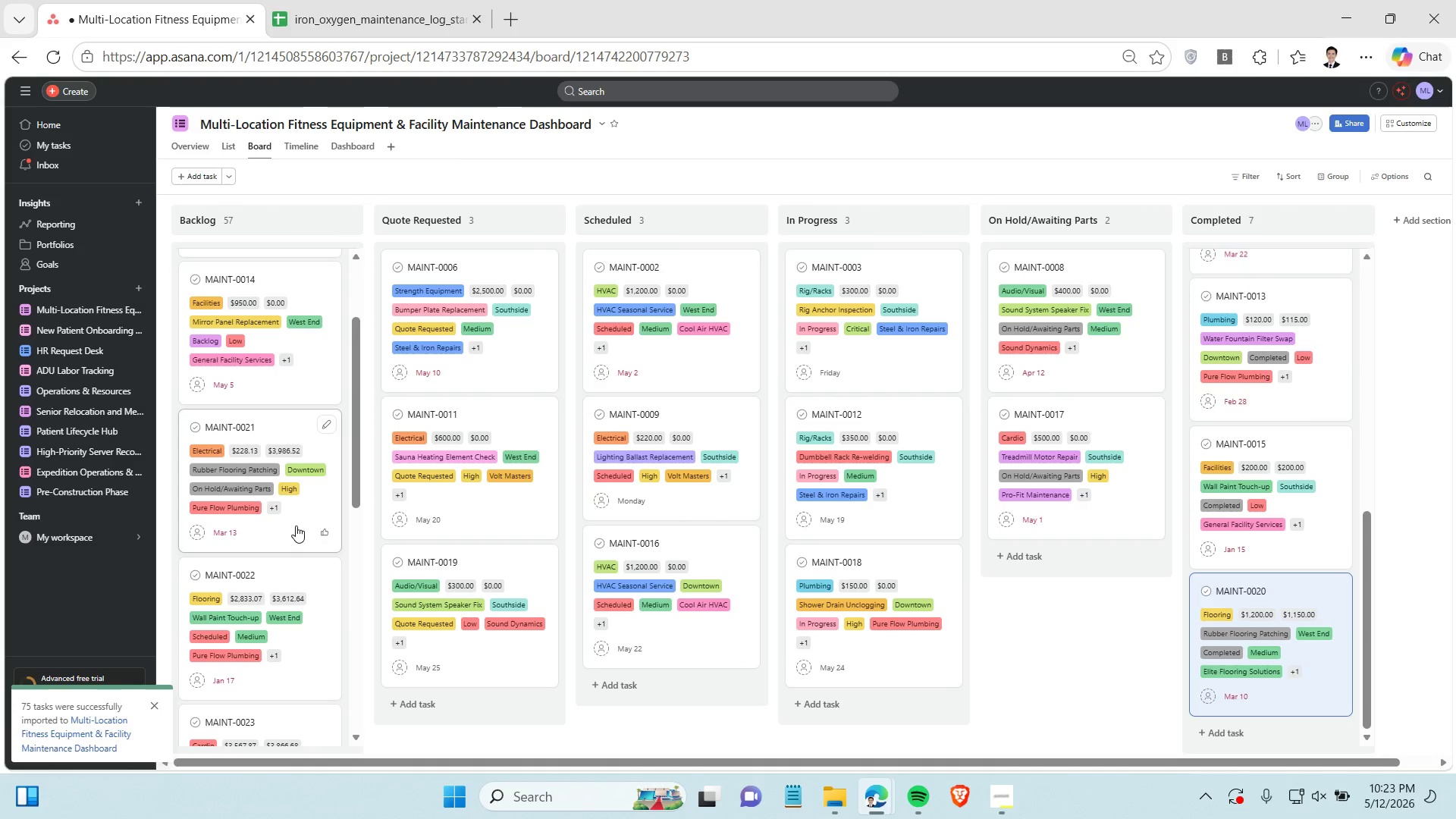 
left_click_drag(start_coordinate=[293, 526], to_coordinate=[1084, 594])
 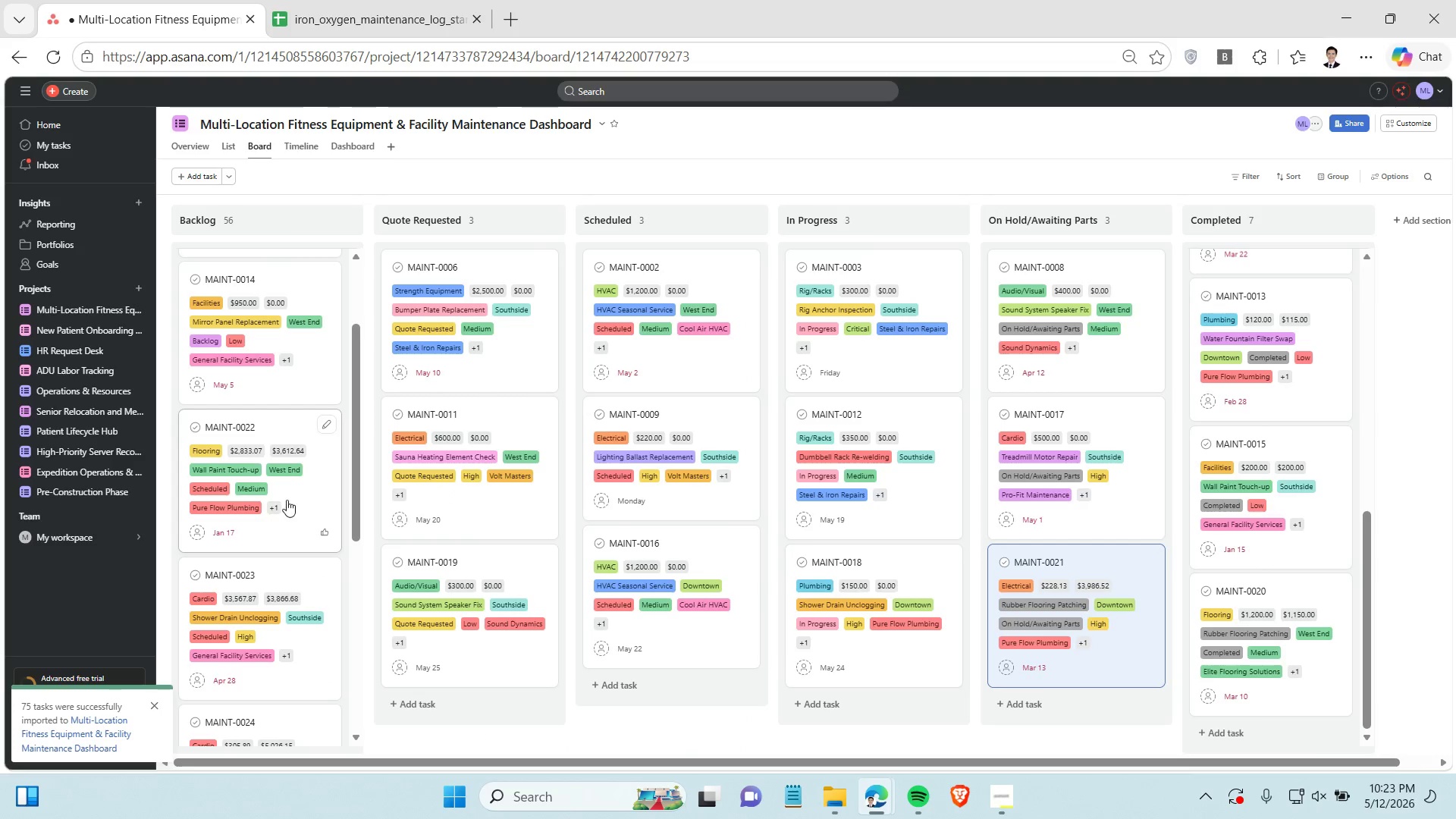 
left_click_drag(start_coordinate=[293, 489], to_coordinate=[680, 645])
 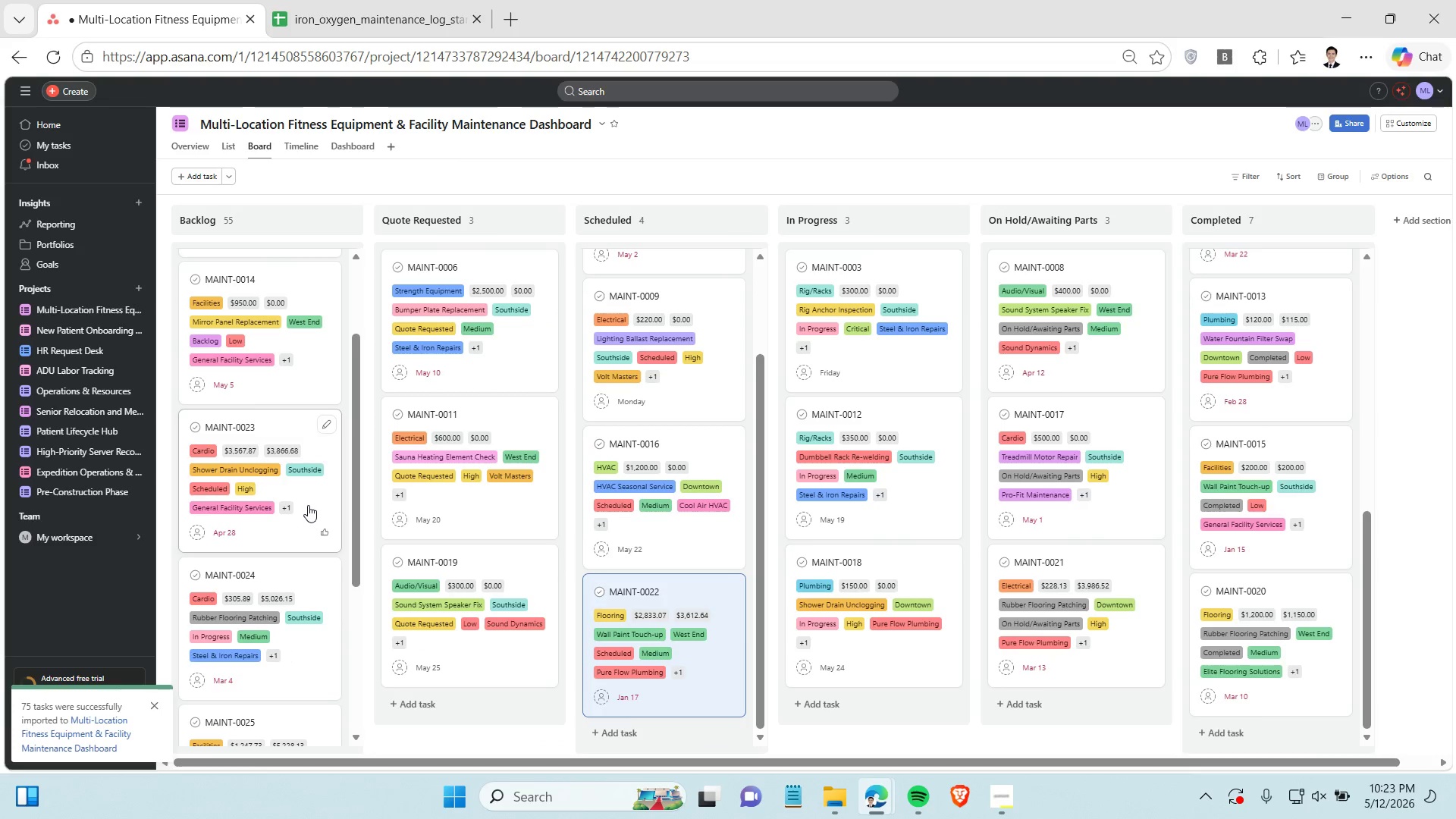 
left_click_drag(start_coordinate=[306, 492], to_coordinate=[698, 648])
 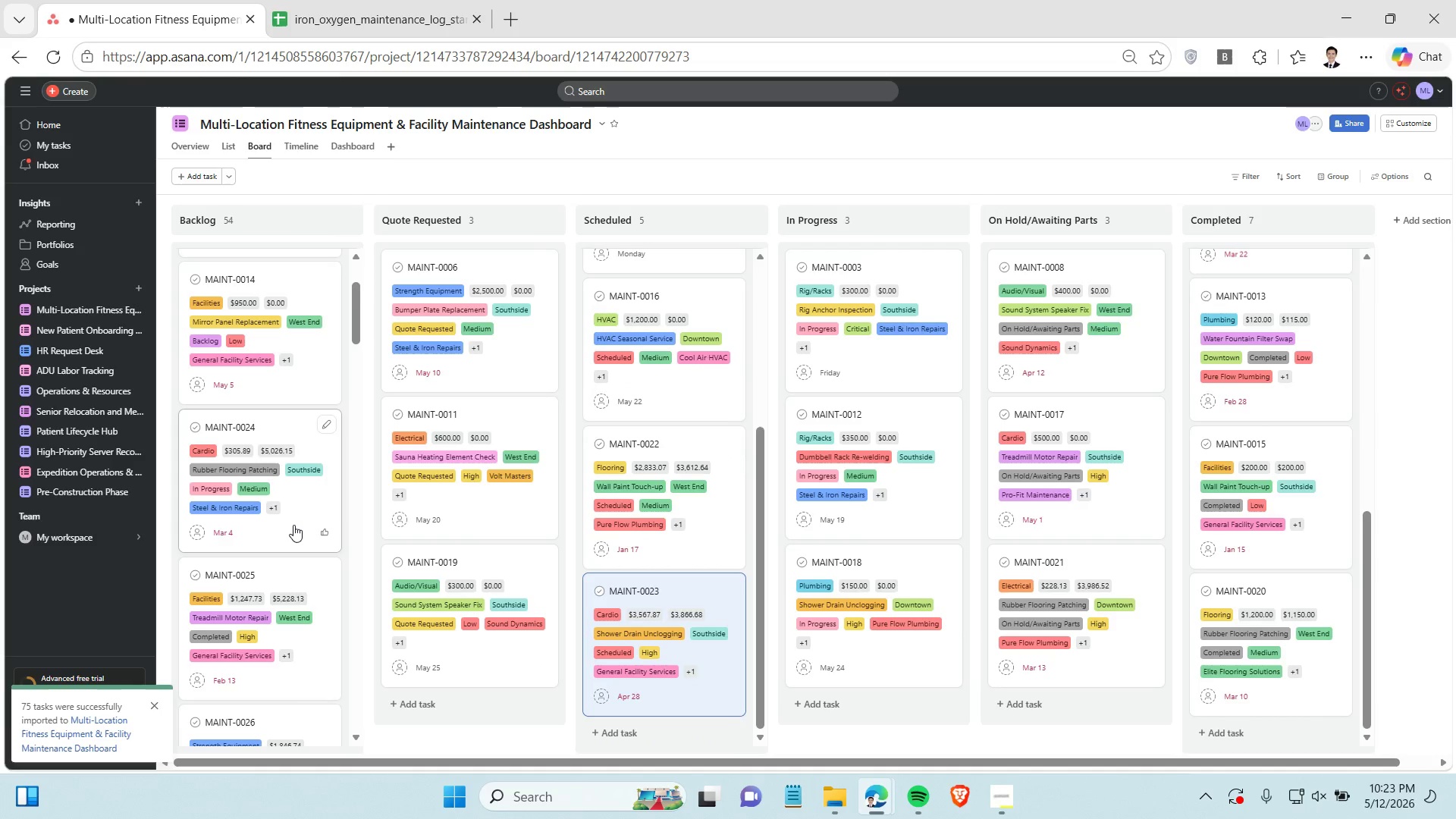 
wait(6.12)
 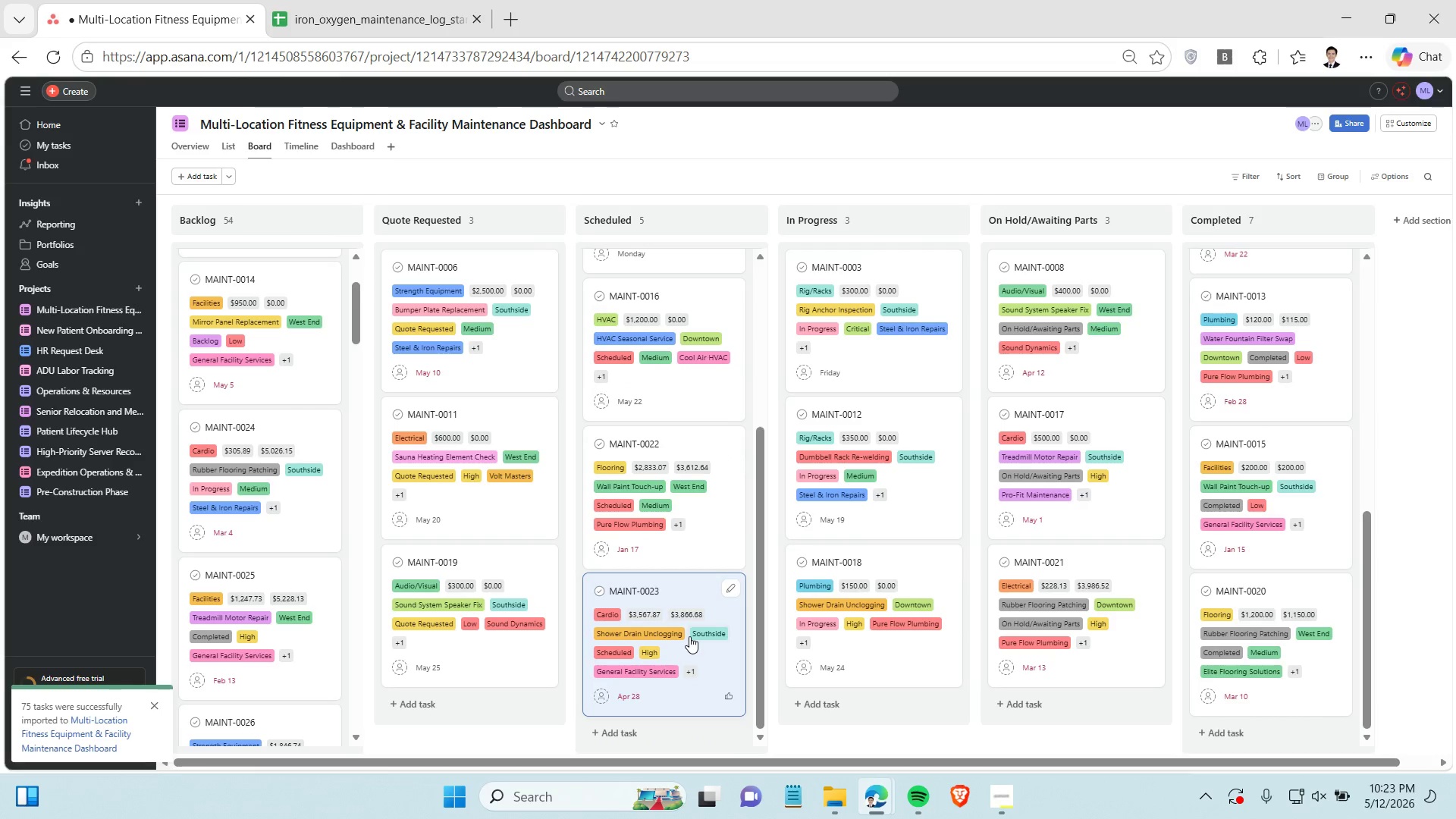 
left_click_drag(start_coordinate=[287, 526], to_coordinate=[871, 685])
 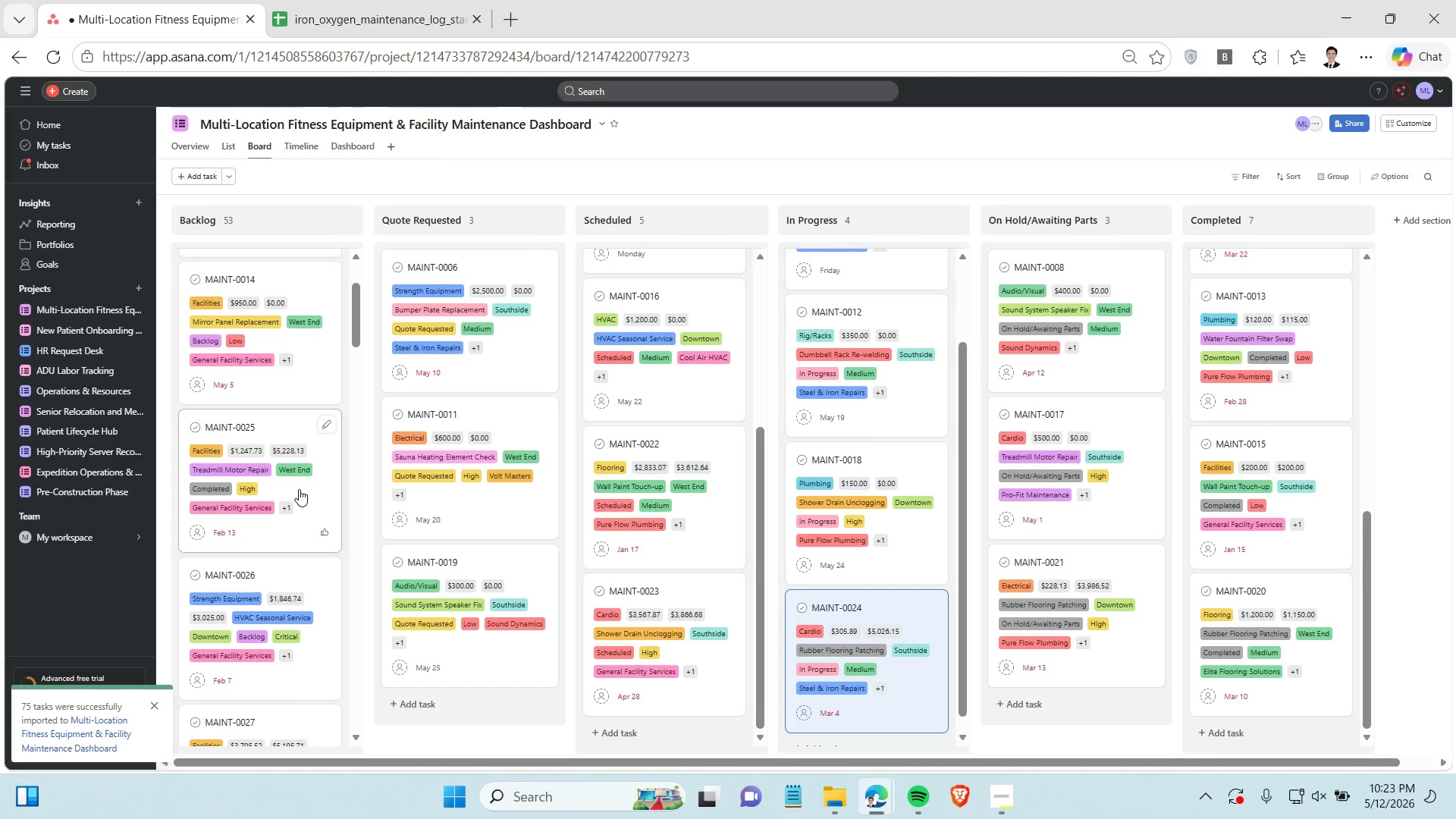 
left_click_drag(start_coordinate=[299, 489], to_coordinate=[1280, 654])
 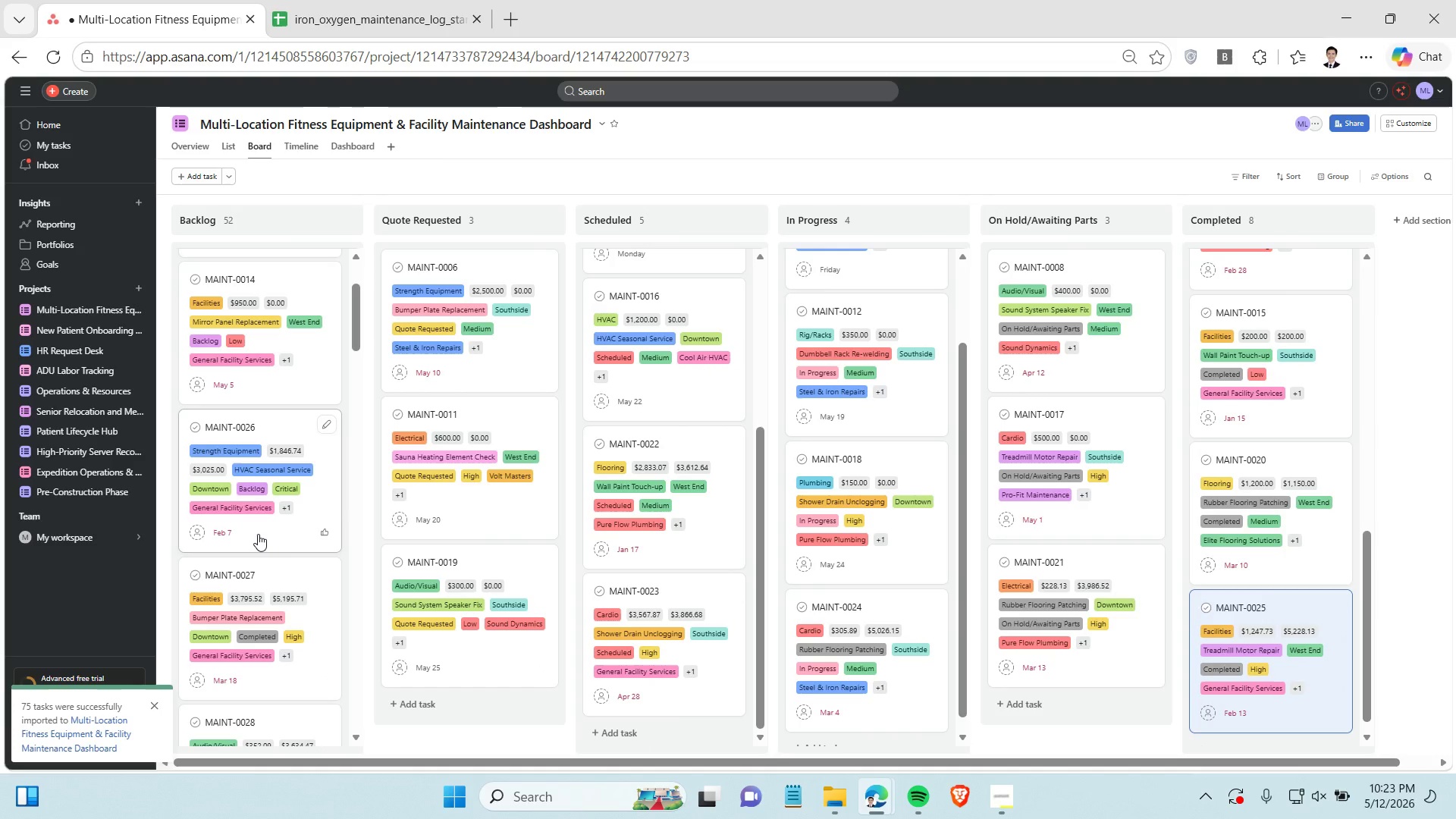 
scroll: coordinate [258, 534], scroll_direction: down, amount: 2.0
 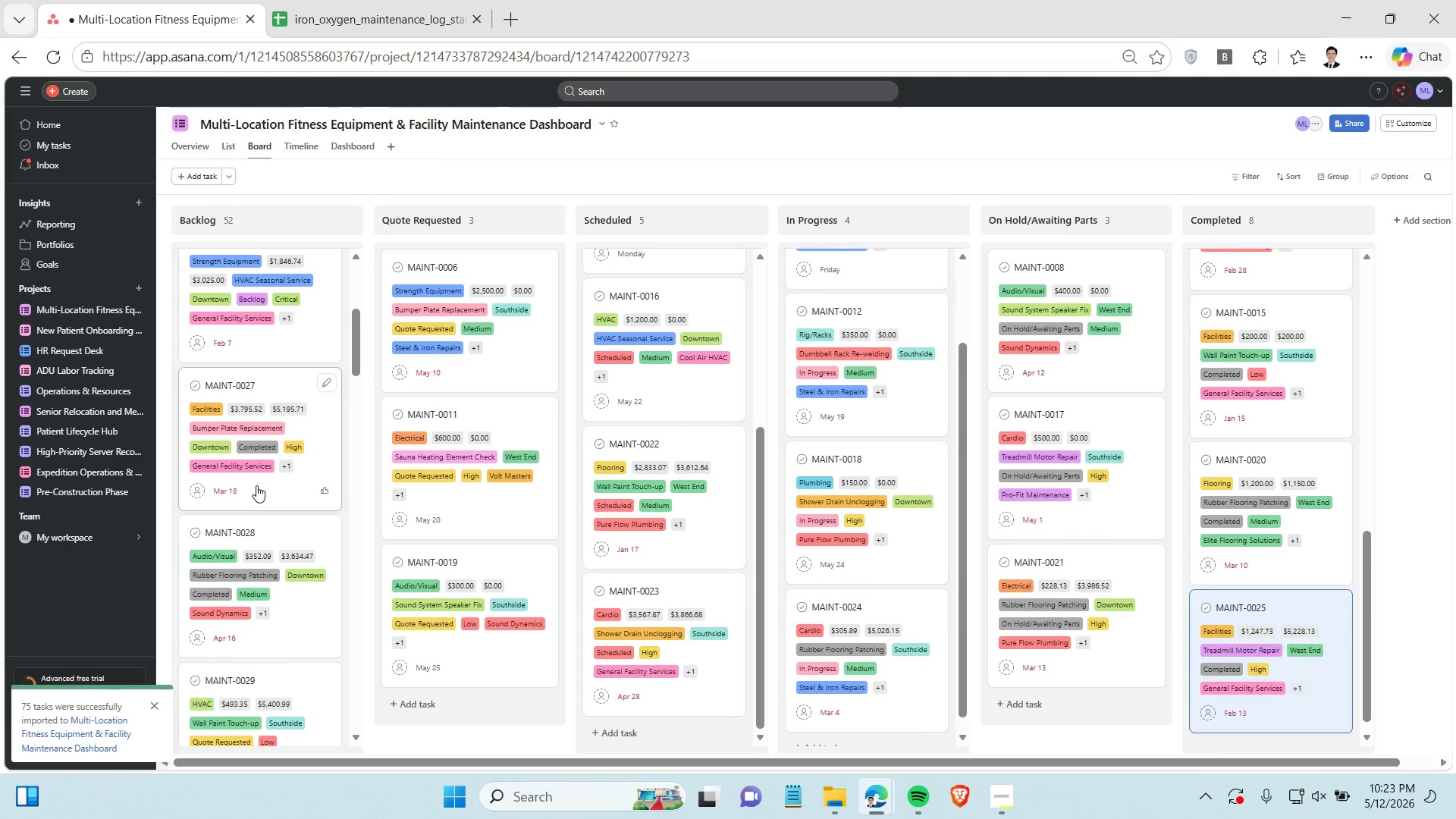 
left_click_drag(start_coordinate=[256, 485], to_coordinate=[1263, 629])
 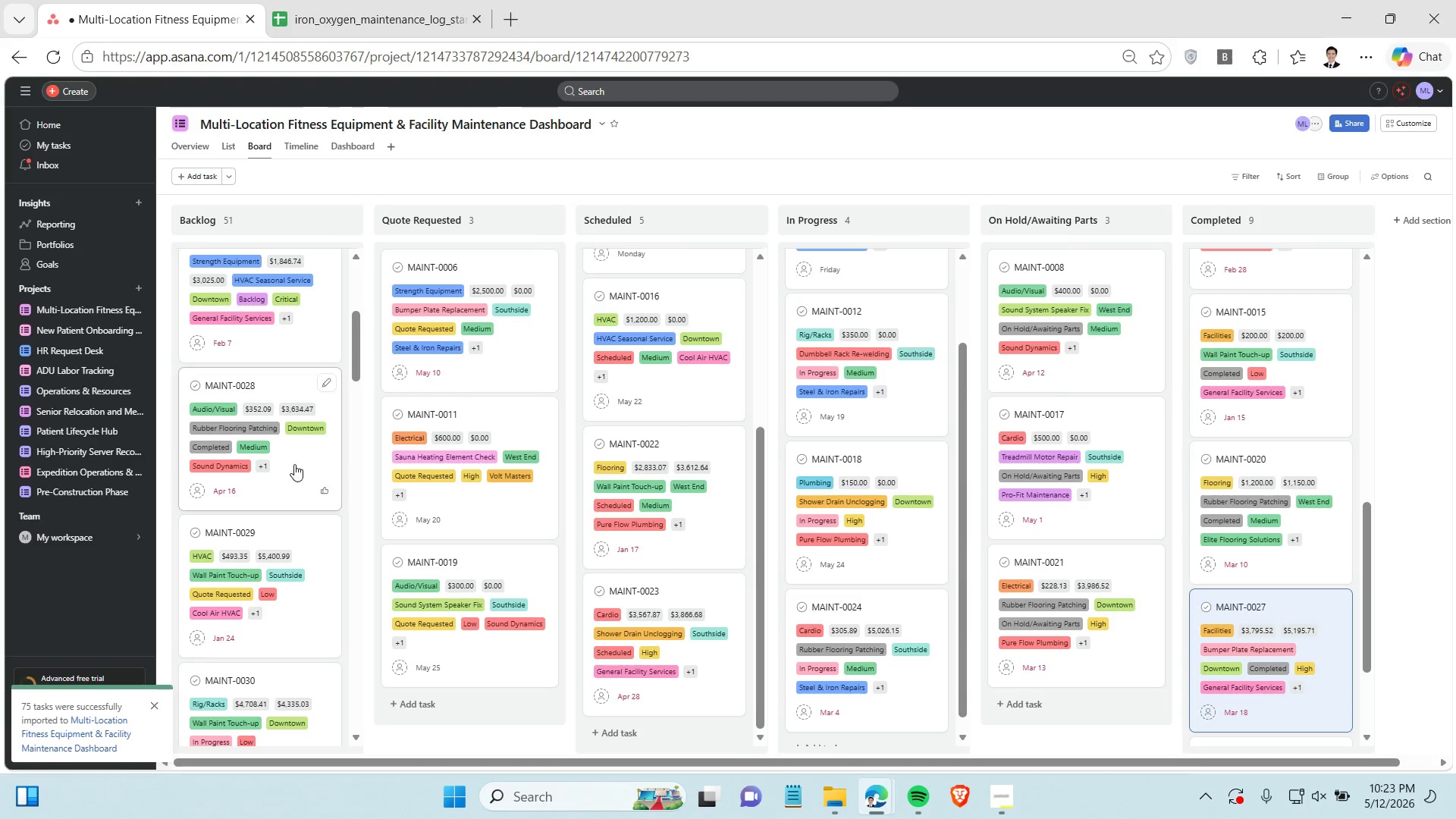 
left_click_drag(start_coordinate=[293, 462], to_coordinate=[1258, 634])
 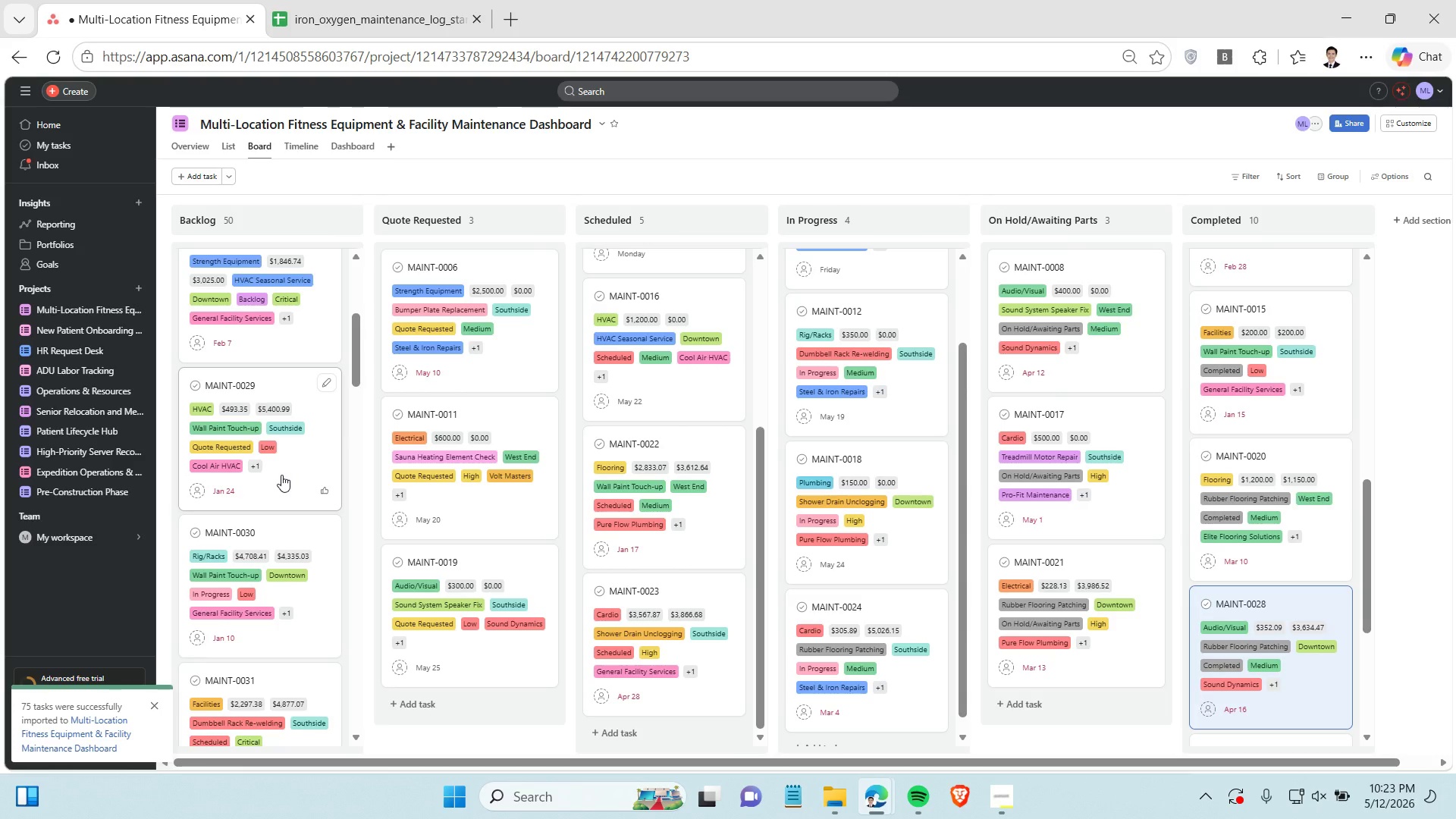 
left_click_drag(start_coordinate=[278, 471], to_coordinate=[458, 604])
 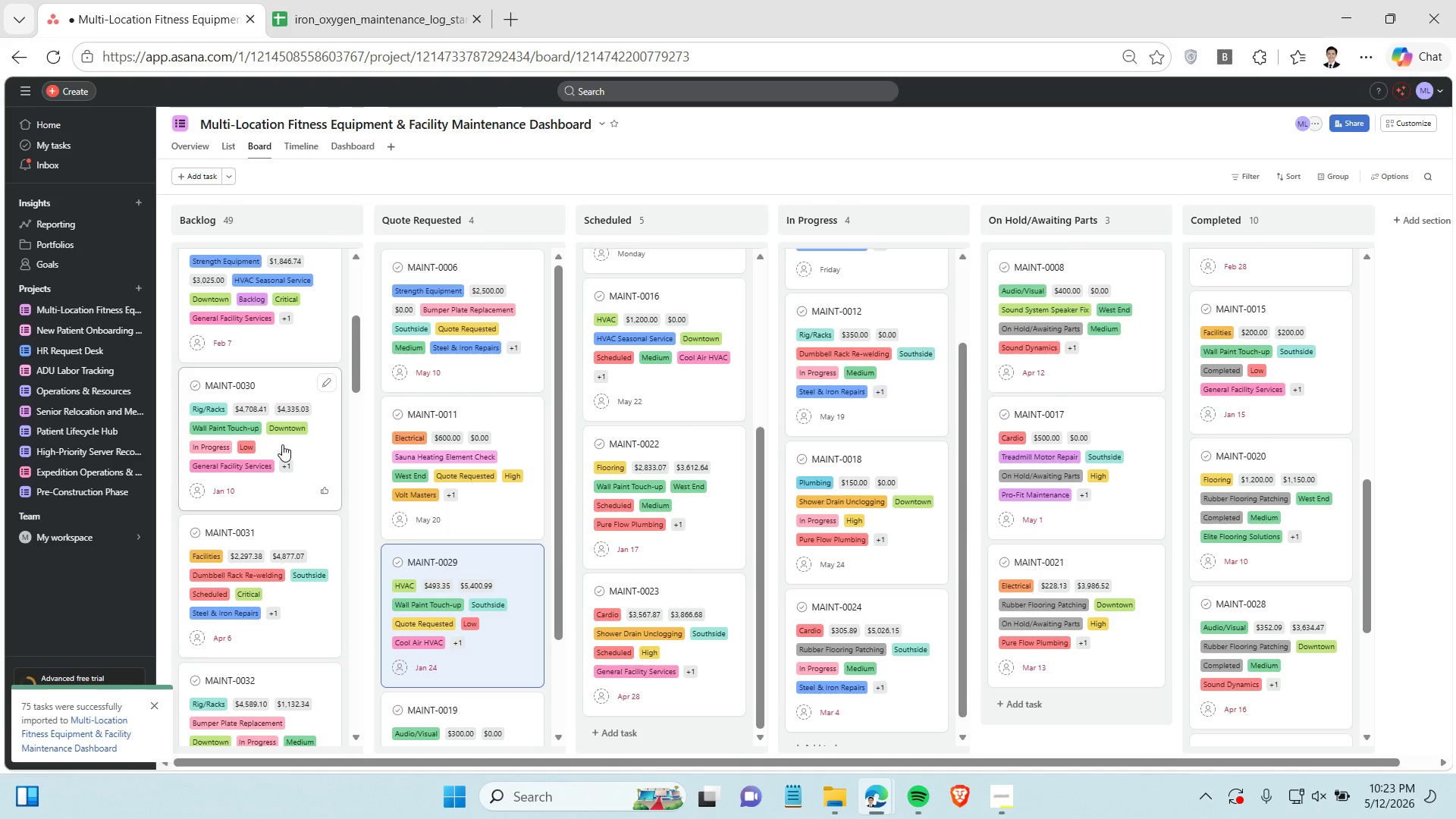 
left_click_drag(start_coordinate=[282, 444], to_coordinate=[868, 620])
 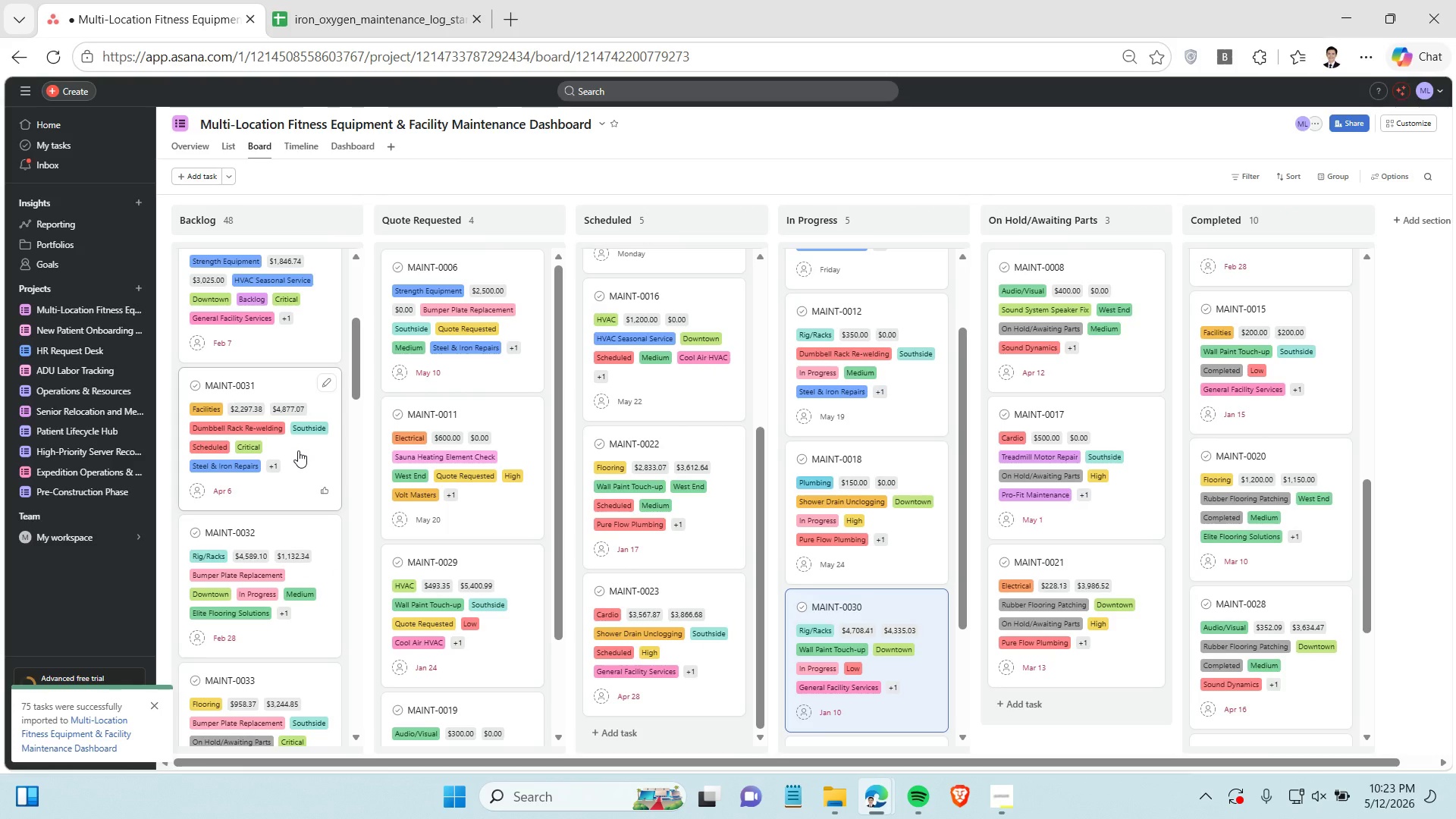 
left_click_drag(start_coordinate=[298, 450], to_coordinate=[676, 513])
 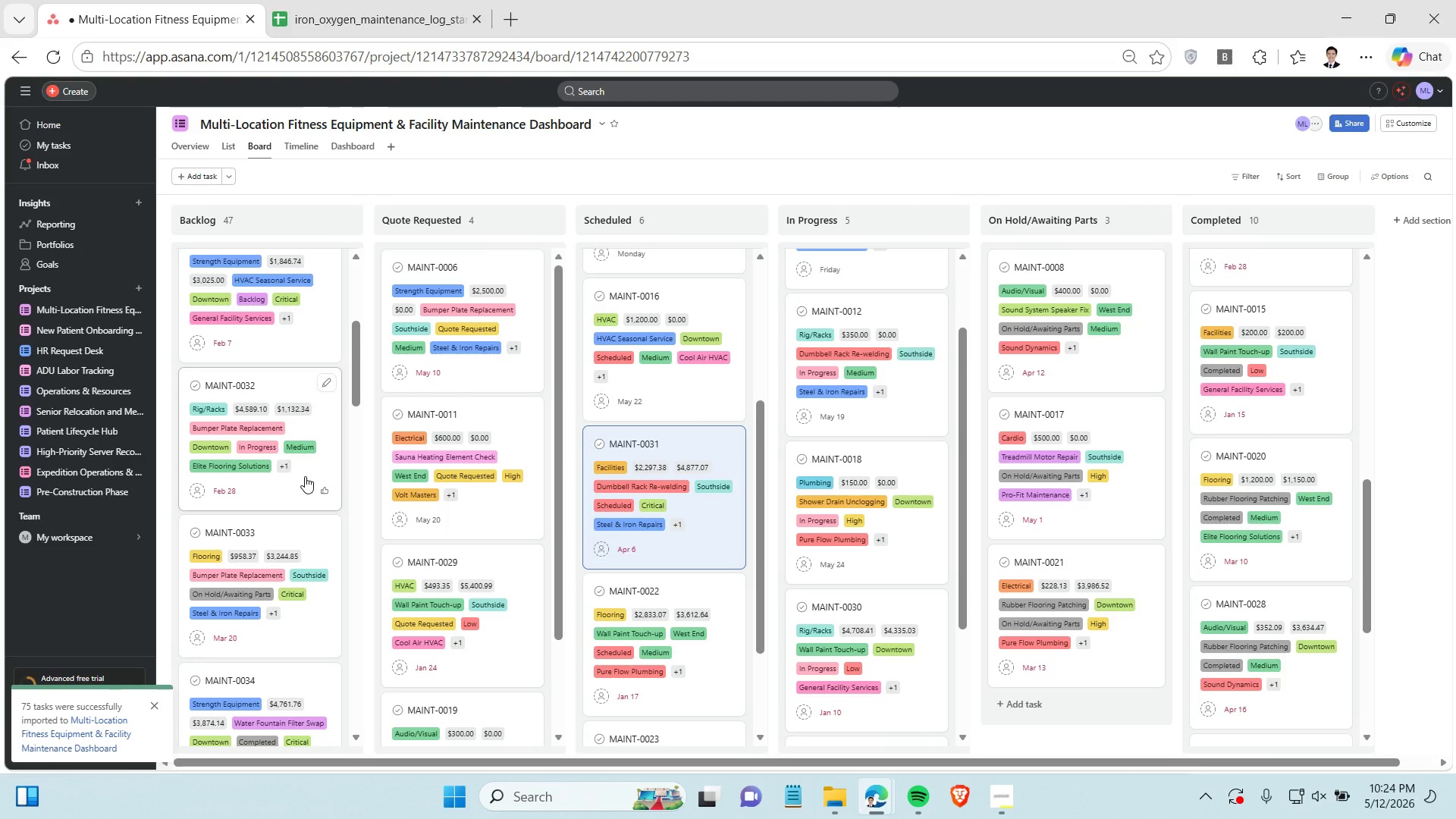 
left_click_drag(start_coordinate=[305, 476], to_coordinate=[869, 512])
 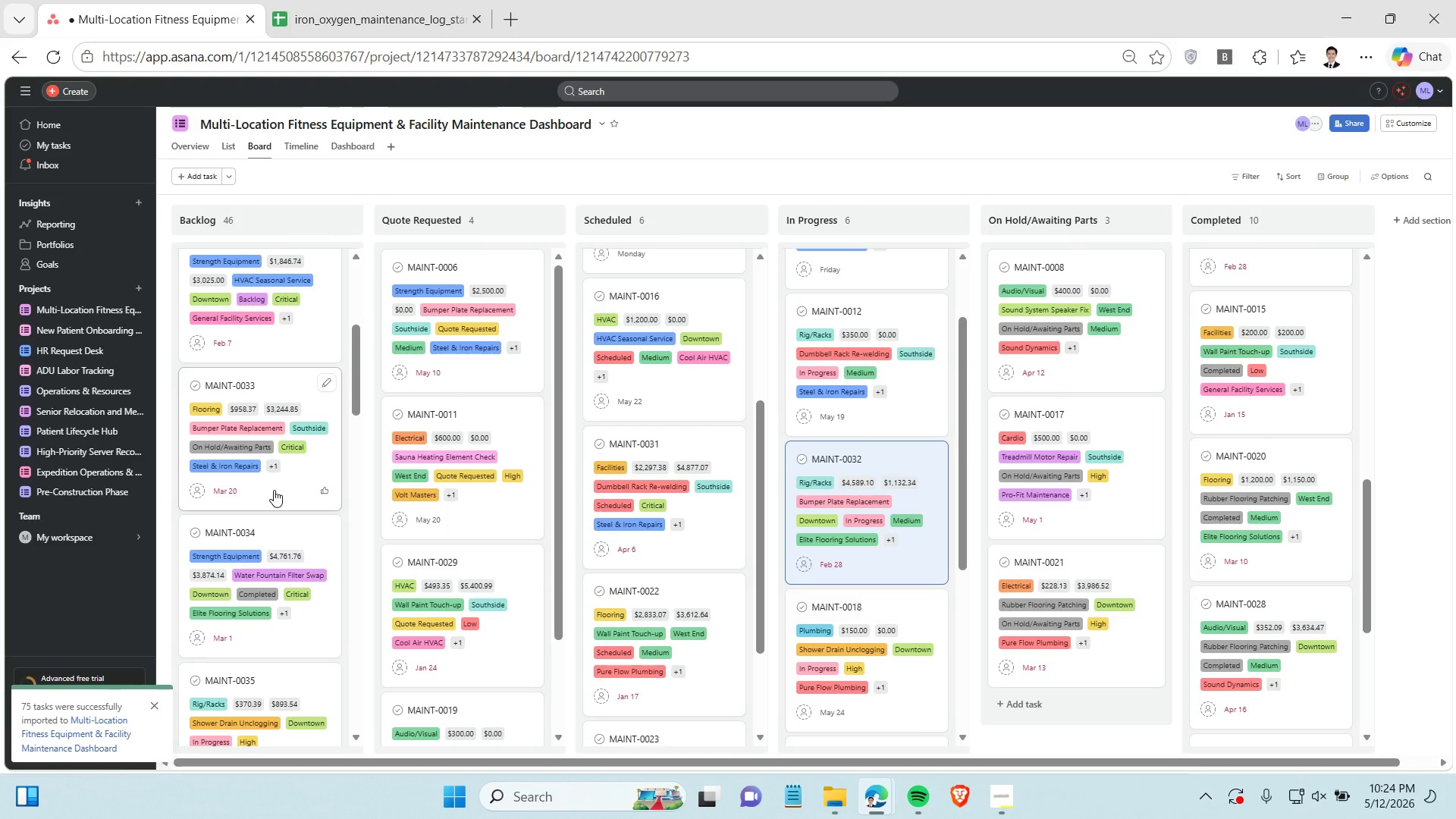 
left_click_drag(start_coordinate=[274, 490], to_coordinate=[1045, 593])
 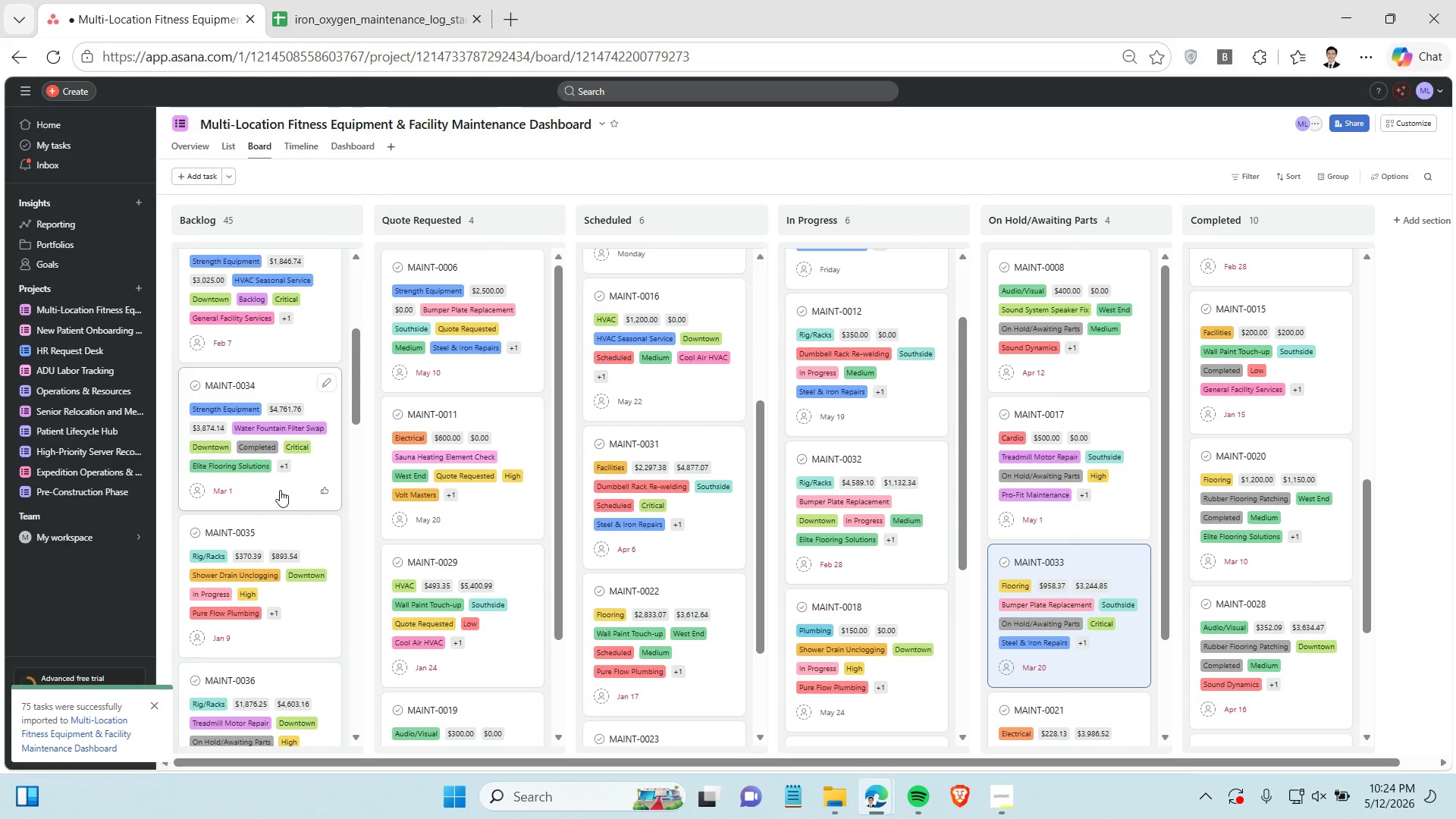 
left_click_drag(start_coordinate=[277, 490], to_coordinate=[1278, 637])
 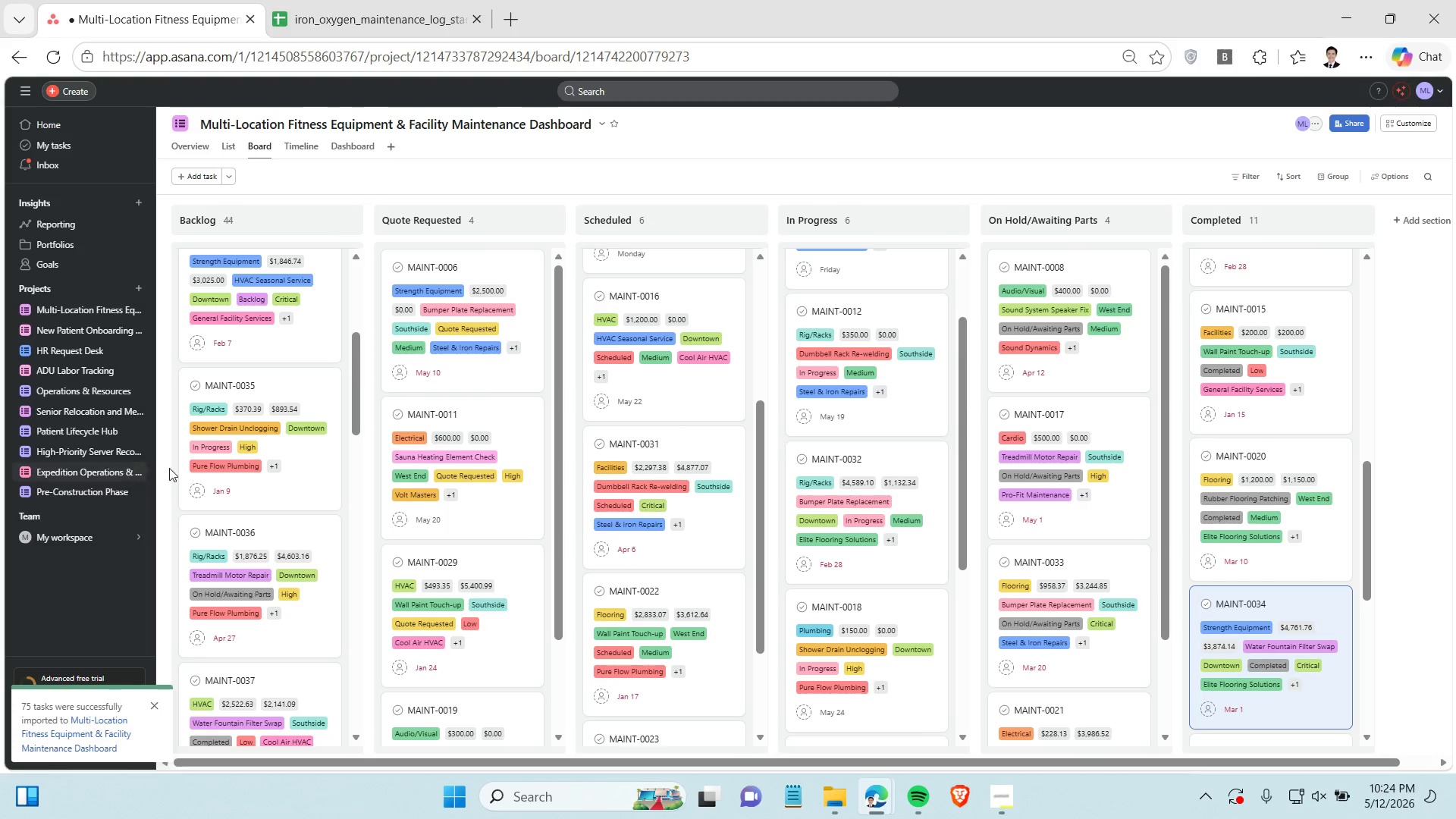 
scroll: coordinate [309, 487], scroll_direction: down, amount: 1.0
 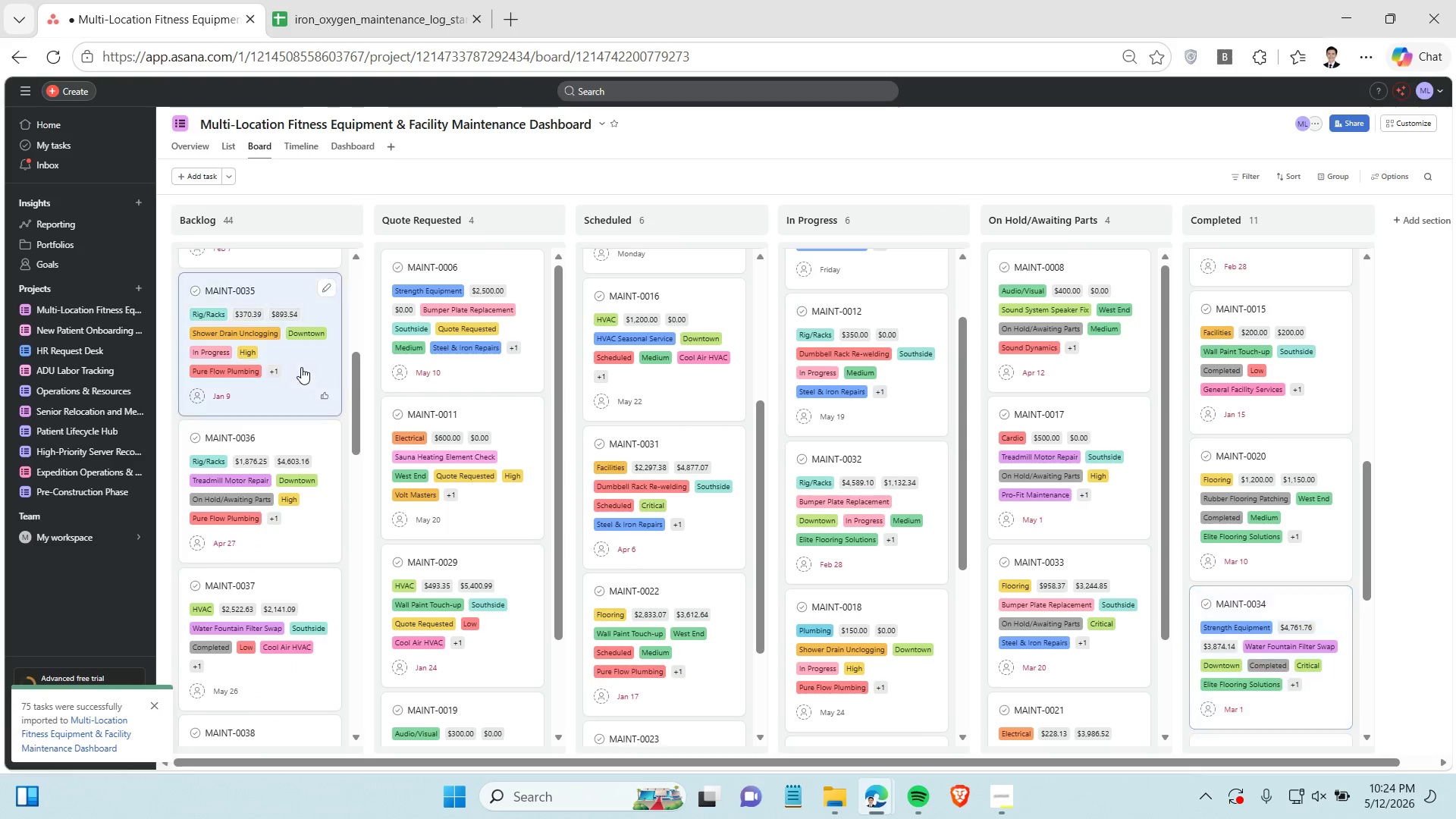 
left_click_drag(start_coordinate=[301, 367], to_coordinate=[867, 514])
 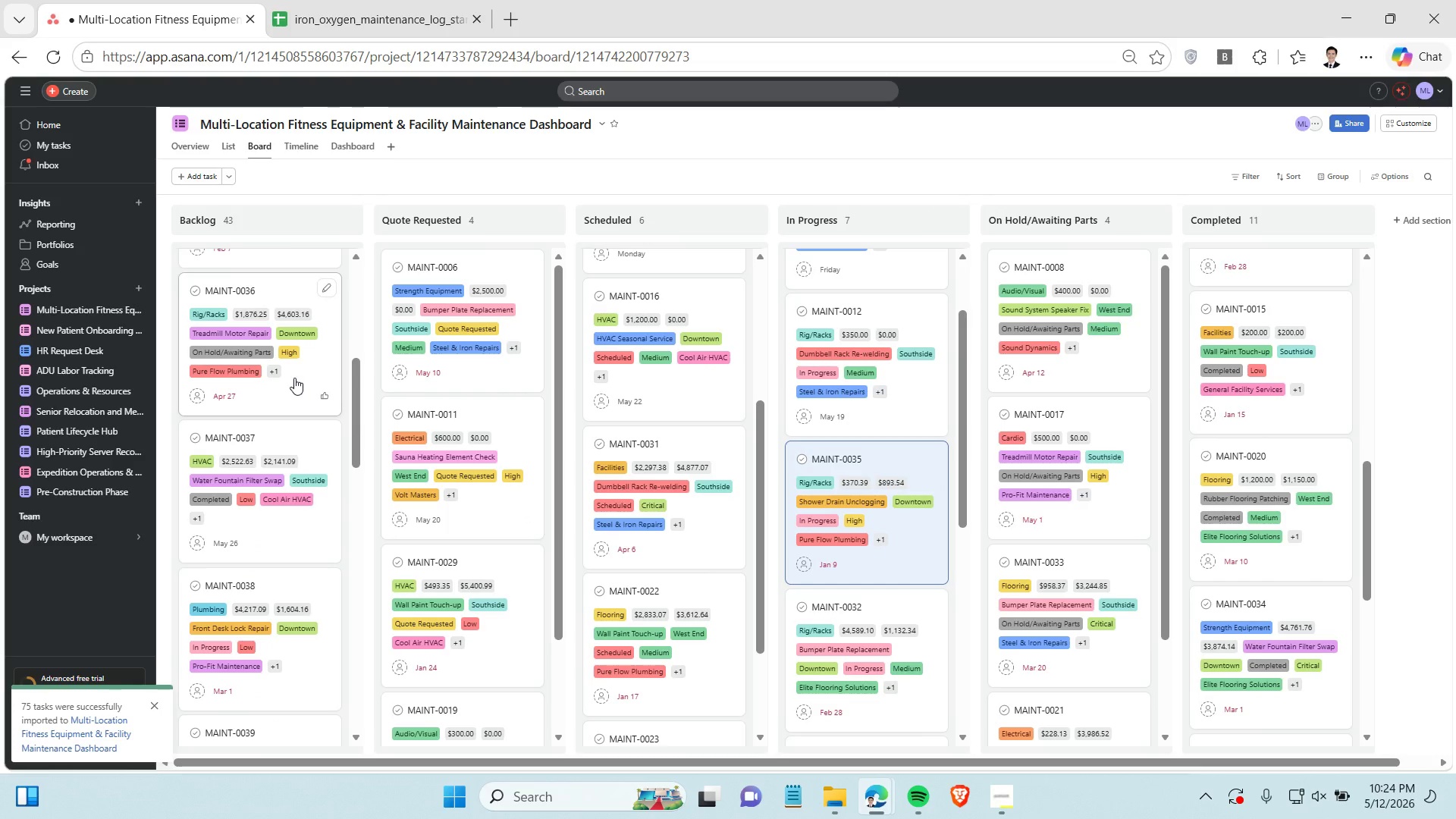 
left_click_drag(start_coordinate=[294, 378], to_coordinate=[1095, 609])
 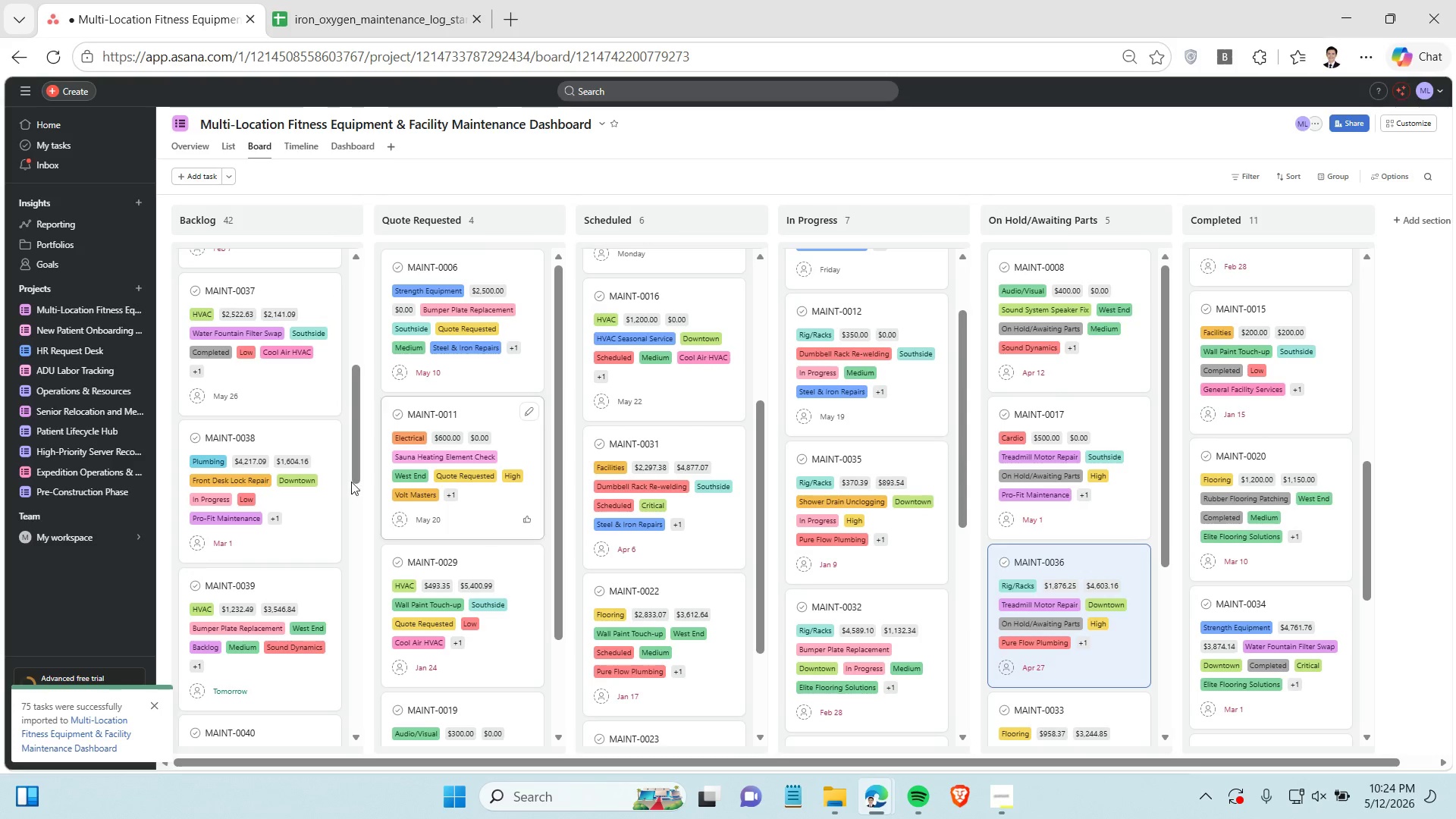 
left_click_drag(start_coordinate=[257, 384], to_coordinate=[1279, 507])
 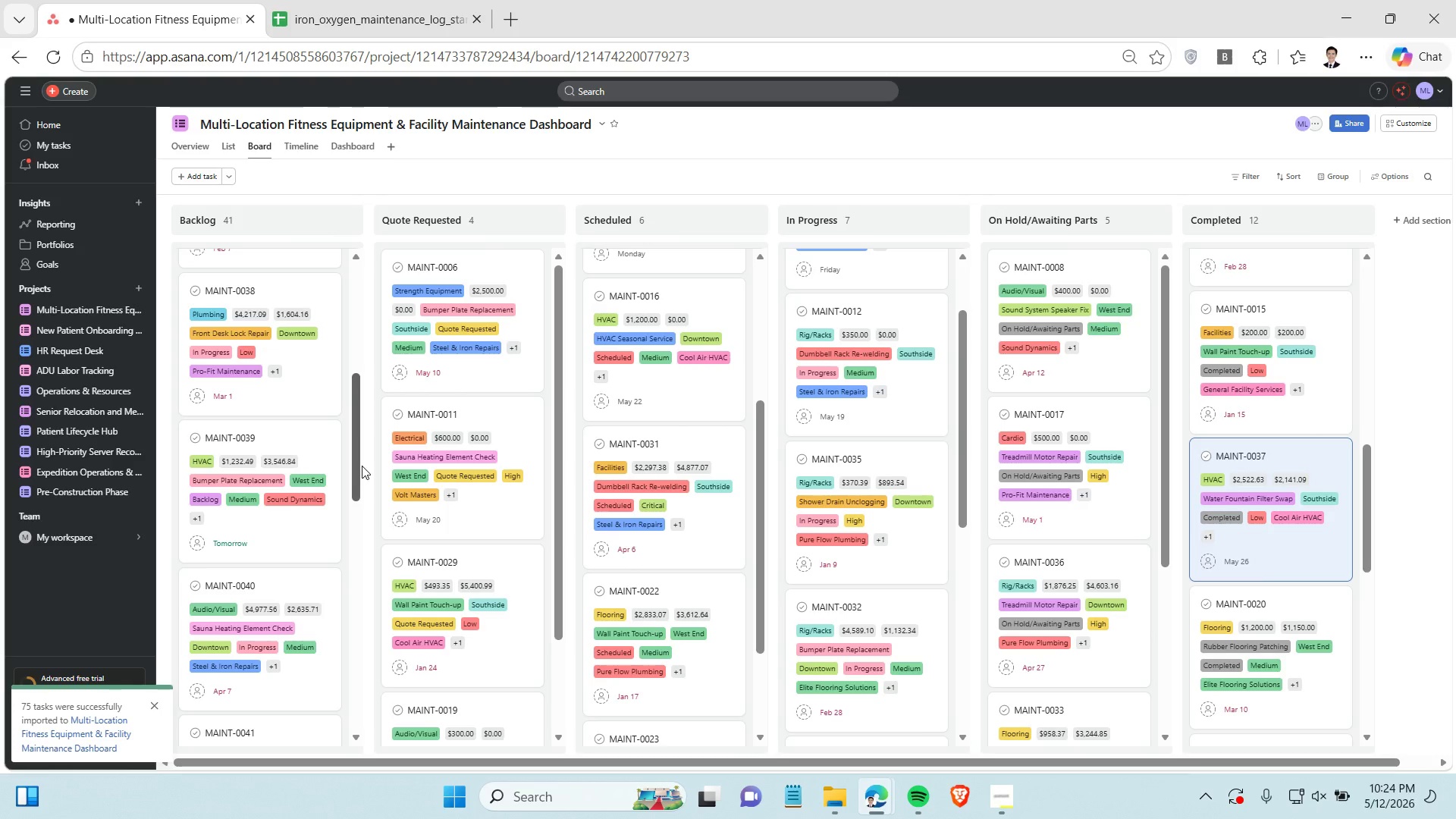 
wait(9.49)
 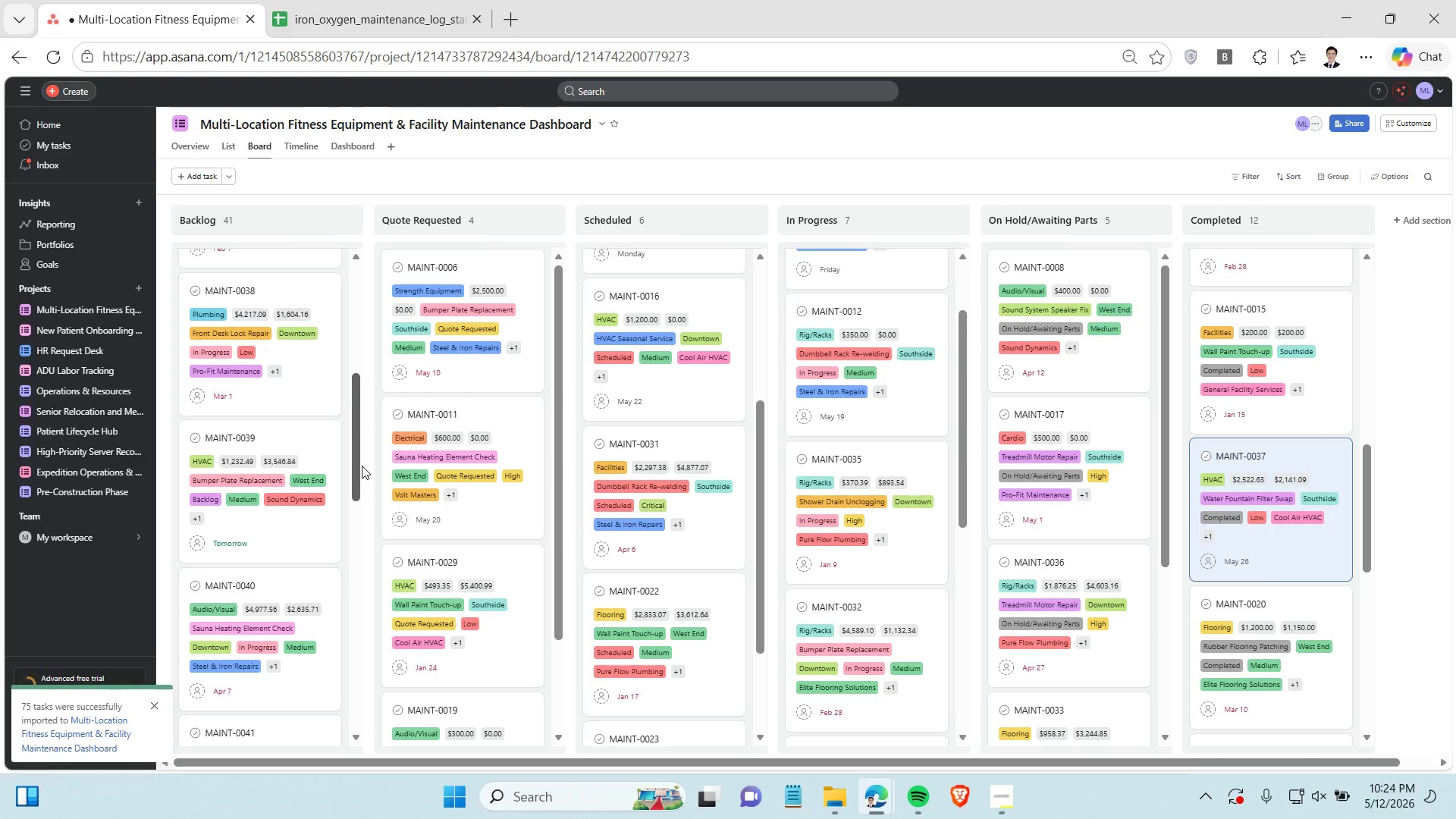 
left_click_drag(start_coordinate=[300, 364], to_coordinate=[870, 527])
 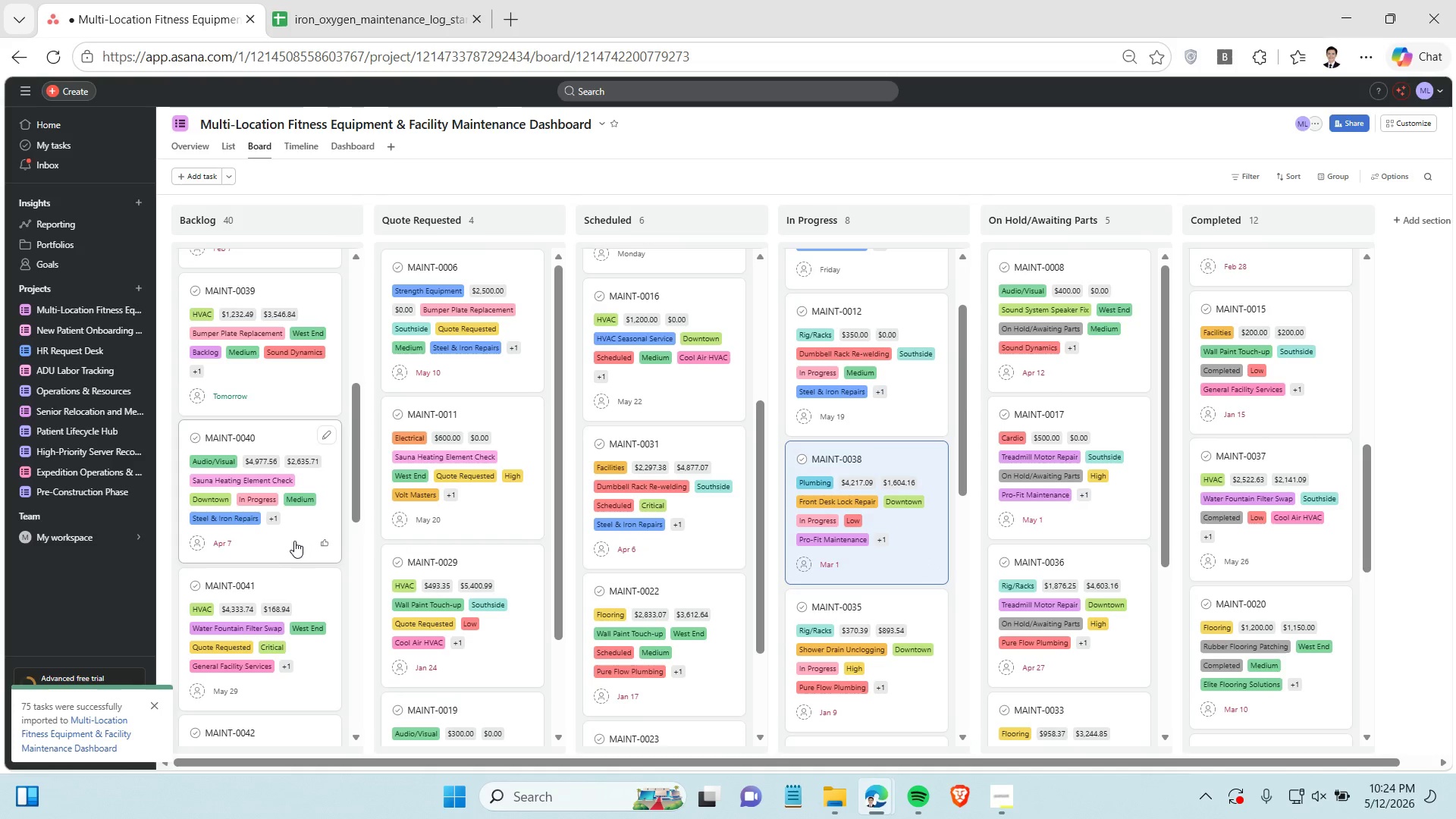 
left_click_drag(start_coordinate=[278, 537], to_coordinate=[862, 537])
 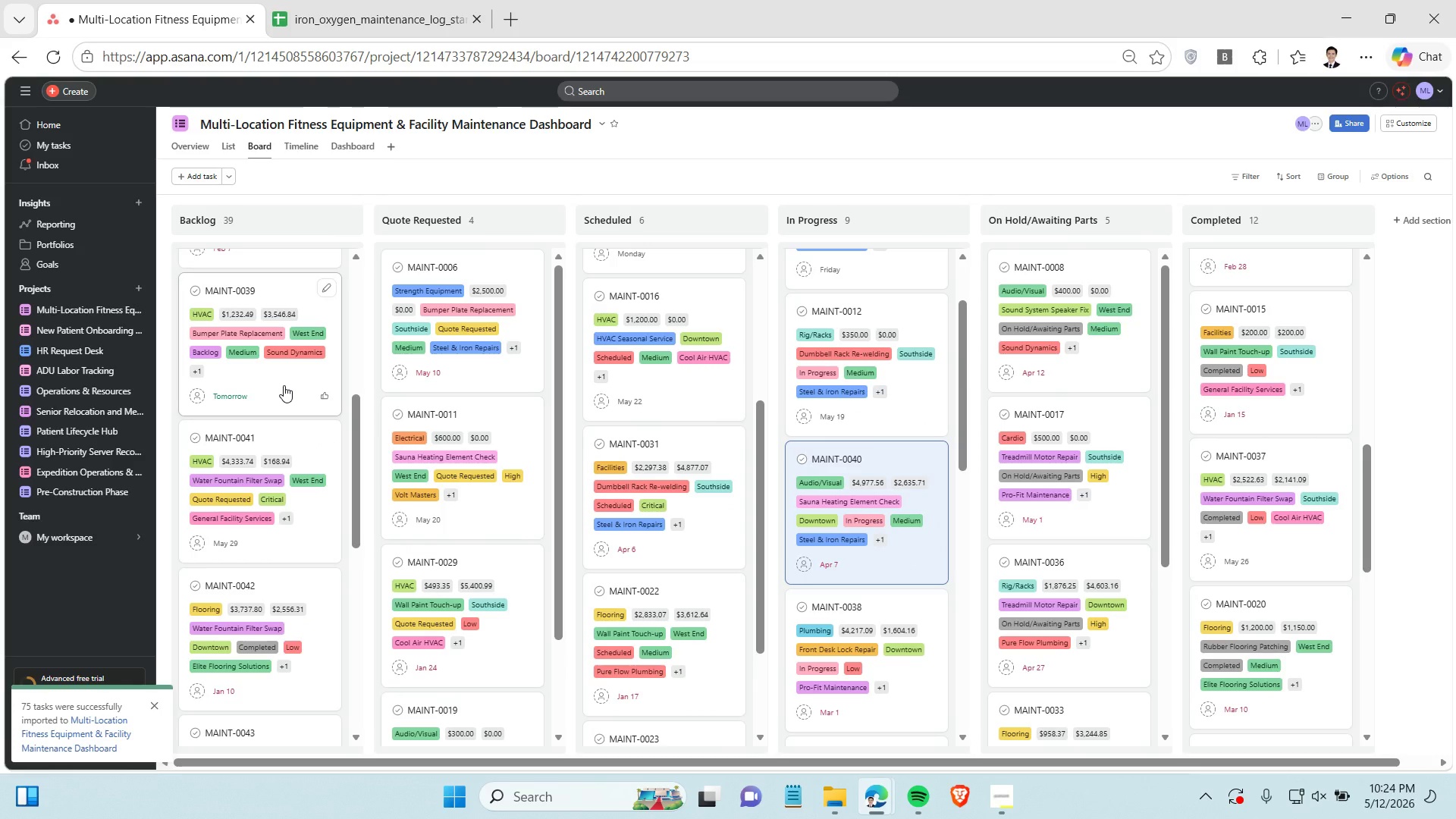 
wait(10.86)
 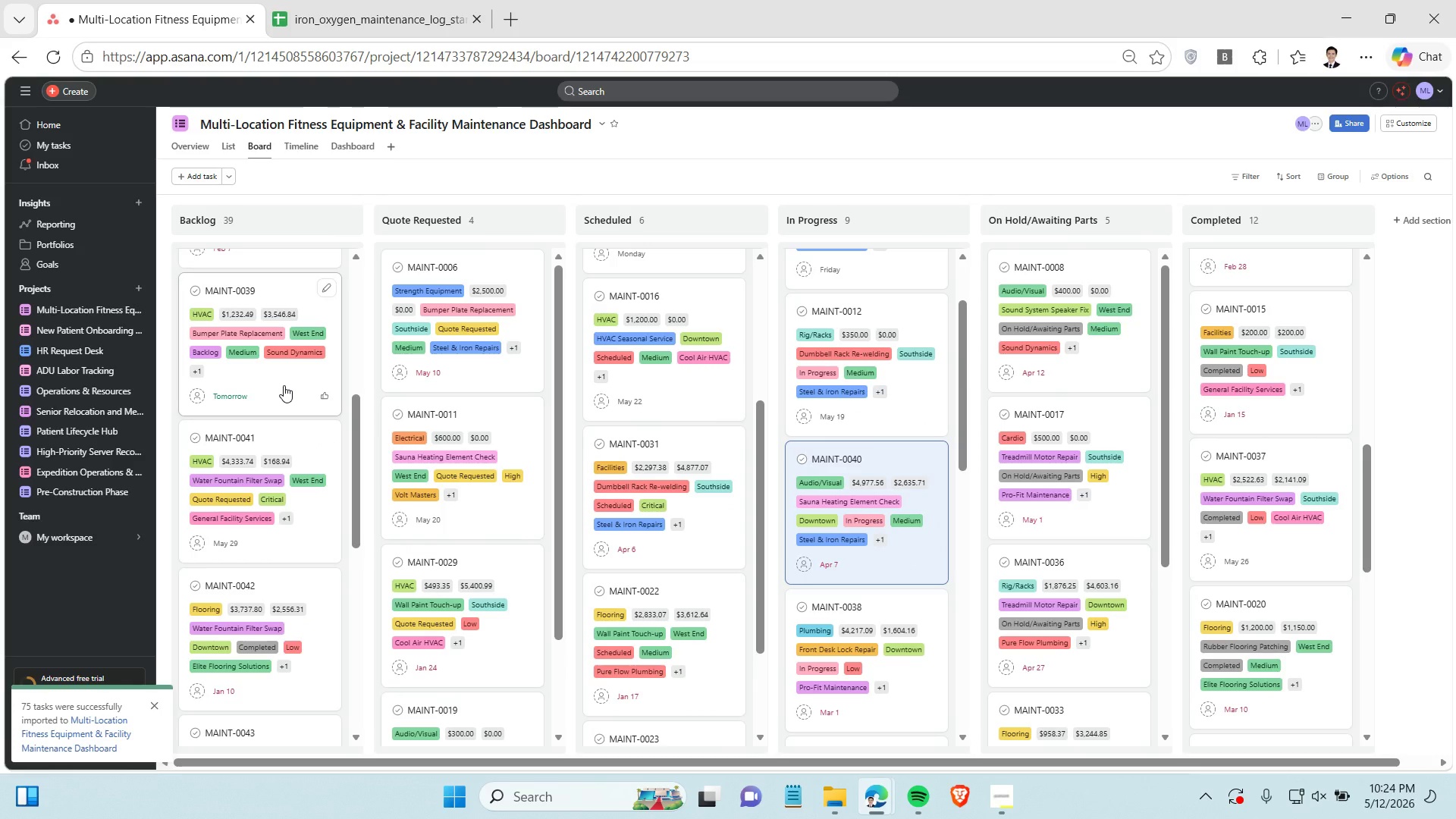 
left_click_drag(start_coordinate=[247, 376], to_coordinate=[259, 387])
 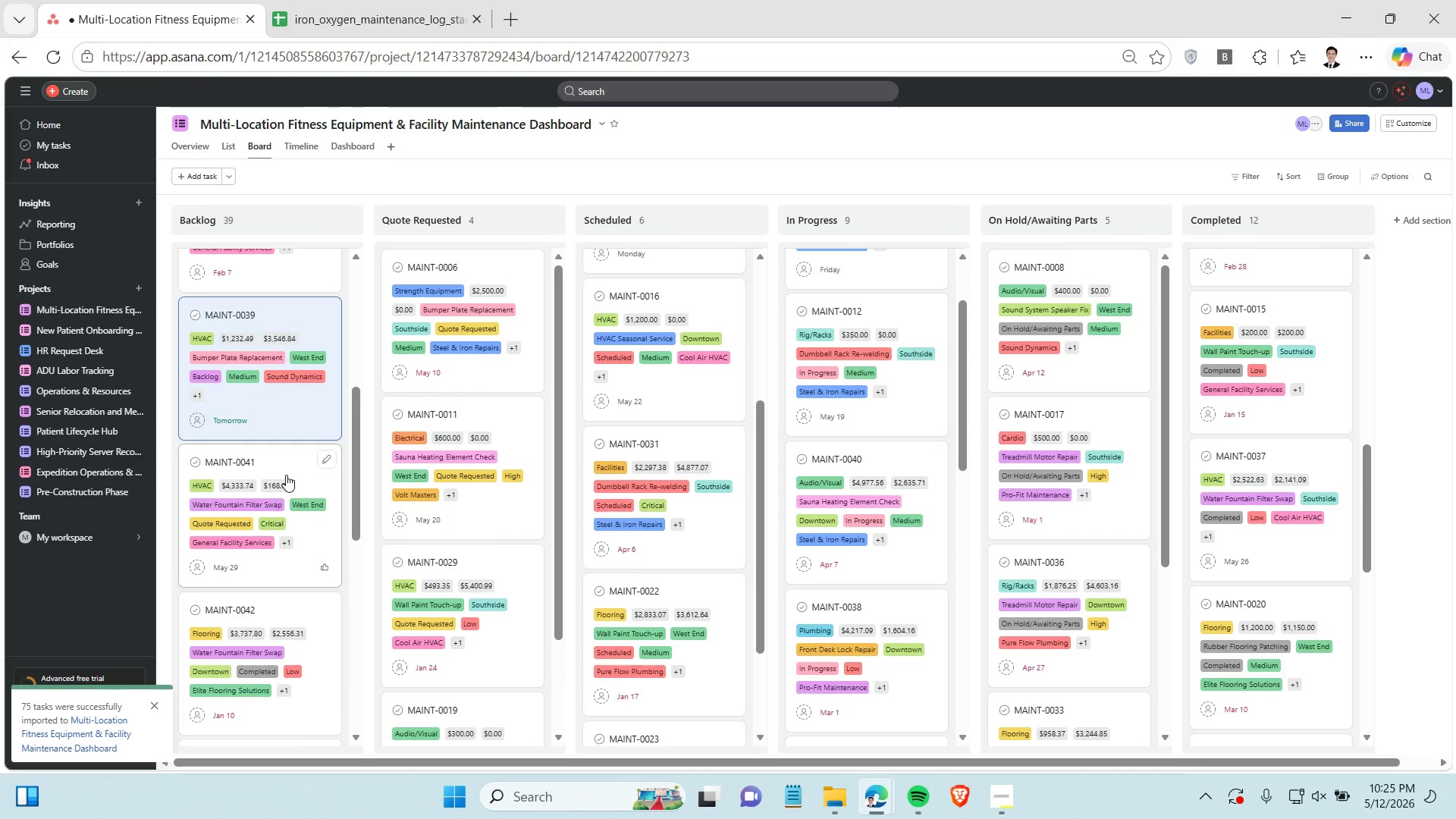 
scroll: coordinate [286, 475], scroll_direction: down, amount: 1.0
 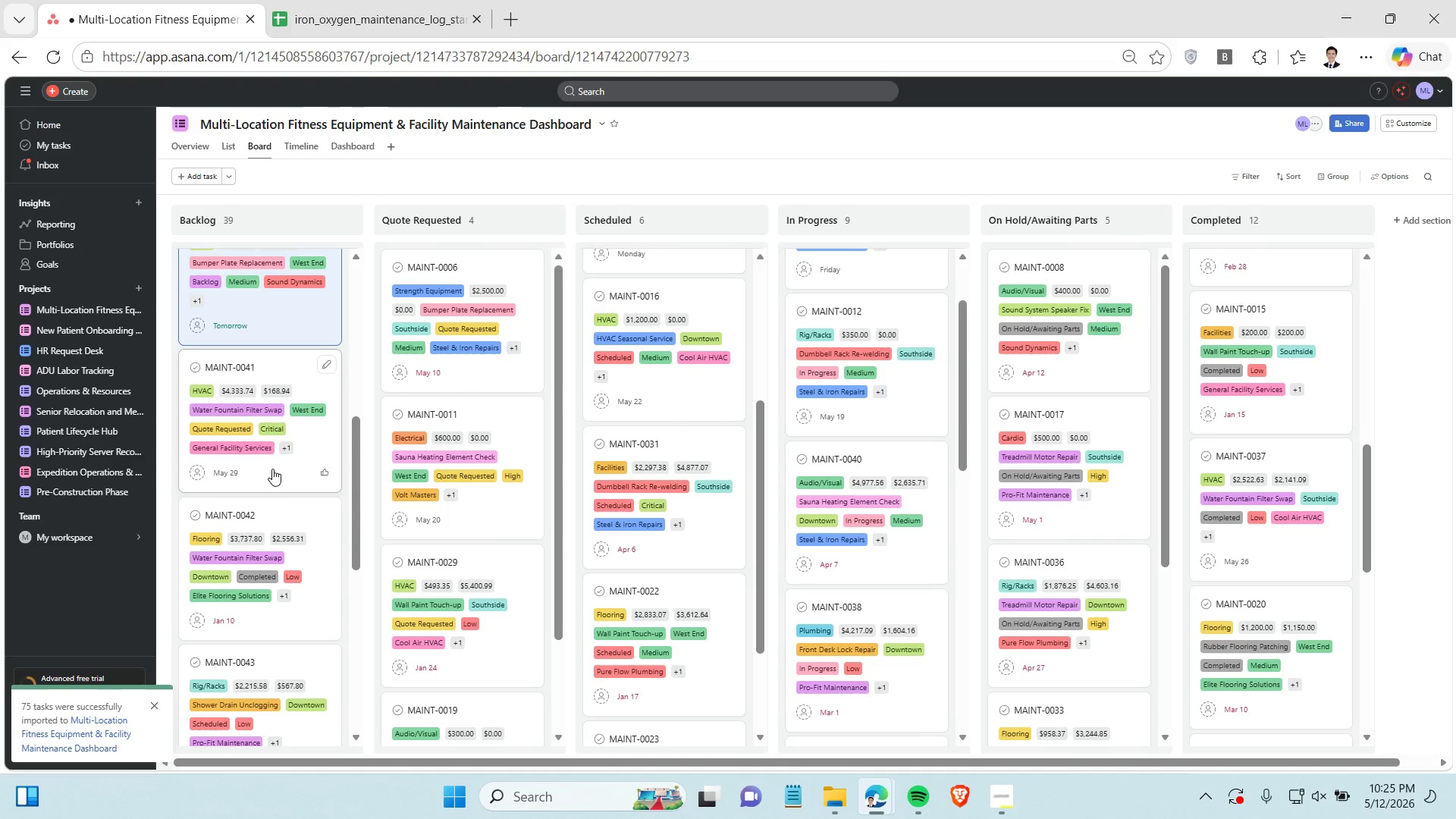 
left_click_drag(start_coordinate=[272, 469], to_coordinate=[467, 510])
 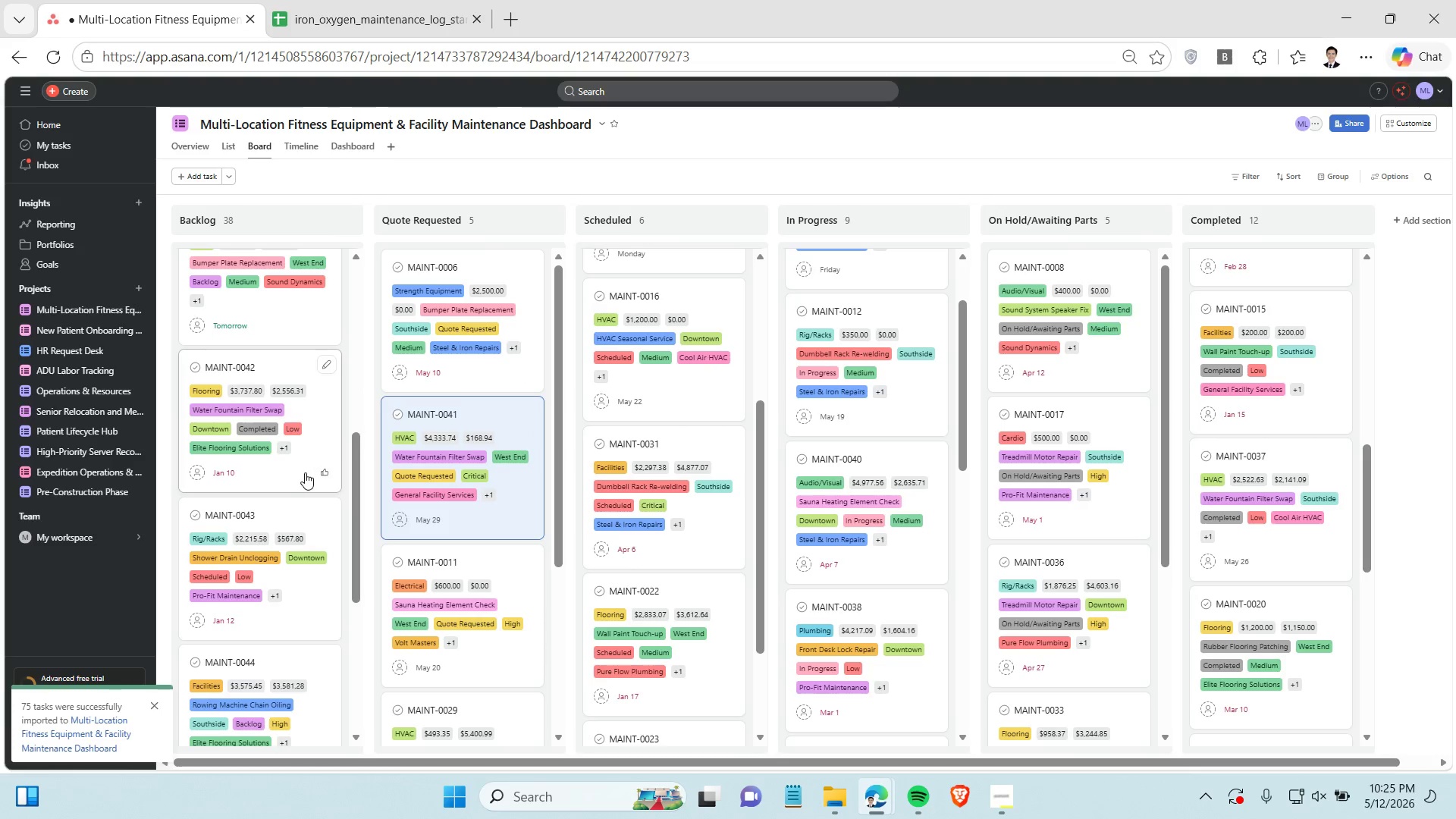 
left_click_drag(start_coordinate=[266, 467], to_coordinate=[1261, 500])
 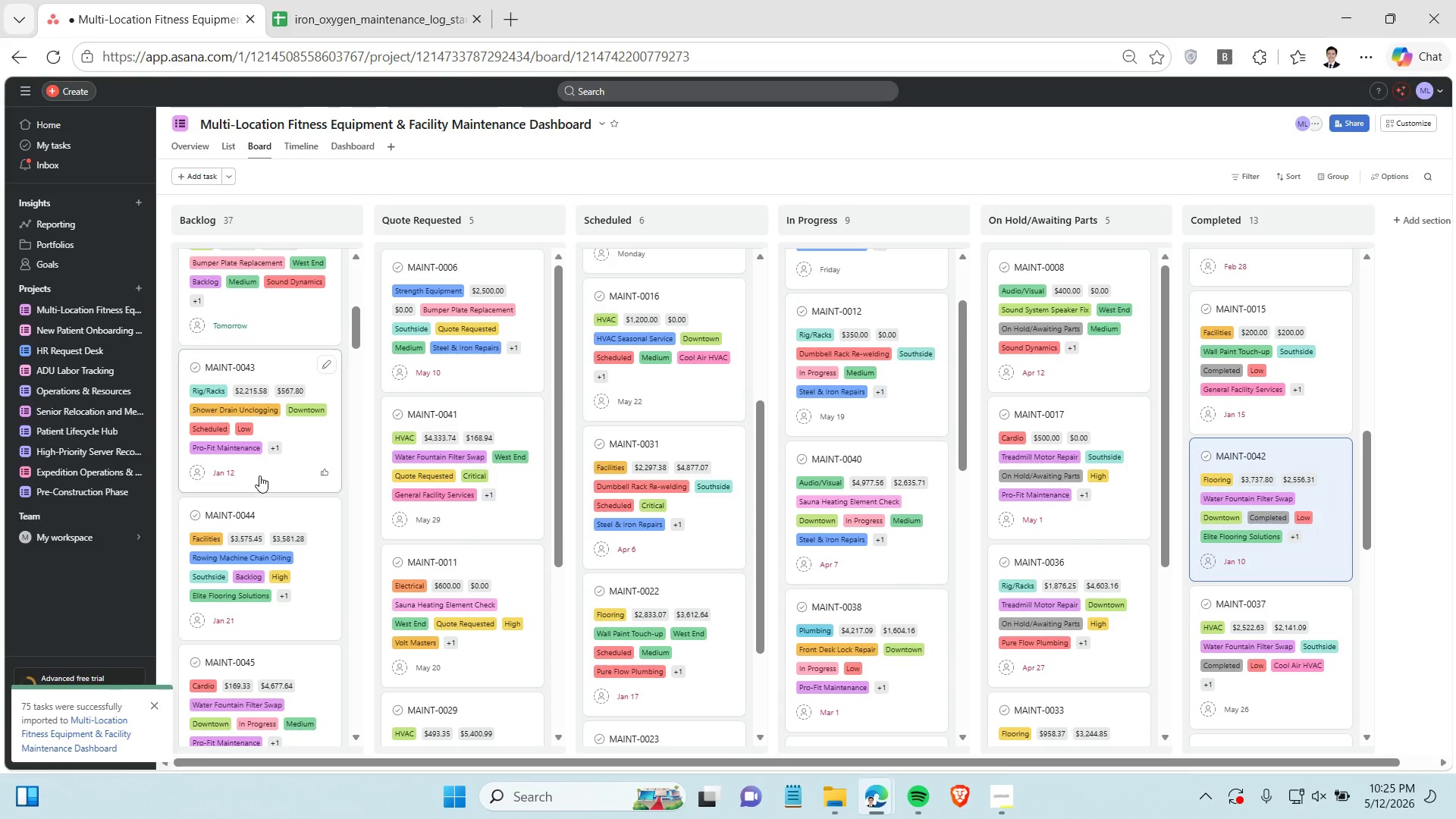 
left_click_drag(start_coordinate=[259, 475], to_coordinate=[656, 498])
 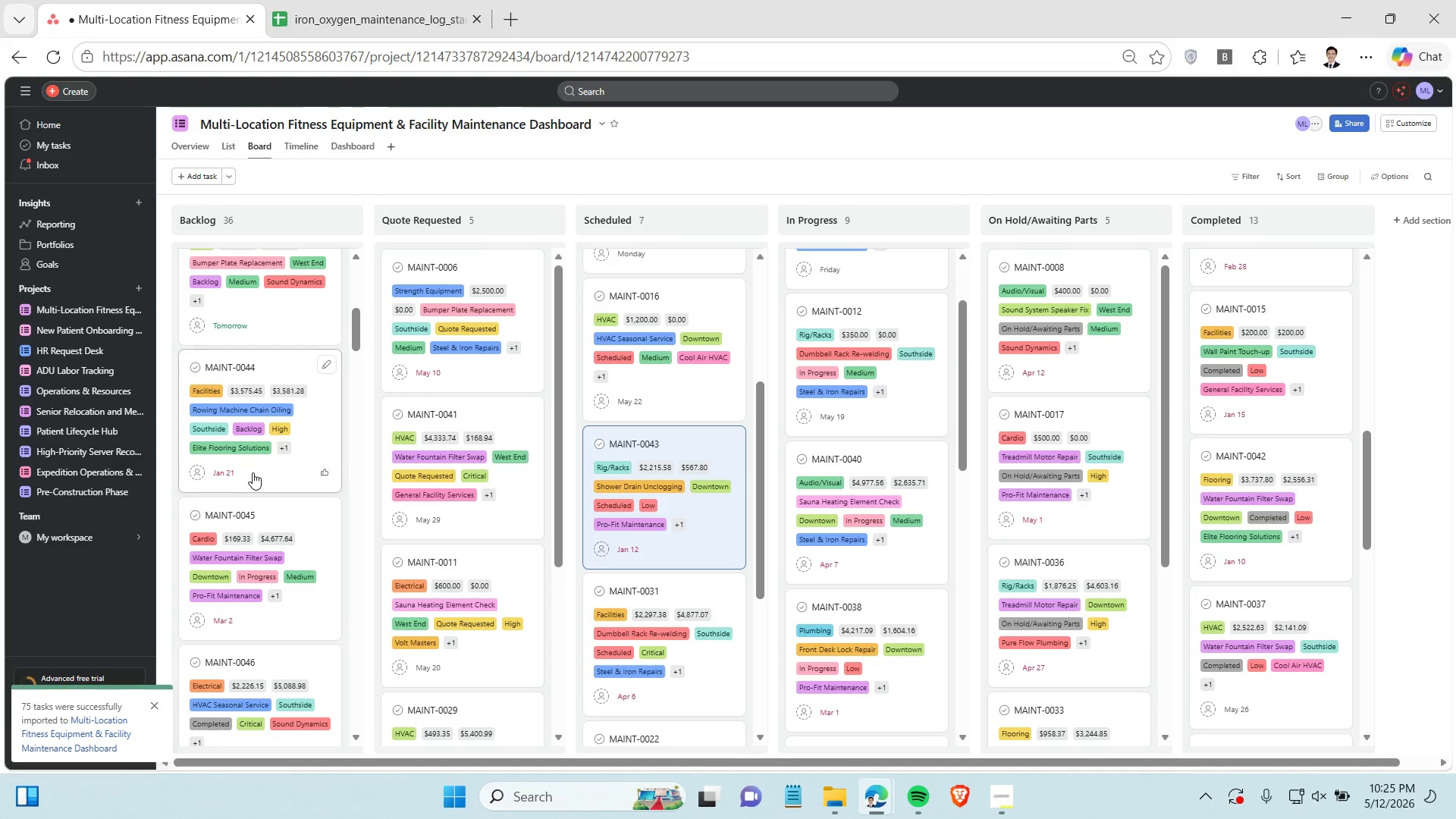 
scroll: coordinate [253, 476], scroll_direction: down, amount: 1.0
 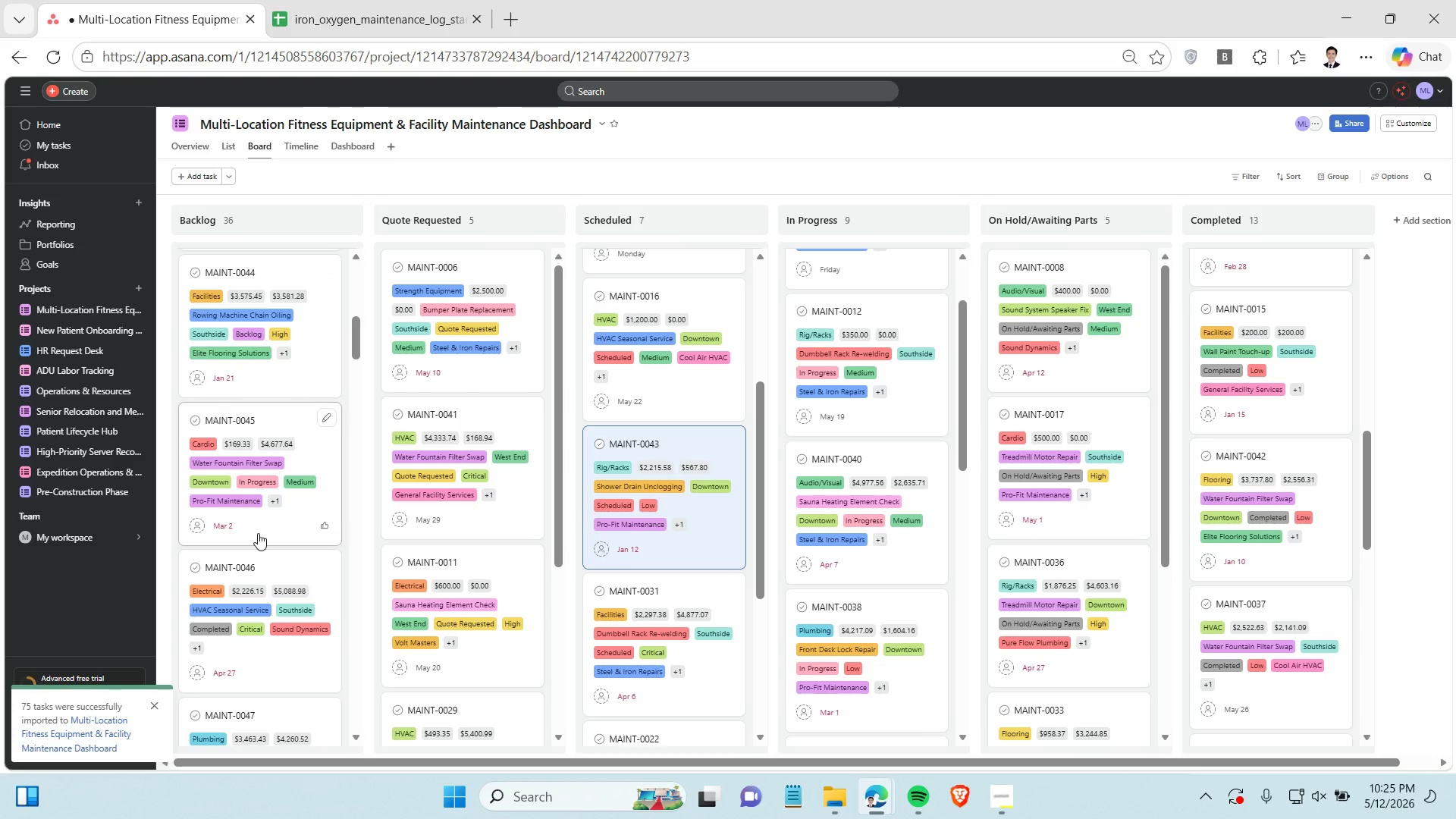 
left_click_drag(start_coordinate=[258, 533], to_coordinate=[859, 568])
 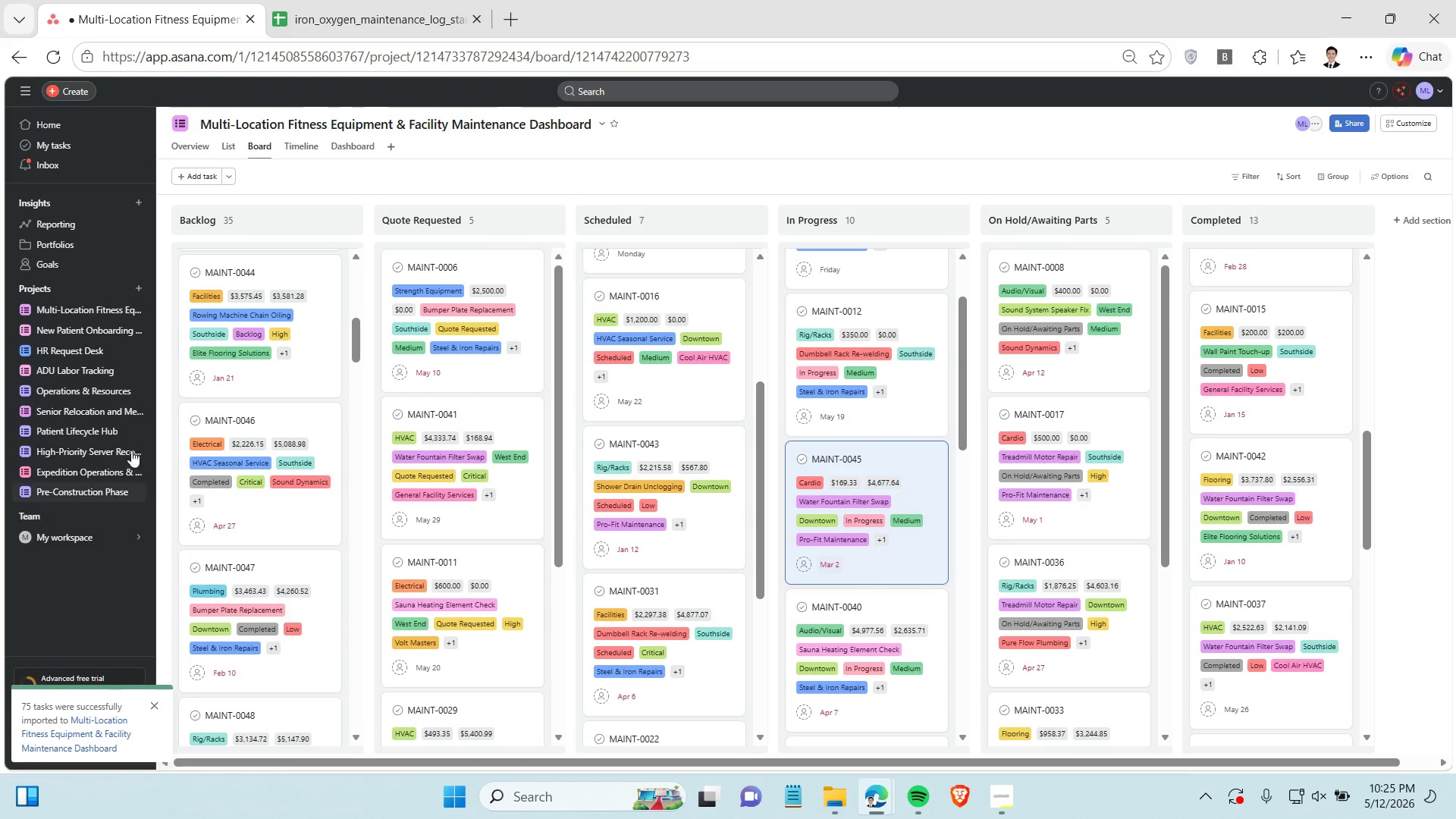 
scroll: coordinate [247, 479], scroll_direction: down, amount: 1.0
 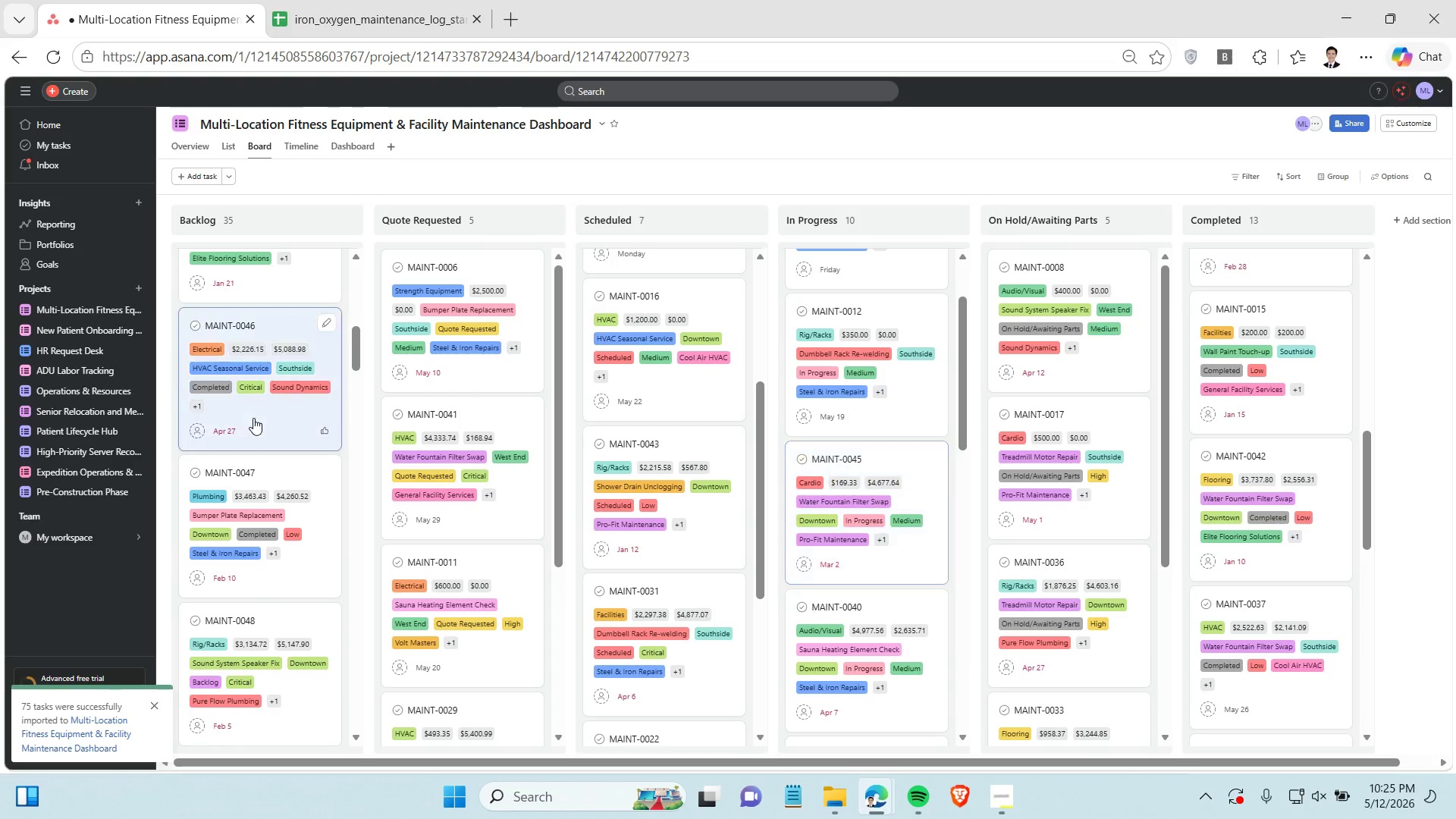 
left_click_drag(start_coordinate=[253, 418], to_coordinate=[1250, 550])
 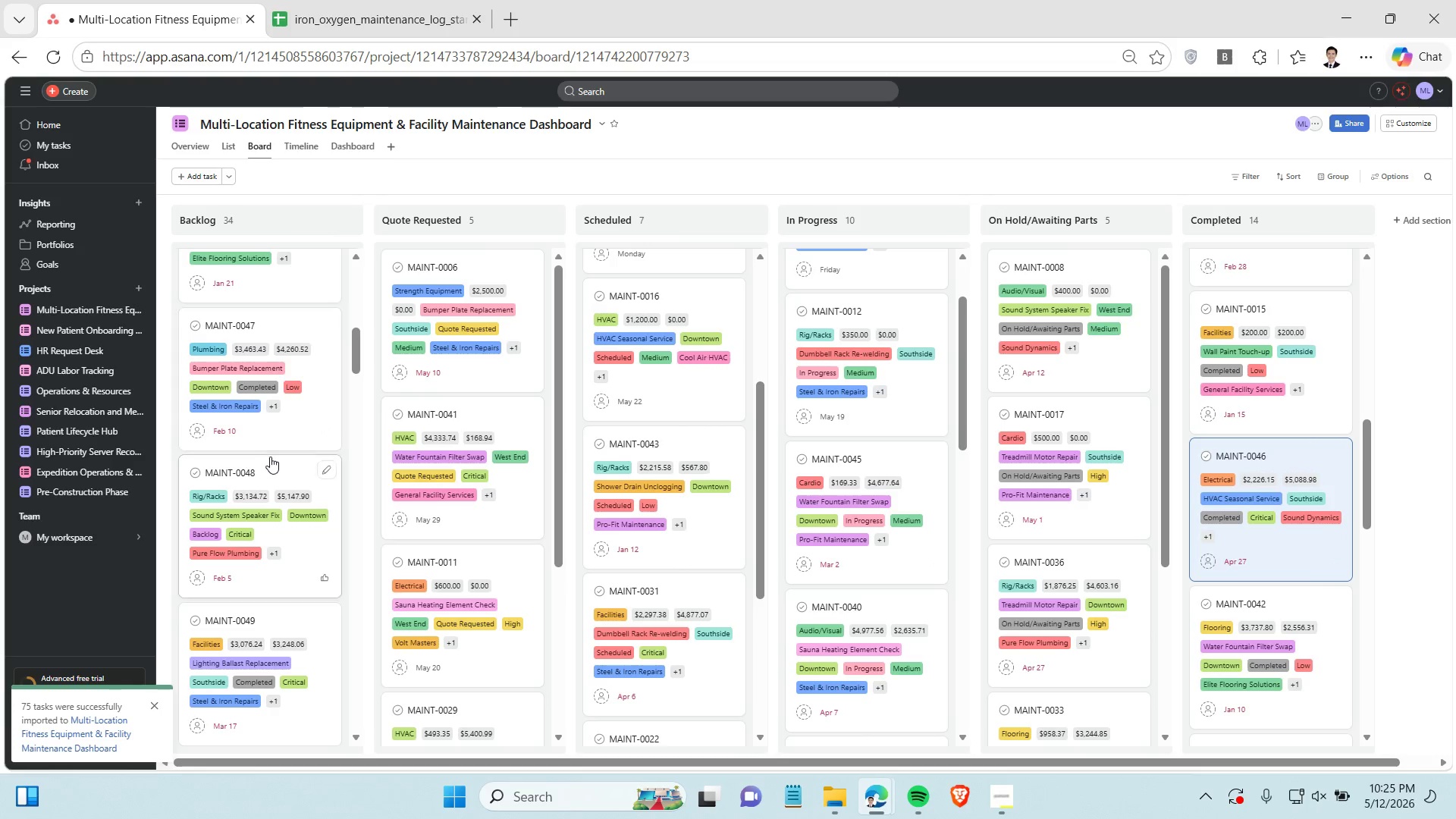 
left_click_drag(start_coordinate=[274, 422], to_coordinate=[1279, 494])
 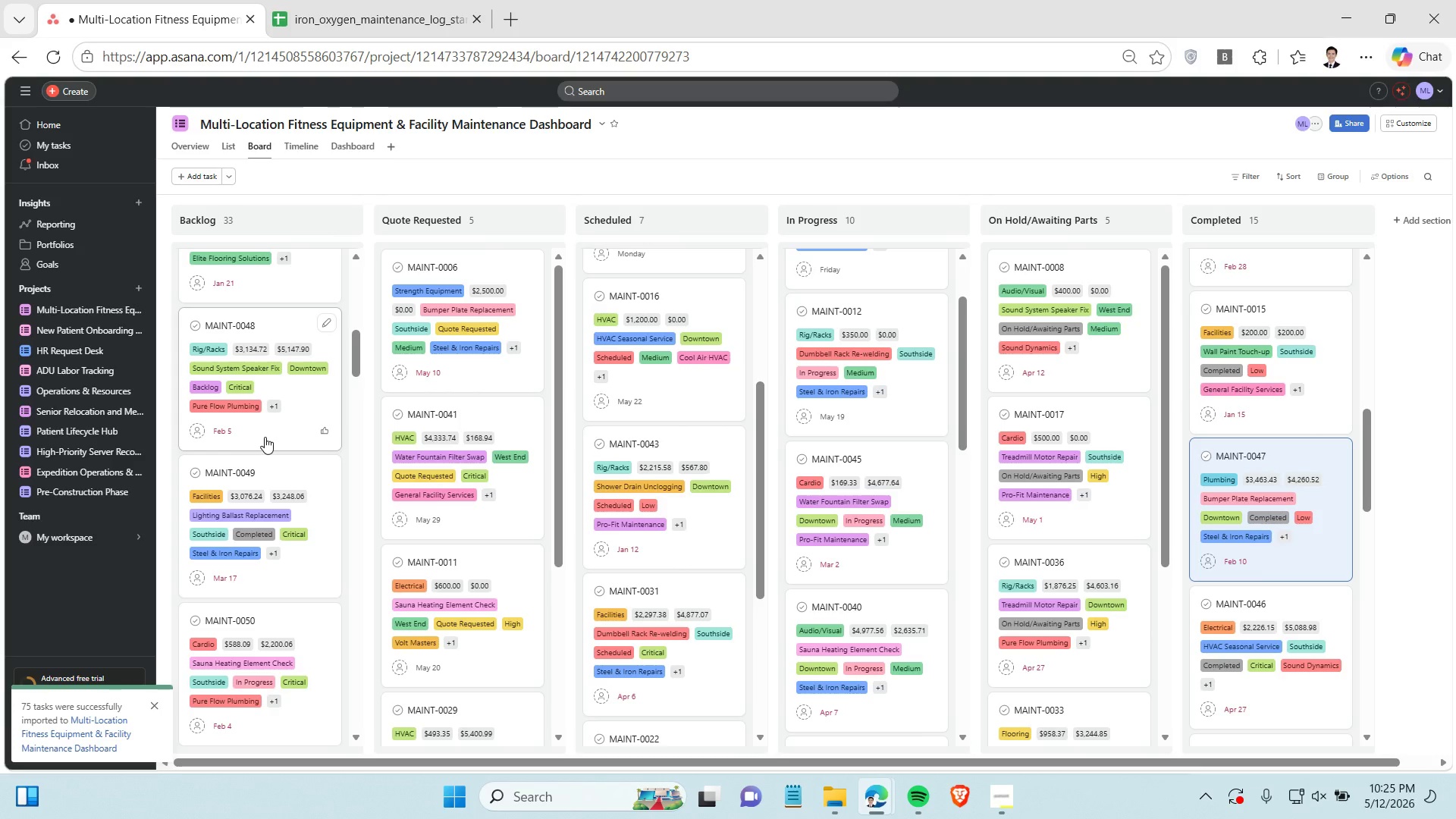 
scroll: coordinate [265, 435], scroll_direction: down, amount: 1.0
 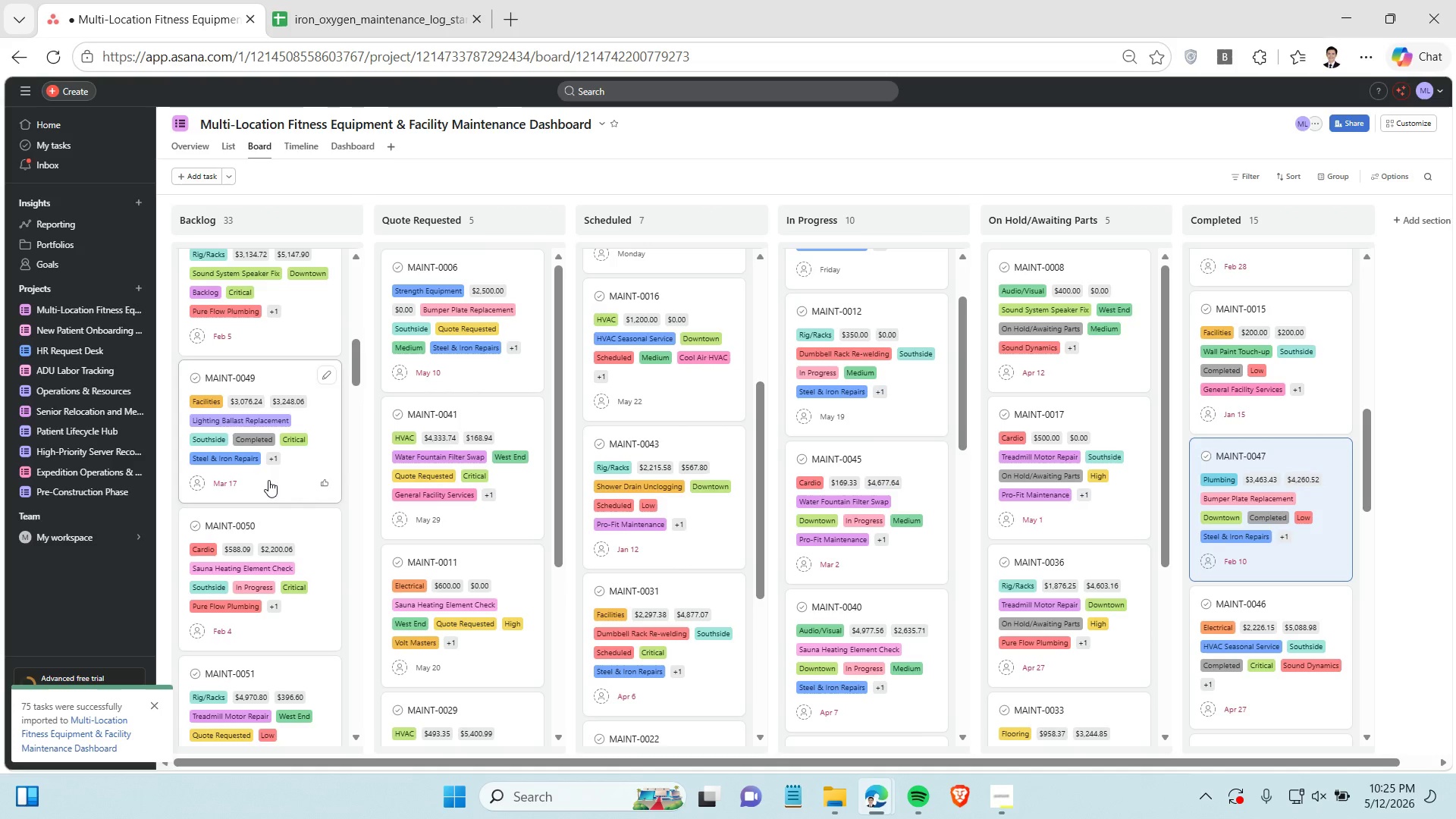 
left_click_drag(start_coordinate=[268, 480], to_coordinate=[1269, 556])
 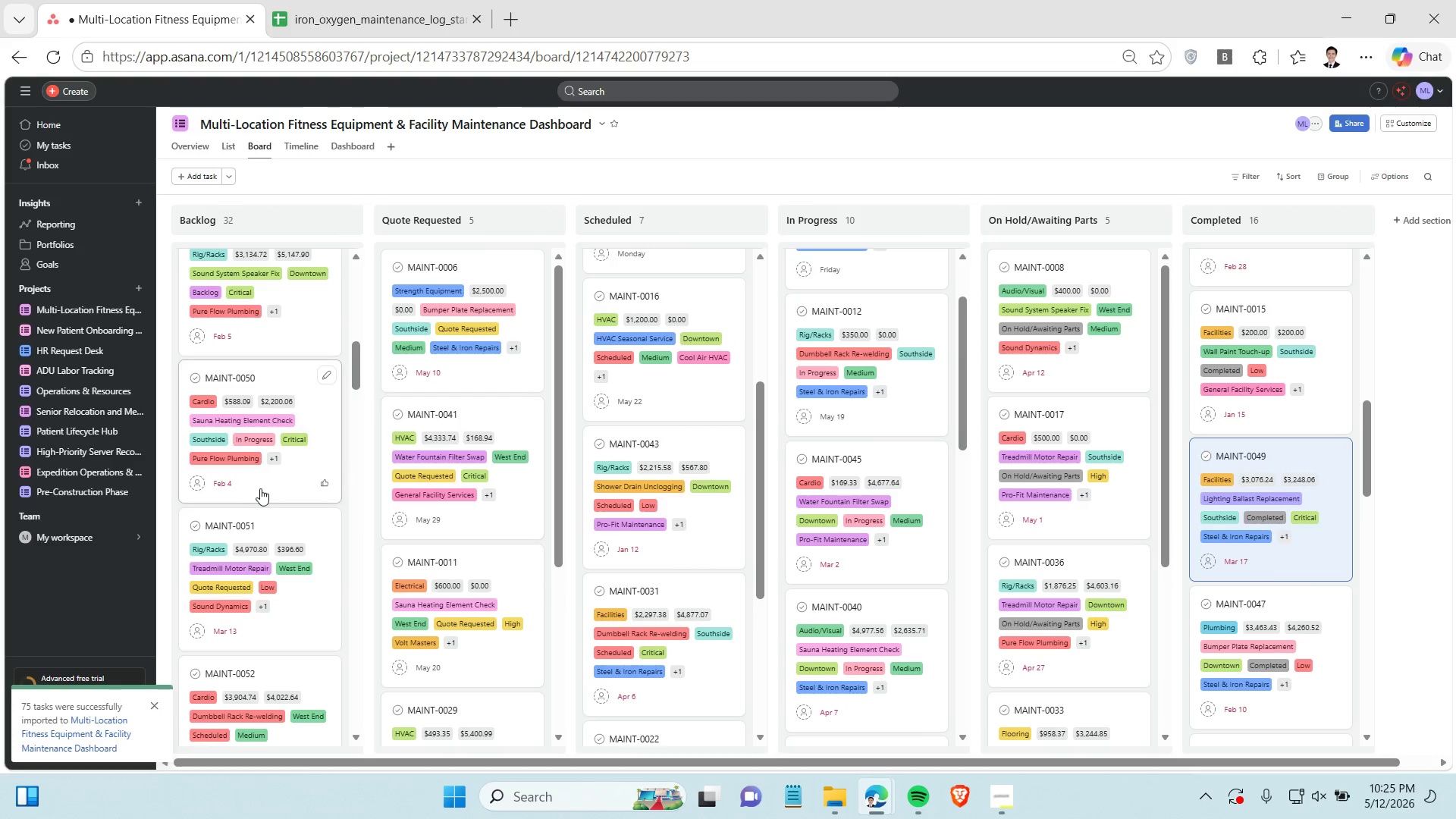 
left_click_drag(start_coordinate=[263, 490], to_coordinate=[888, 520])
 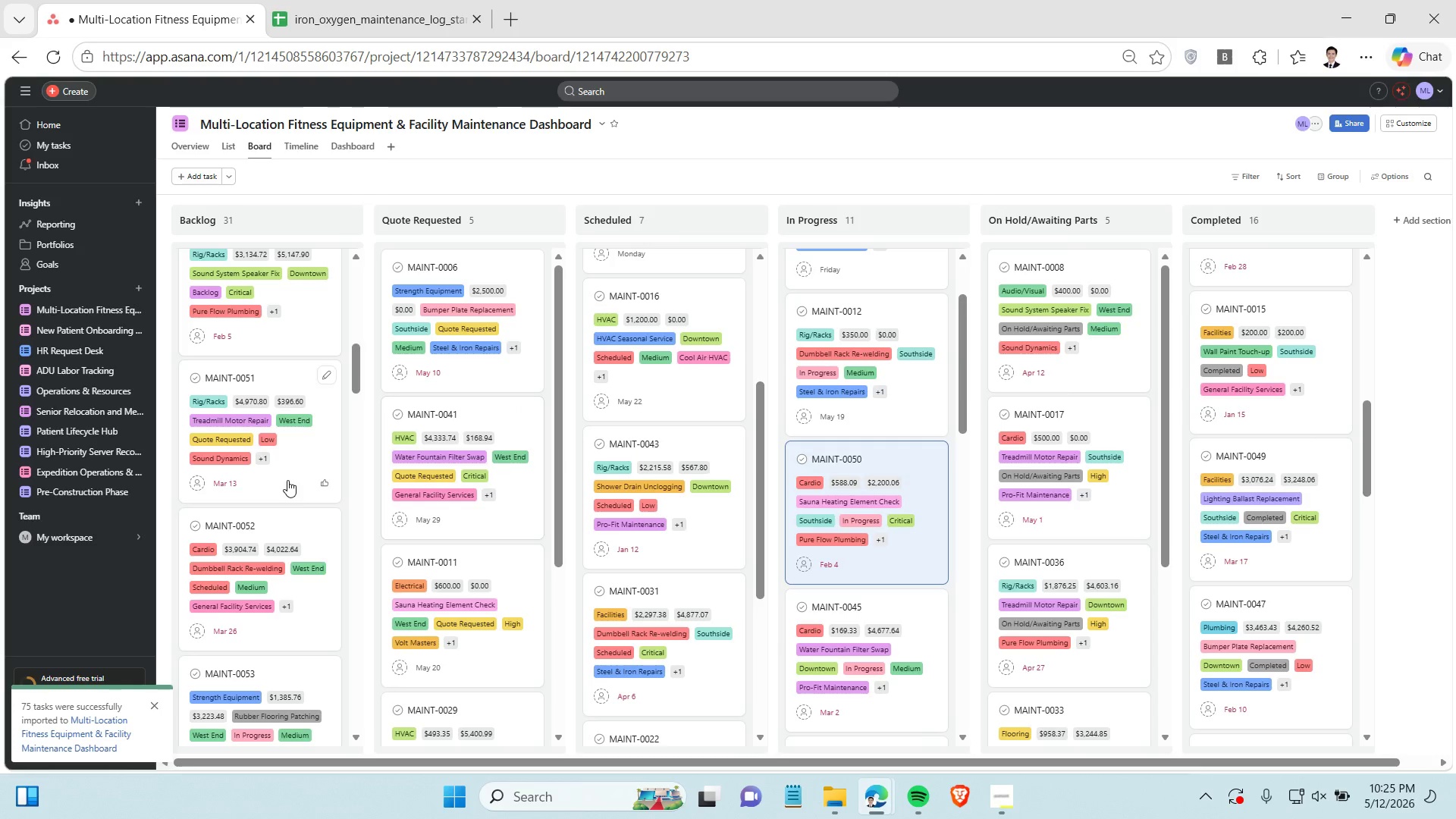 
scroll: coordinate [287, 488], scroll_direction: down, amount: 1.0
 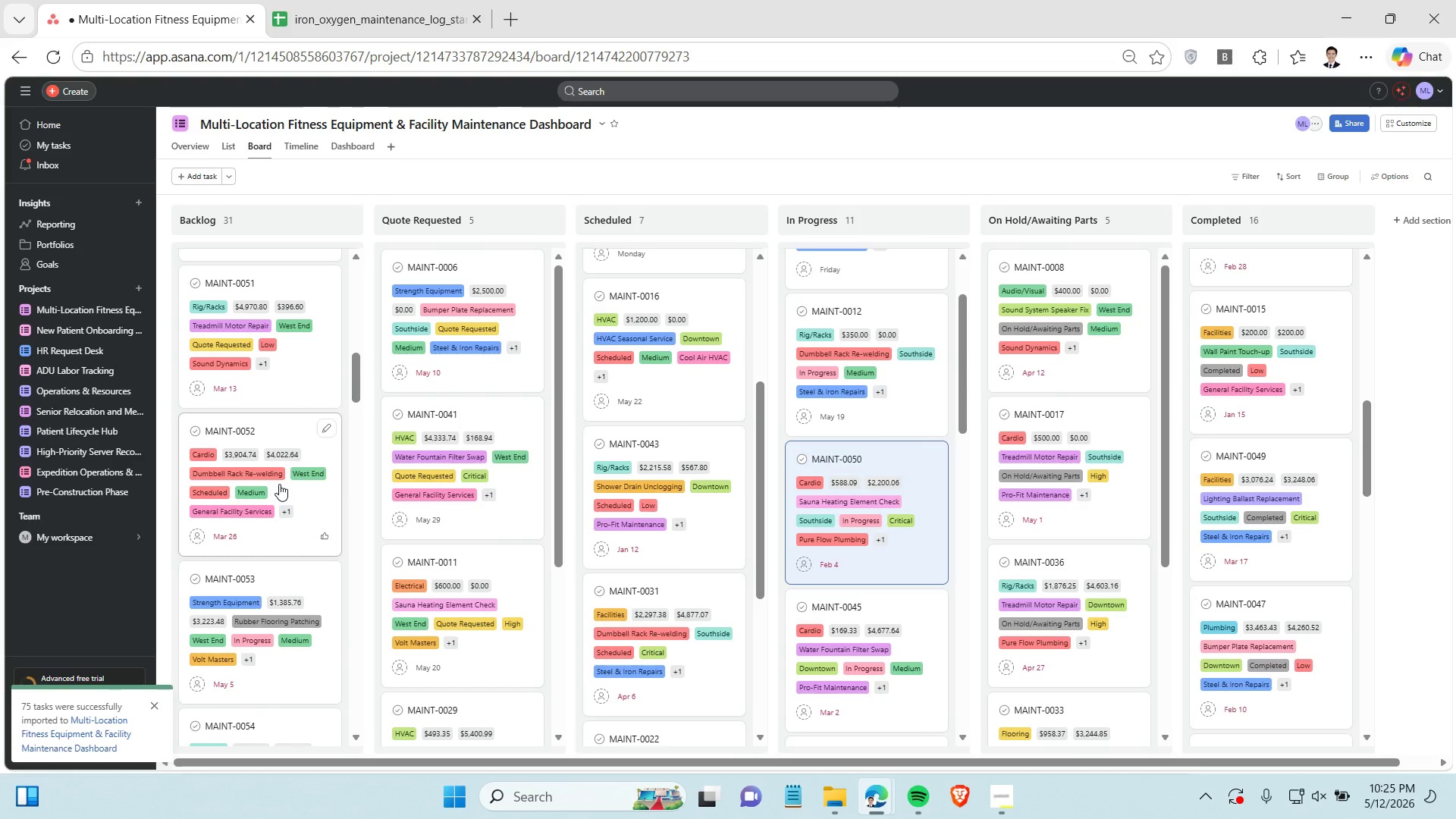 
scroll: coordinate [279, 484], scroll_direction: up, amount: 1.0
 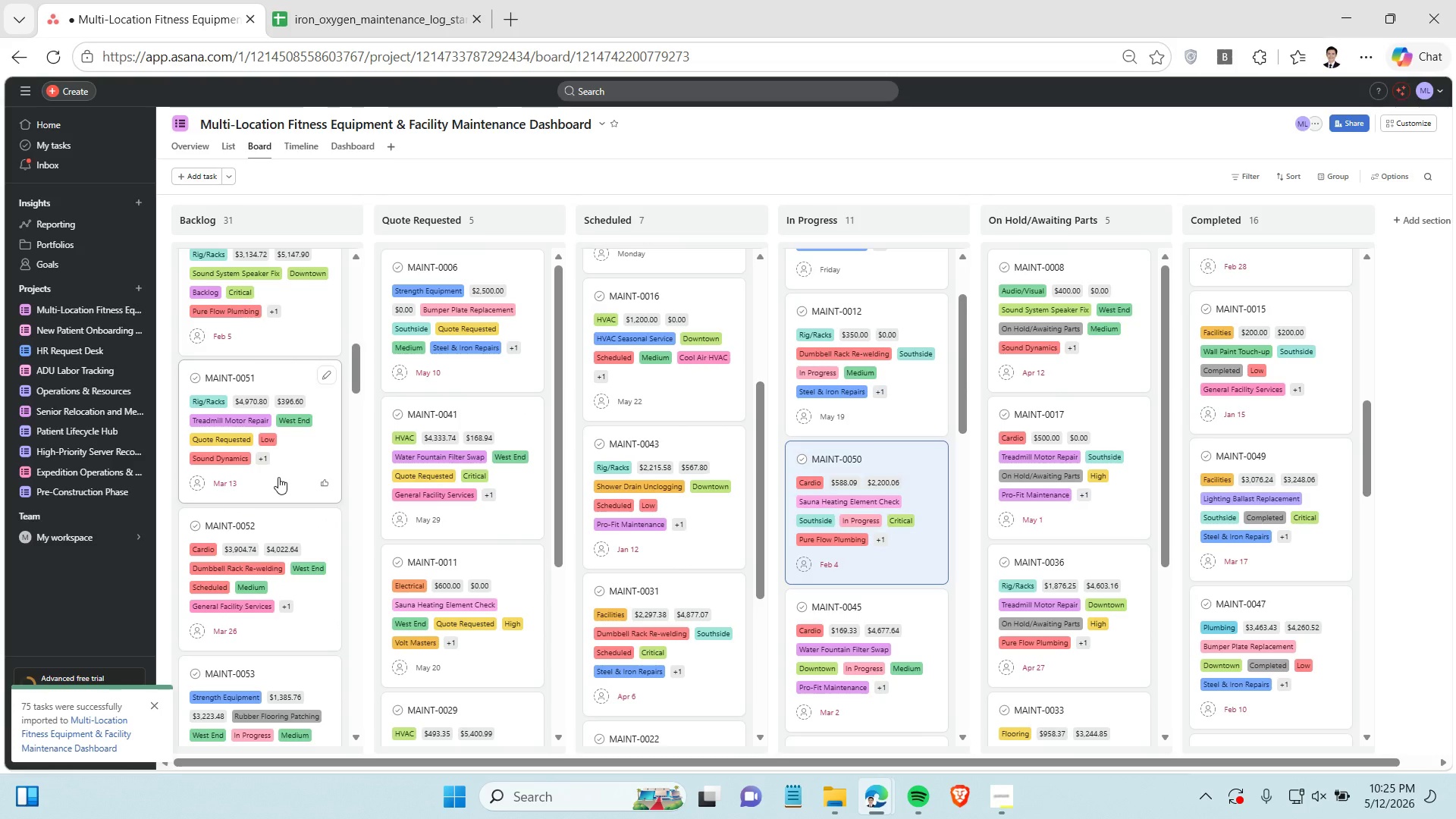 
left_click_drag(start_coordinate=[278, 477], to_coordinate=[494, 482])
 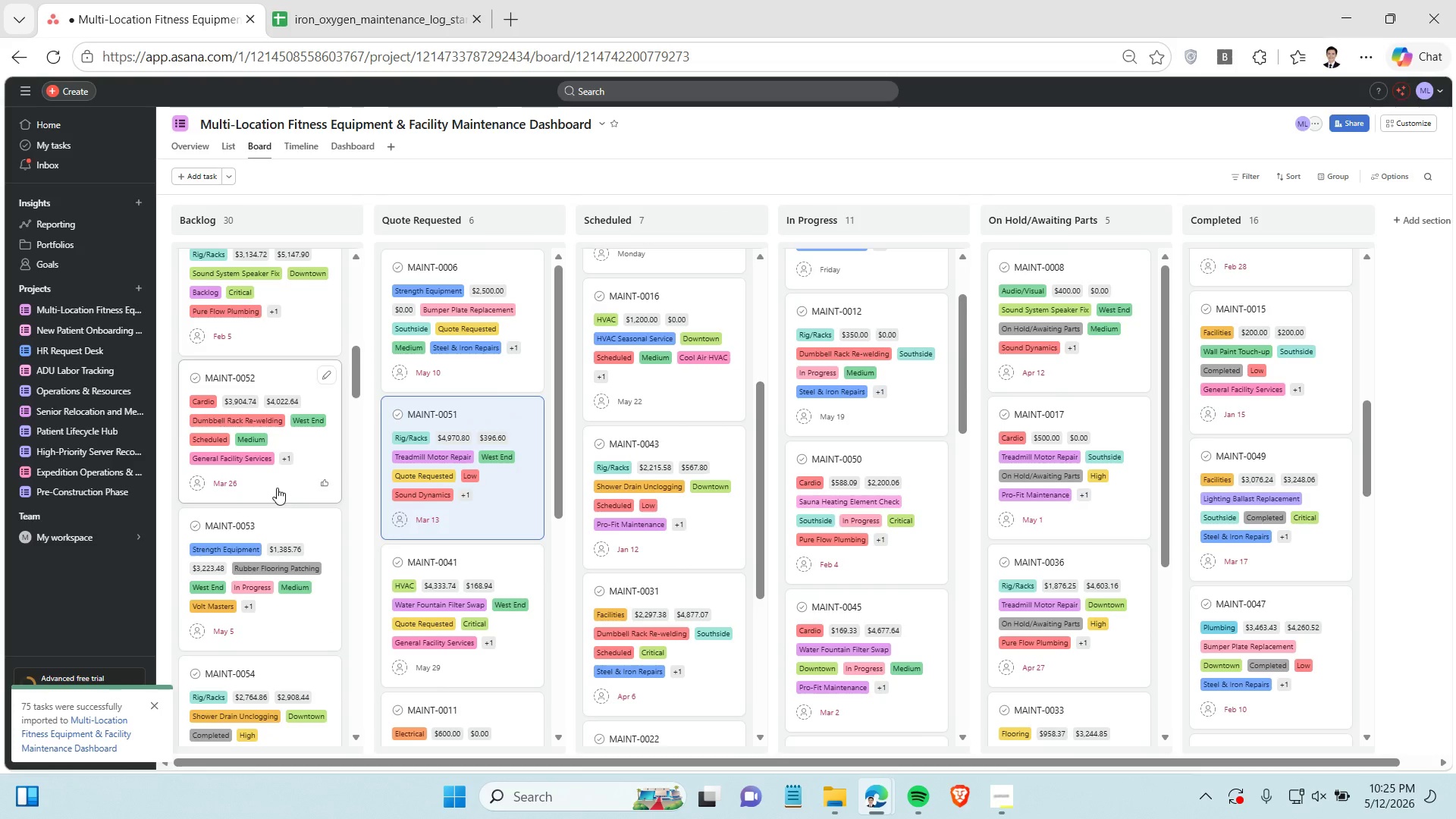 
left_click_drag(start_coordinate=[272, 488], to_coordinate=[669, 514])
 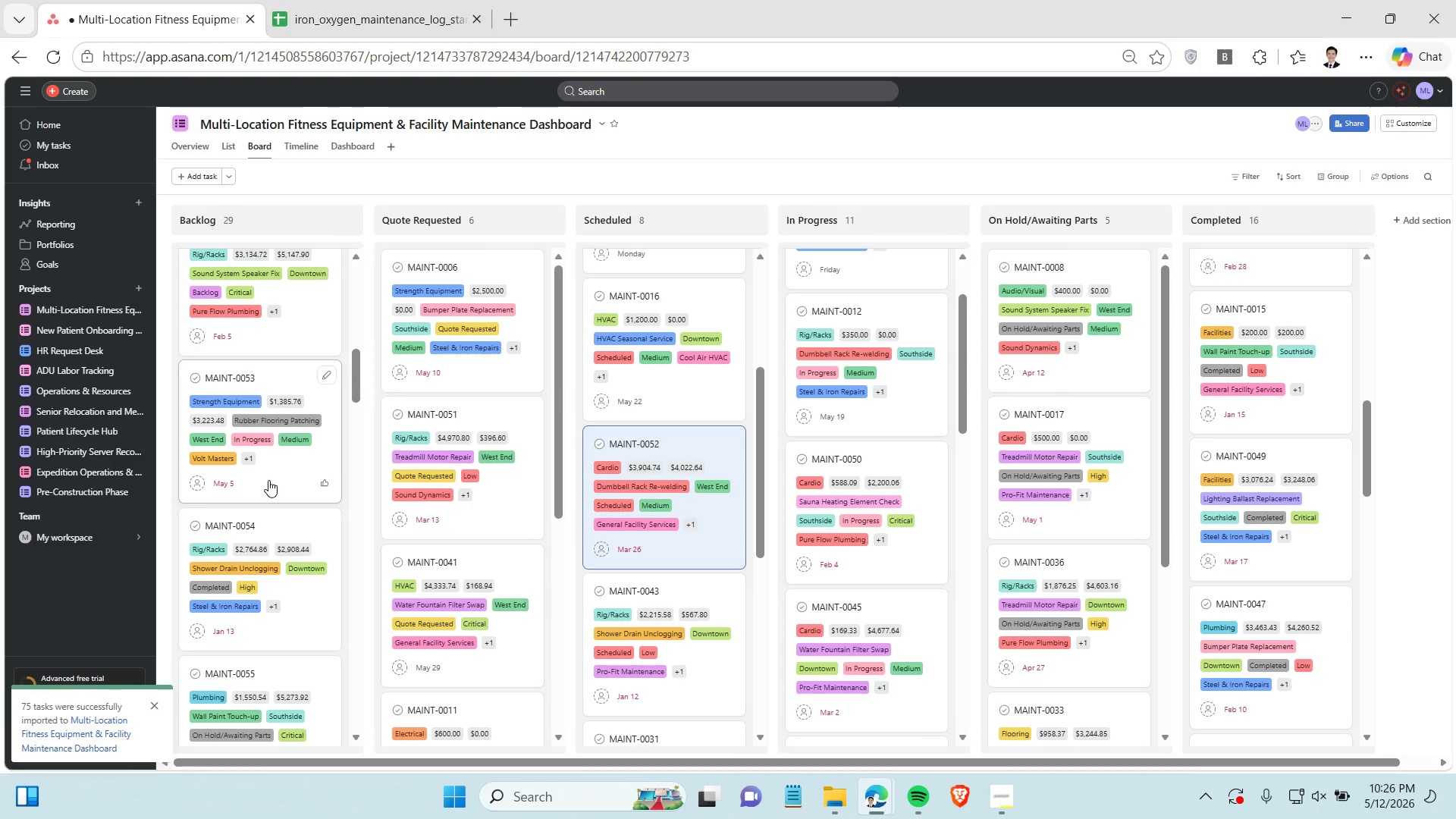 
left_click_drag(start_coordinate=[268, 480], to_coordinate=[859, 510])
 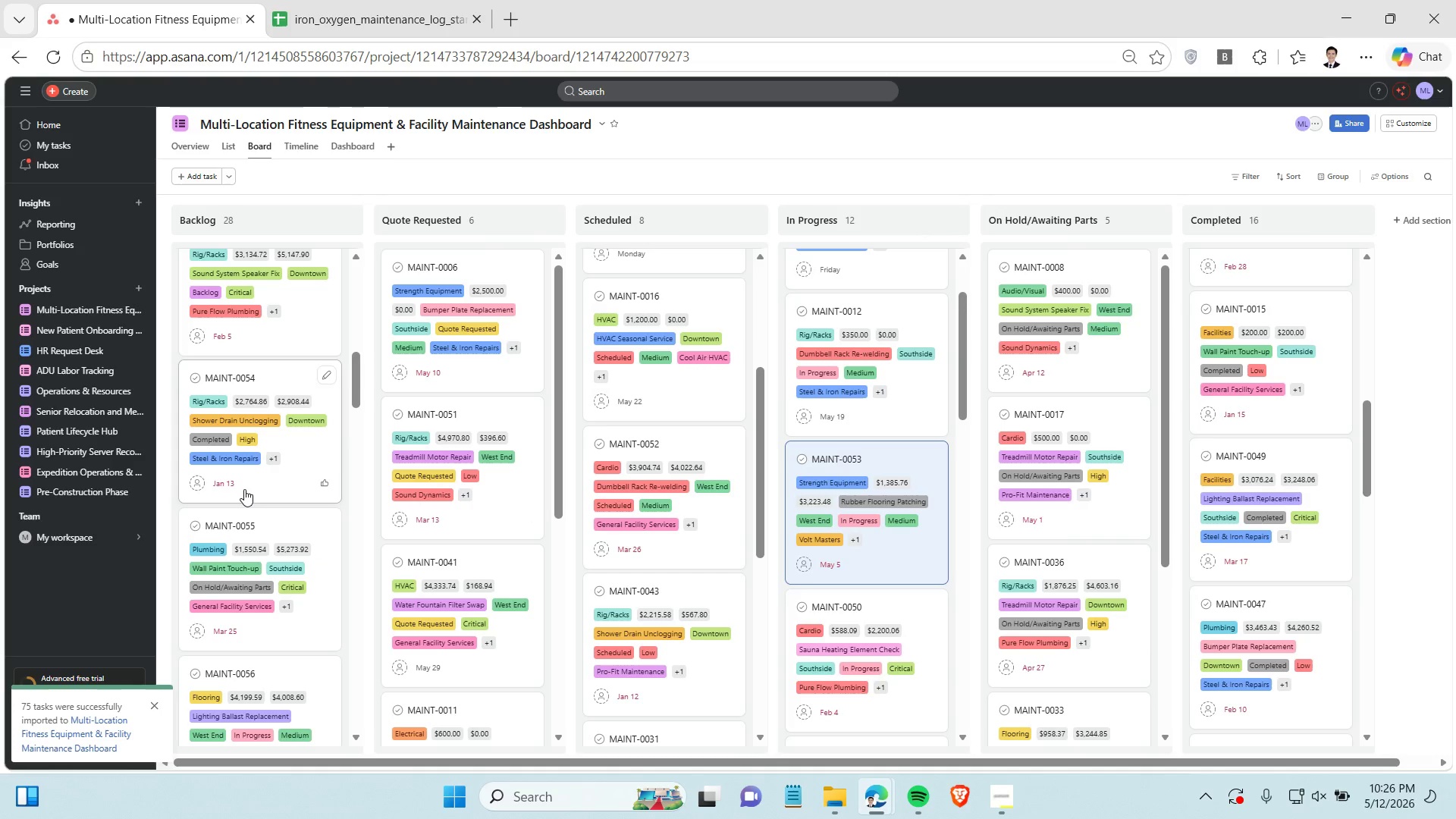 
left_click_drag(start_coordinate=[244, 488], to_coordinate=[1235, 515])
 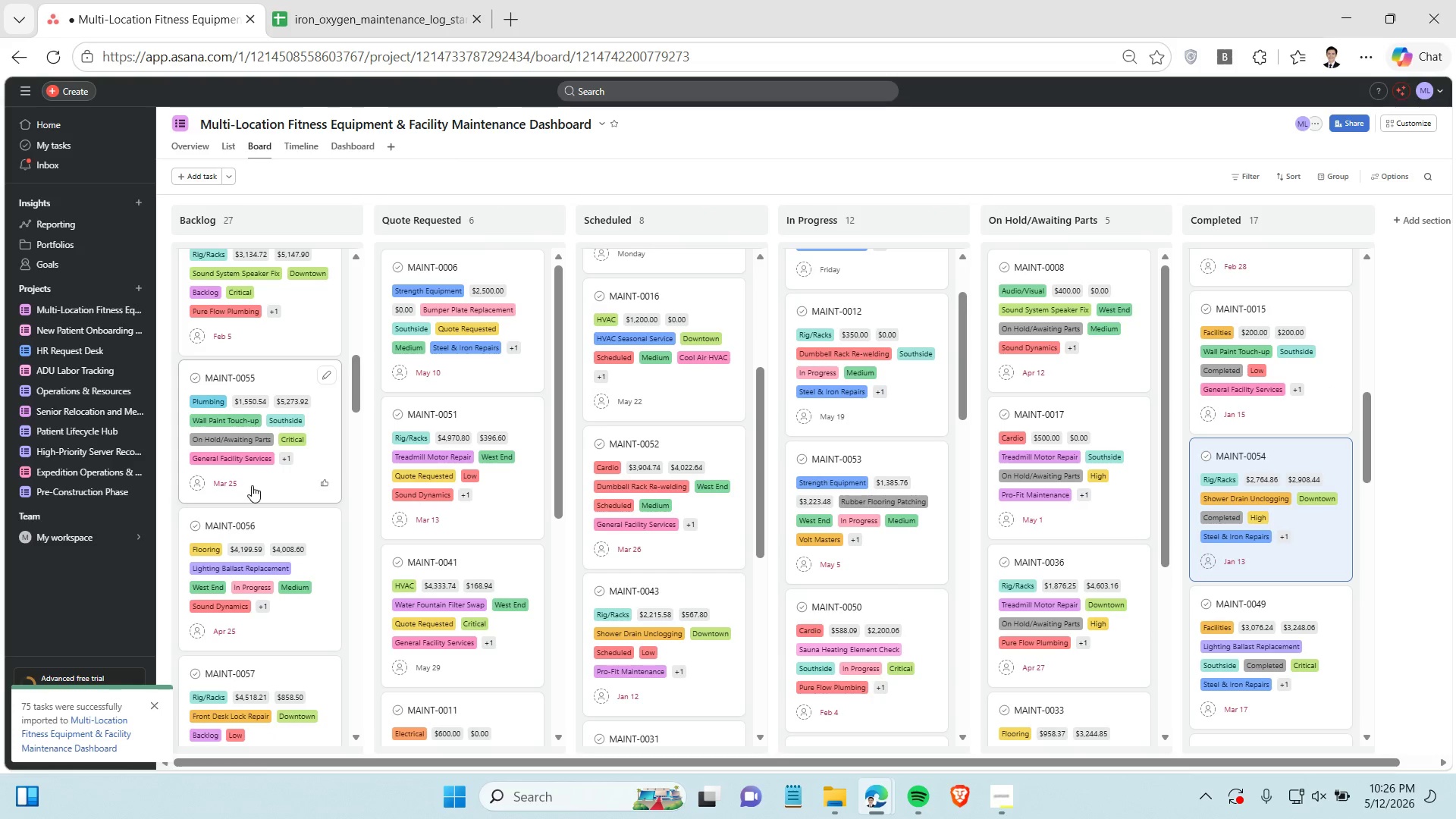 
left_click_drag(start_coordinate=[252, 485], to_coordinate=[1073, 513])
 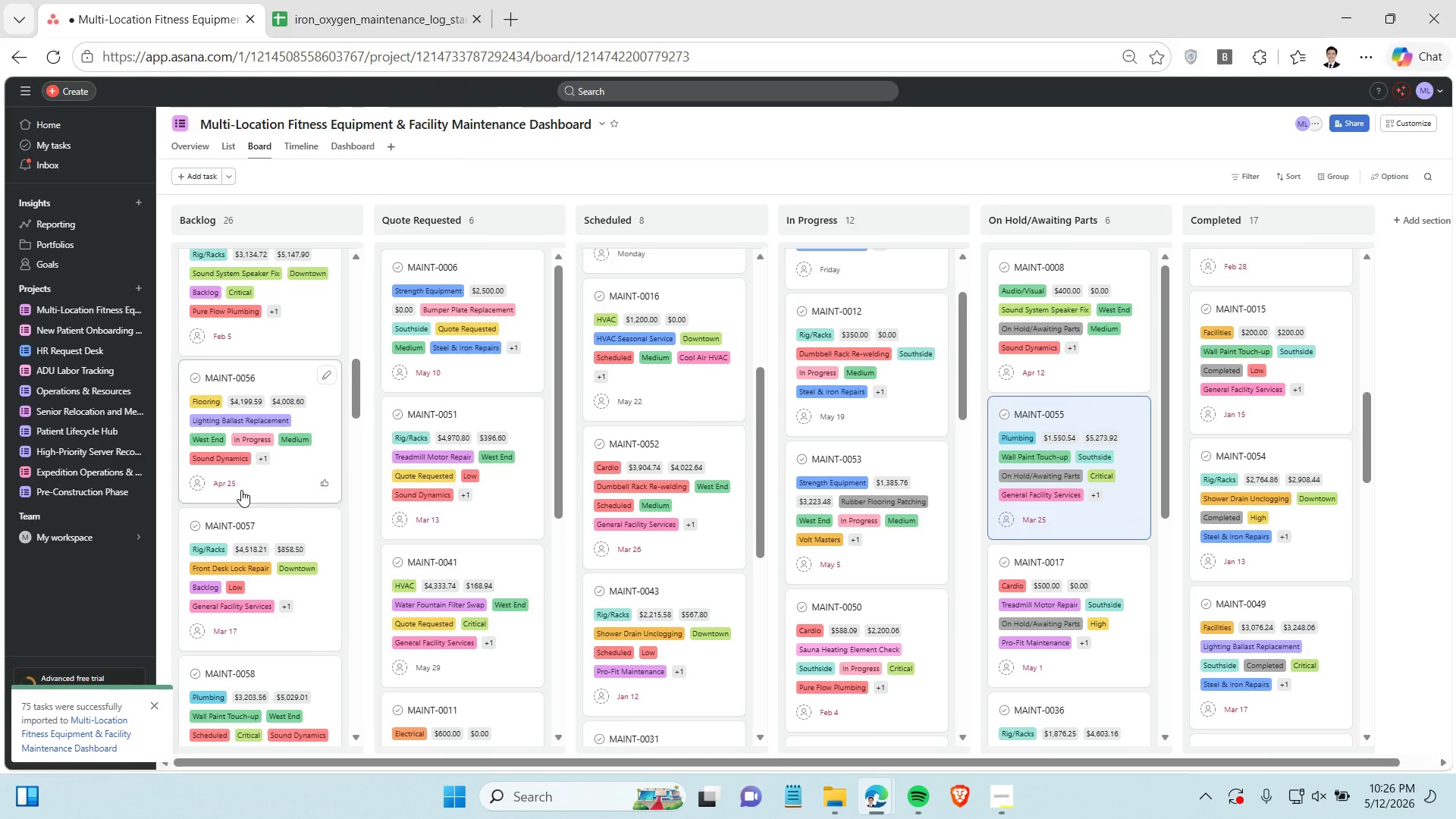 
left_click_drag(start_coordinate=[247, 487], to_coordinate=[871, 526])
 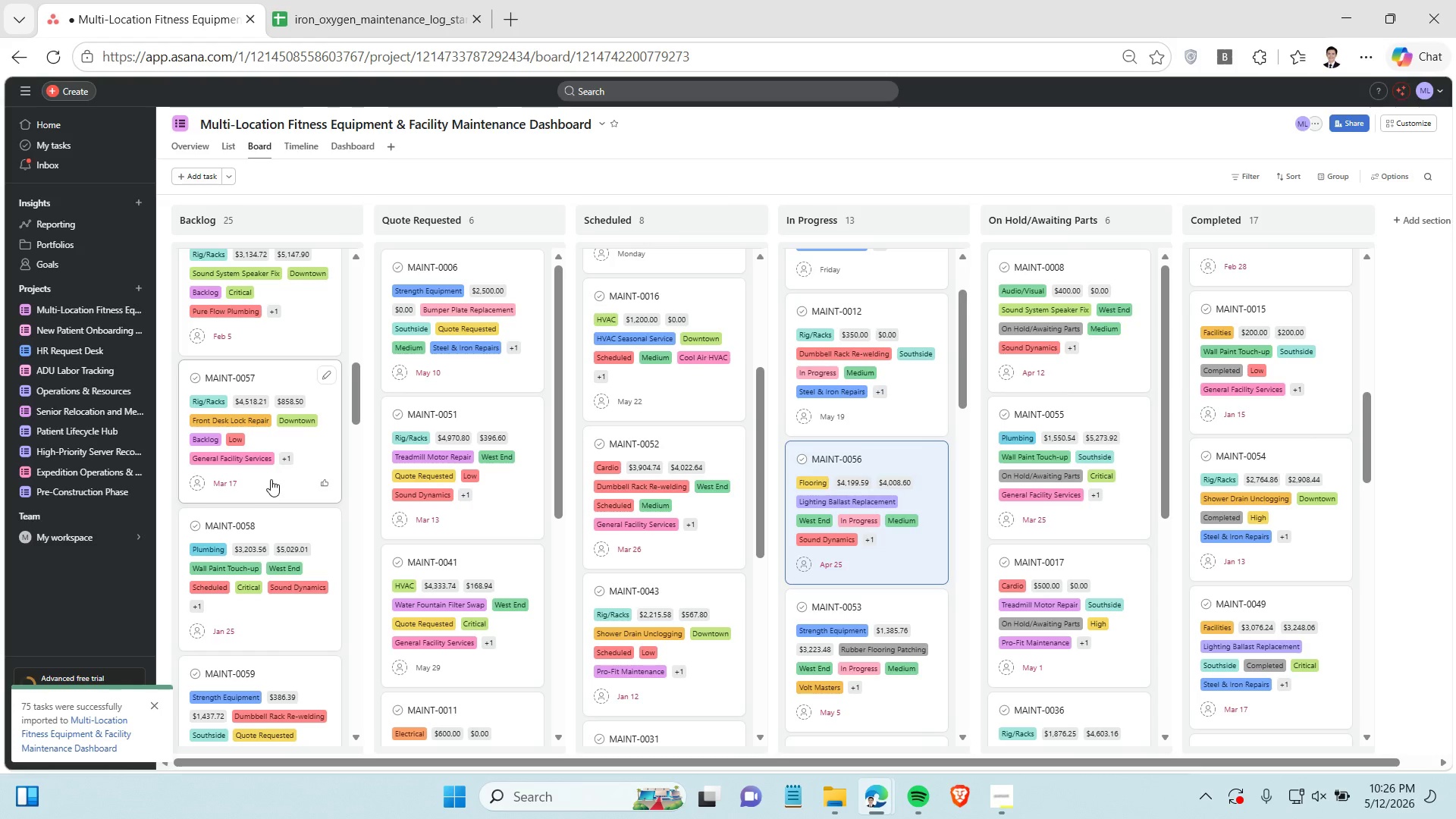 
scroll: coordinate [271, 479], scroll_direction: down, amount: 1.0
 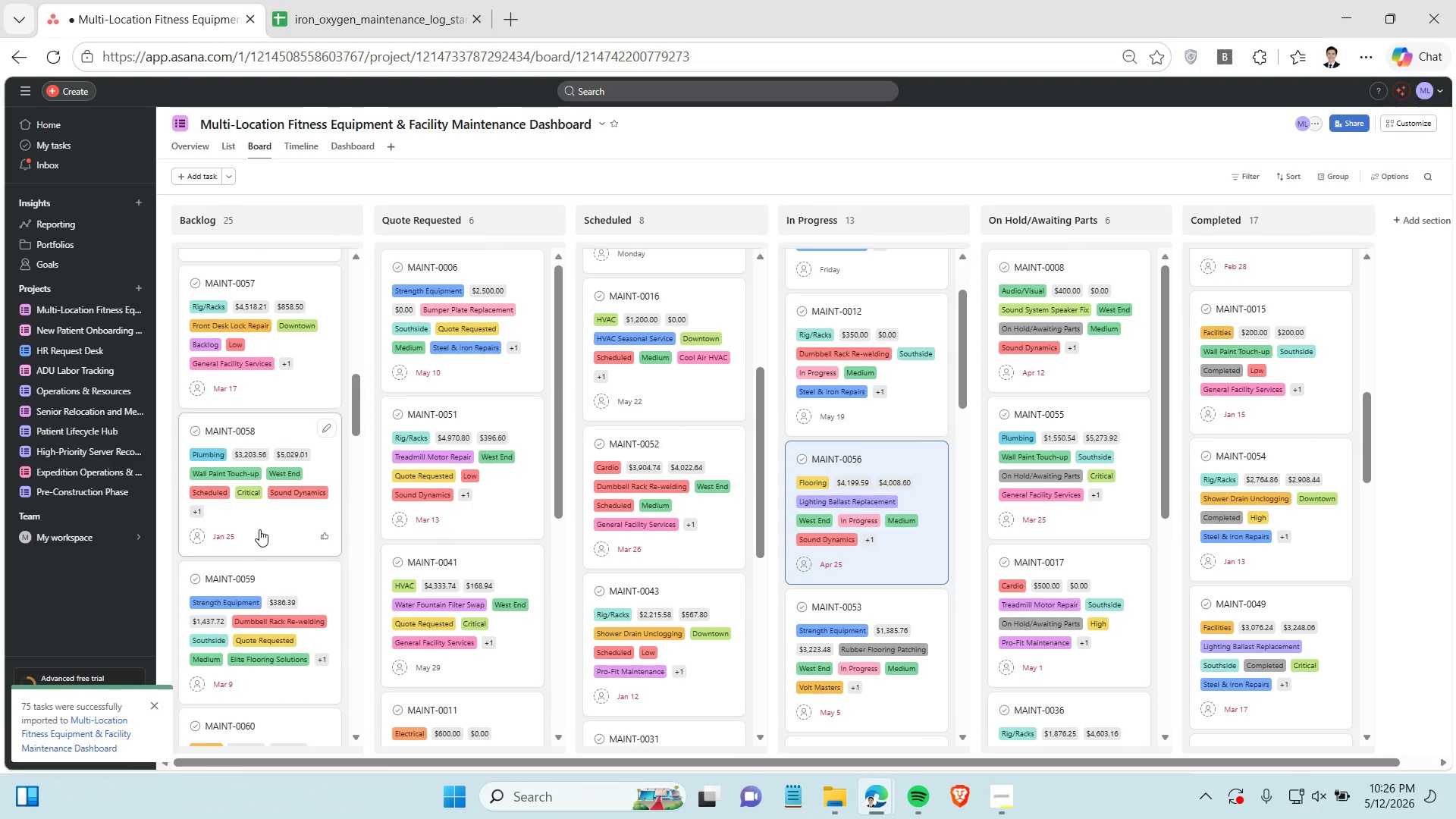 
left_click_drag(start_coordinate=[259, 529], to_coordinate=[658, 522])
 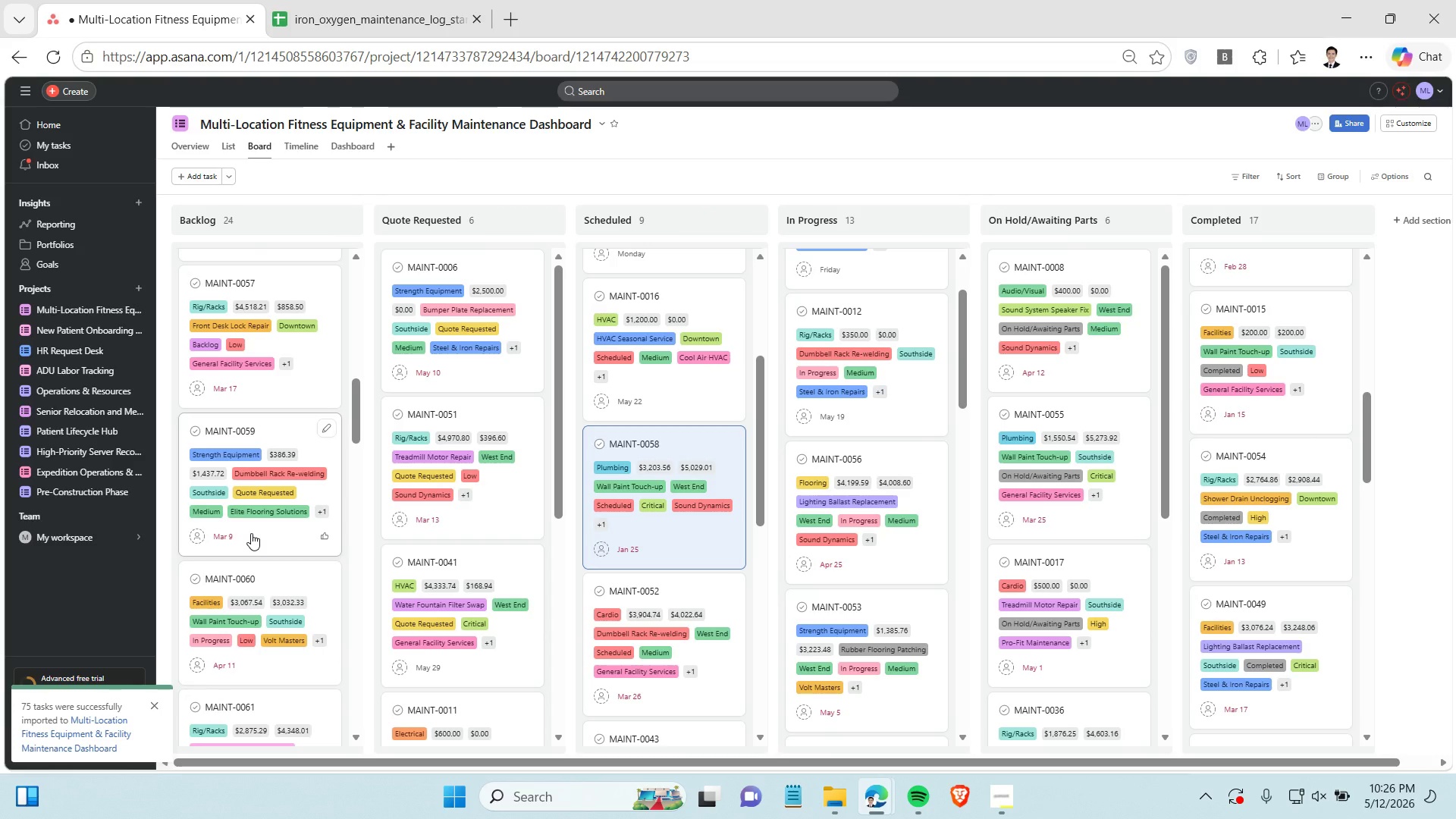 
left_click_drag(start_coordinate=[251, 533], to_coordinate=[445, 519])
 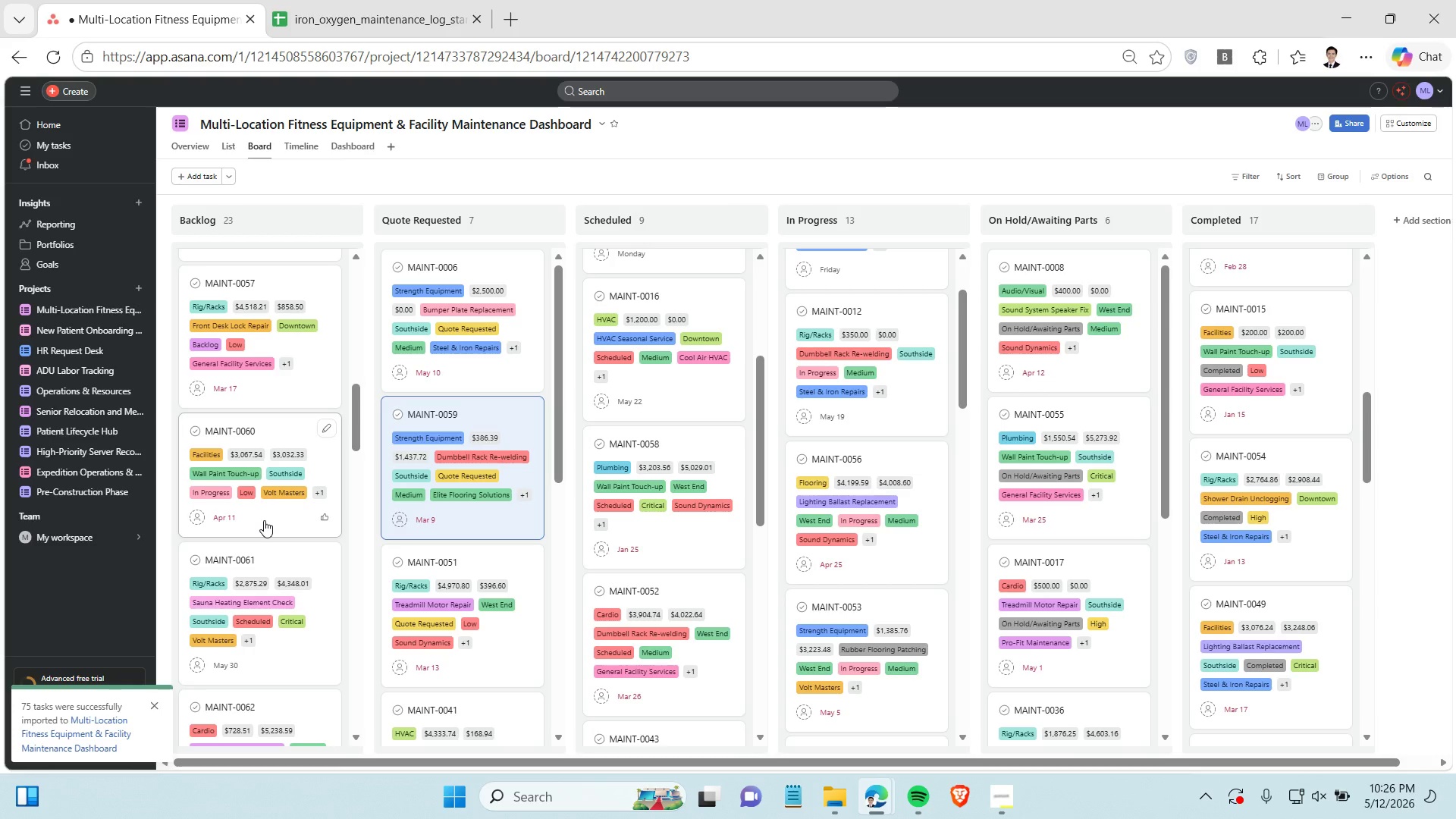 
left_click_drag(start_coordinate=[264, 520], to_coordinate=[868, 554])
 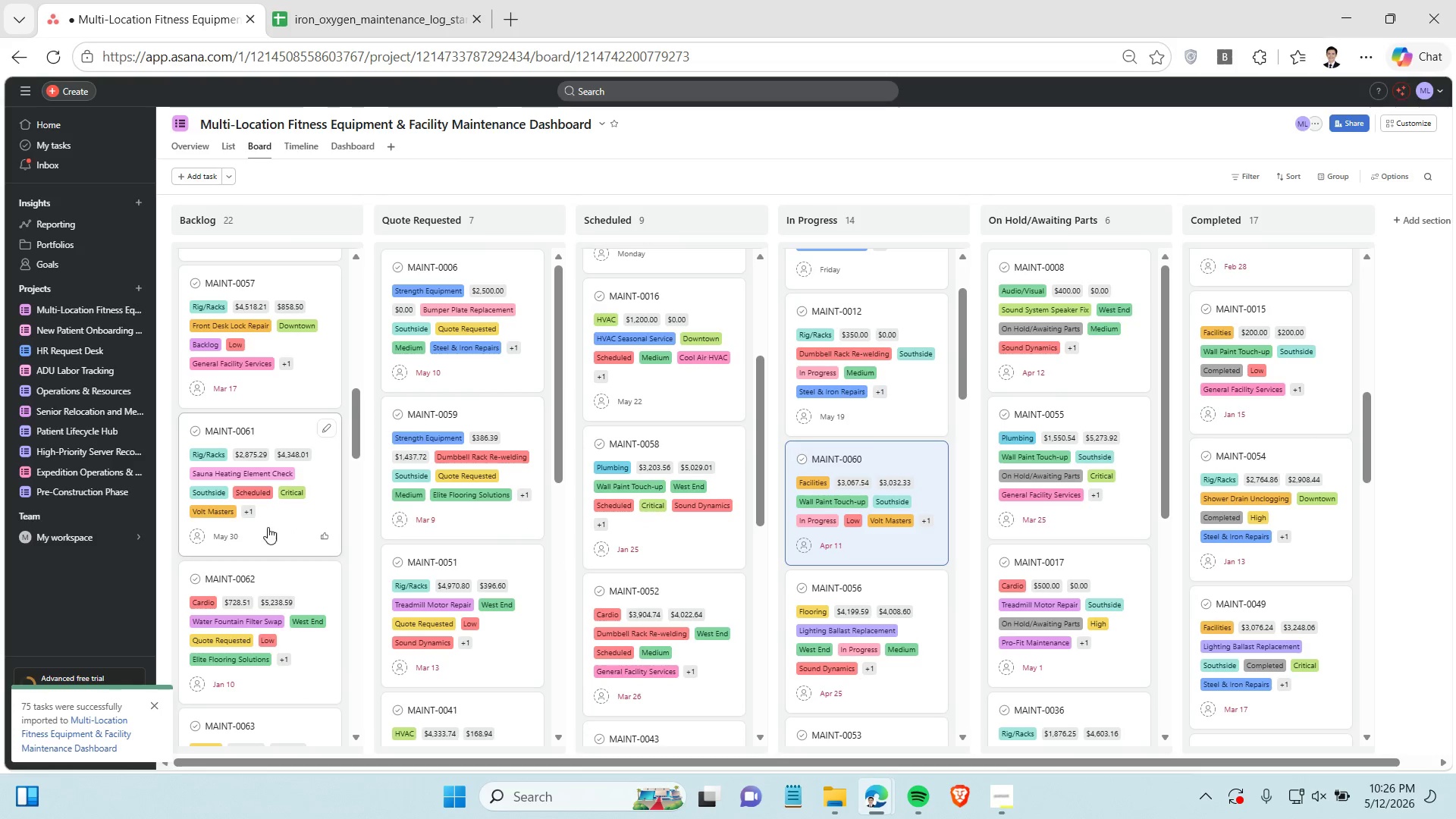 
left_click_drag(start_coordinate=[264, 526], to_coordinate=[656, 526])
 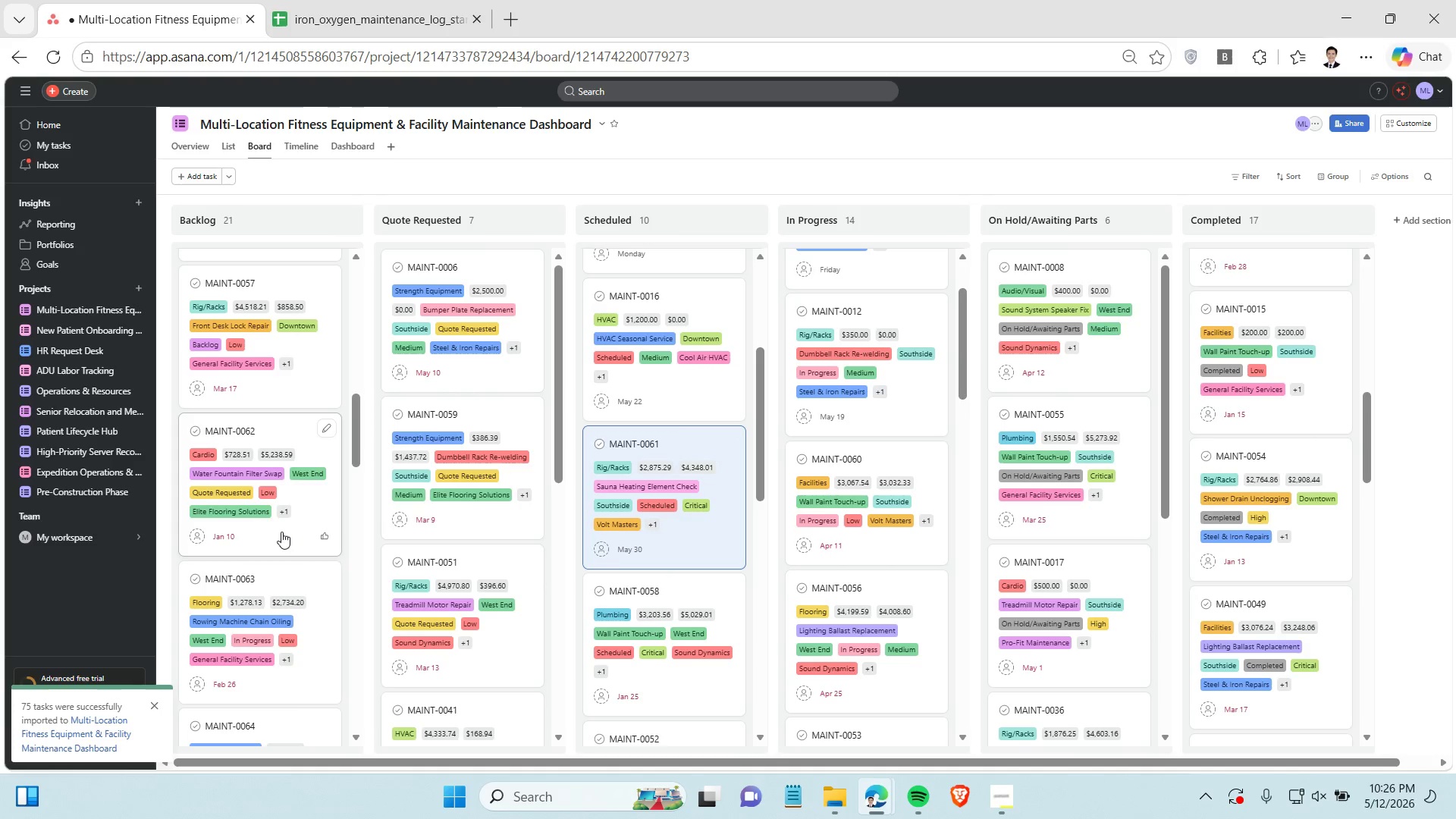 
wait(7.16)
 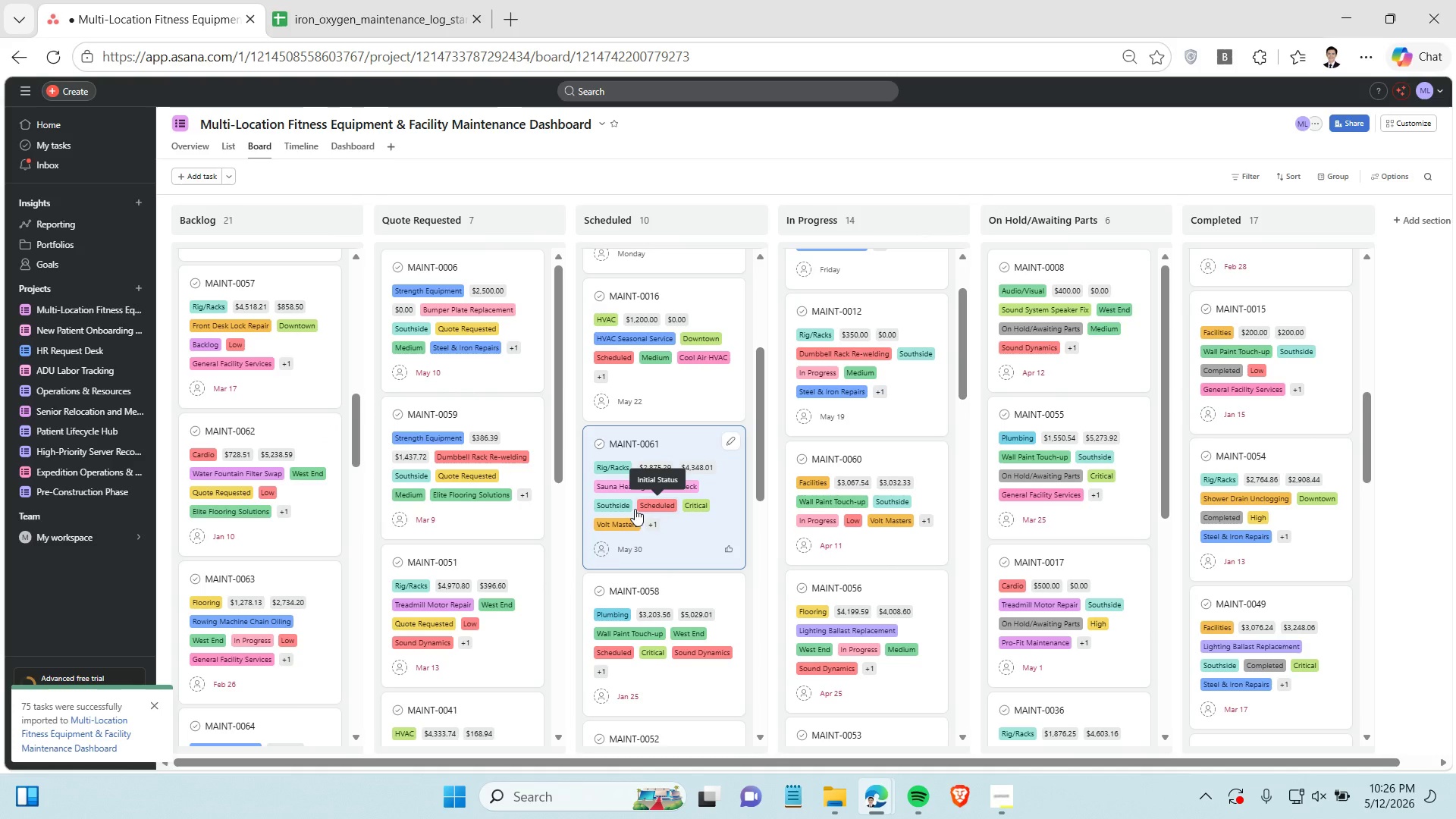 
left_click_drag(start_coordinate=[263, 541], to_coordinate=[469, 519])
 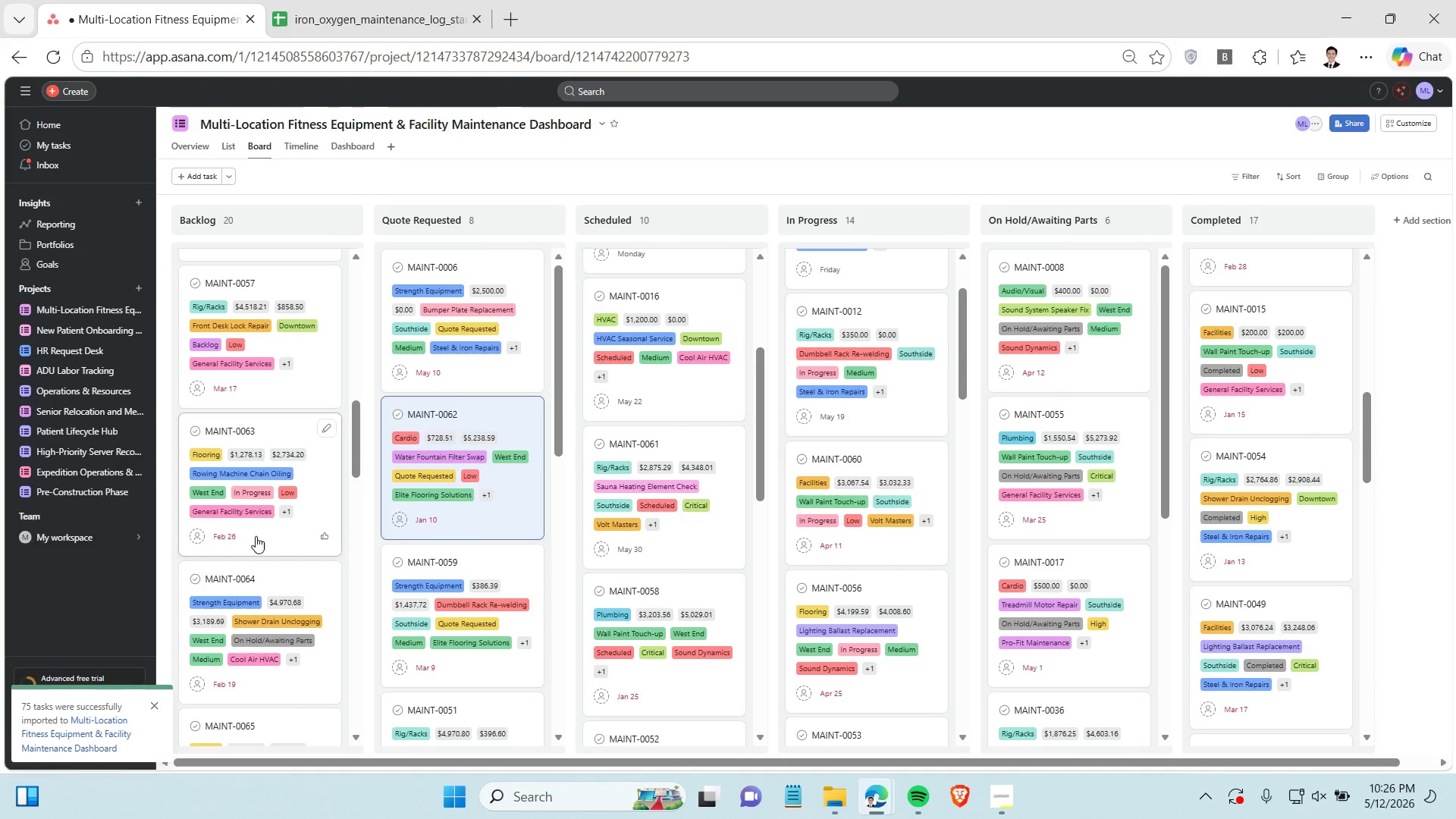 
wait(5.31)
 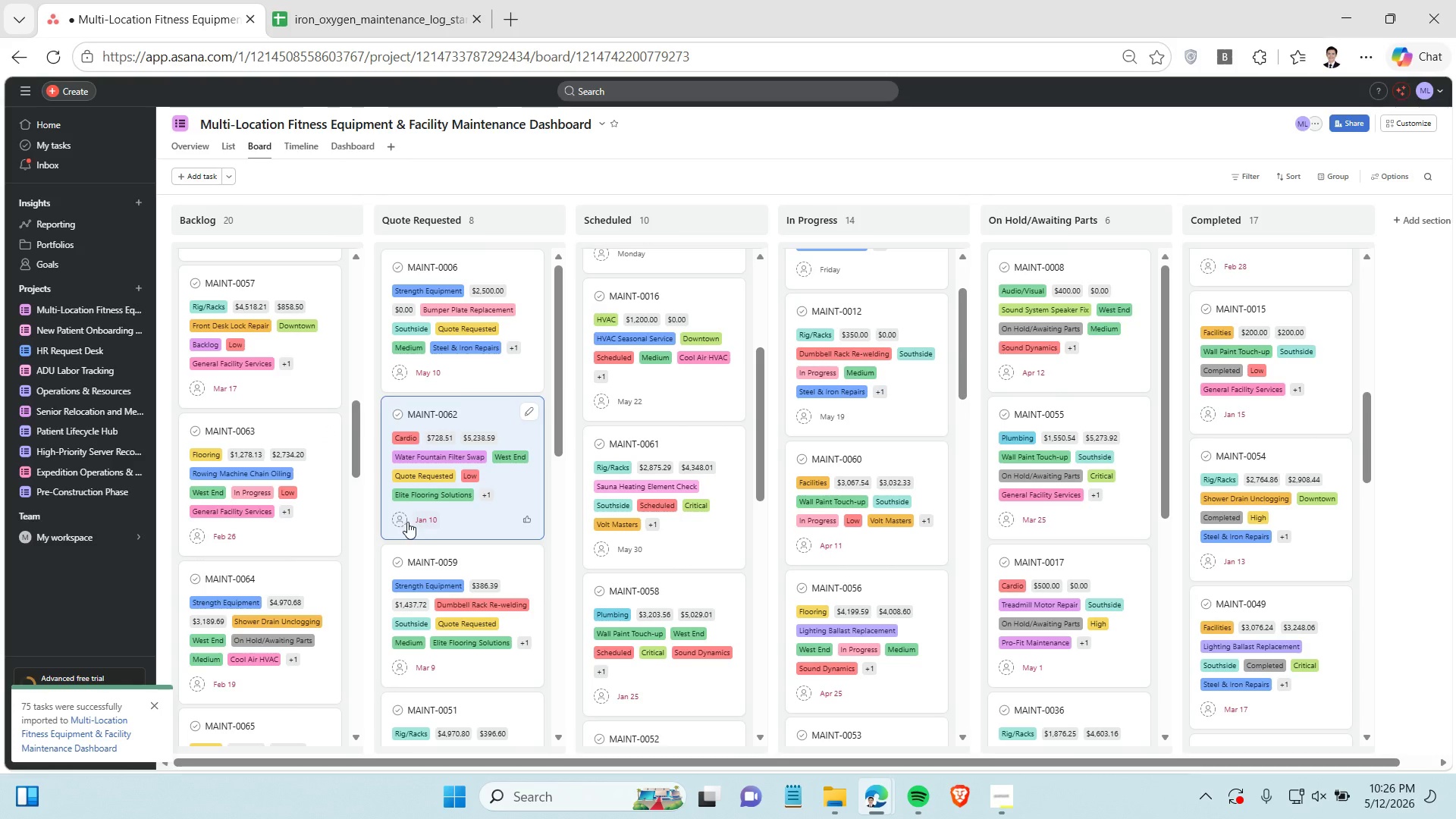 
left_click_drag(start_coordinate=[256, 535], to_coordinate=[855, 536])
 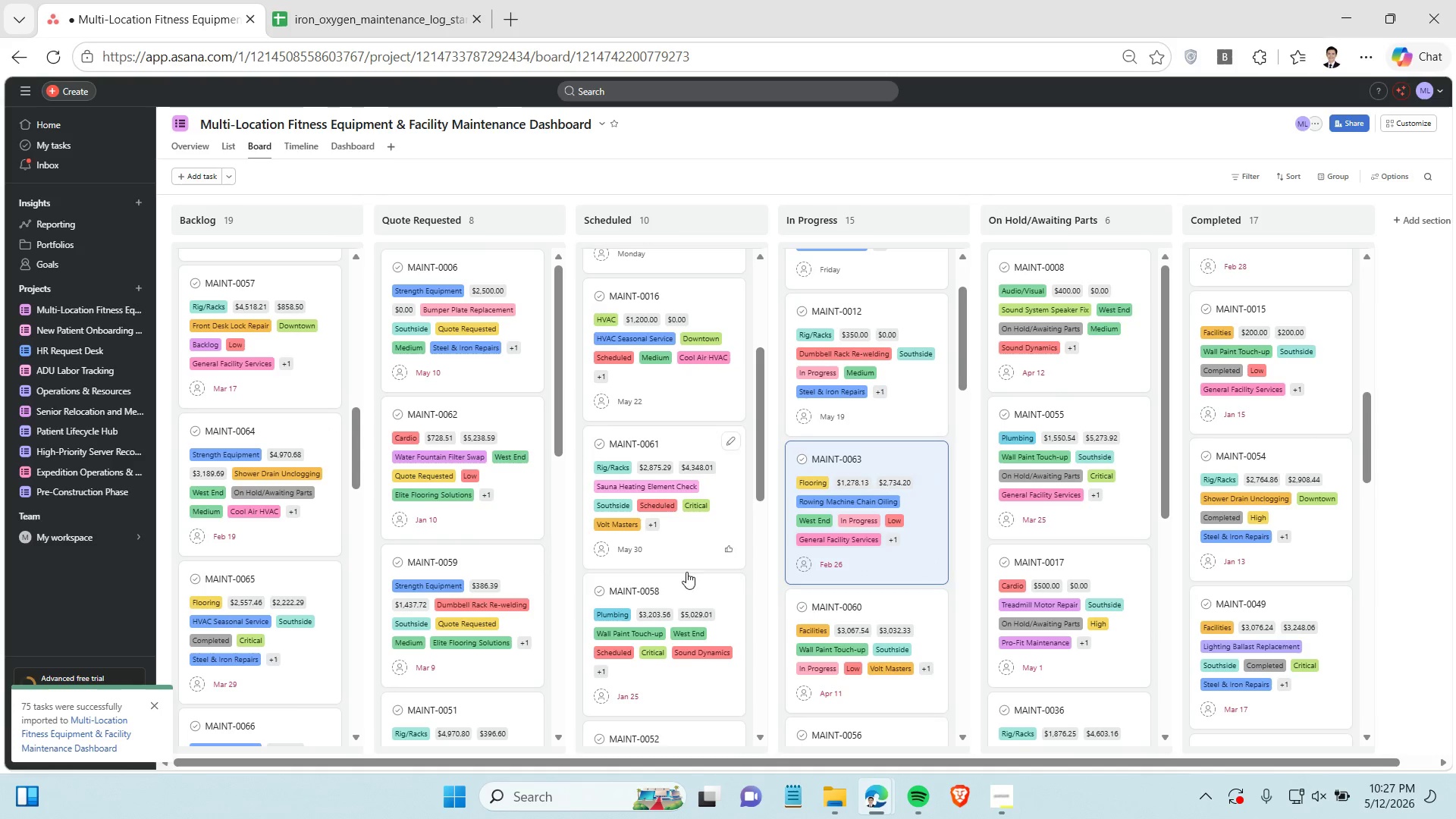 
mouse_move([469, 597])
 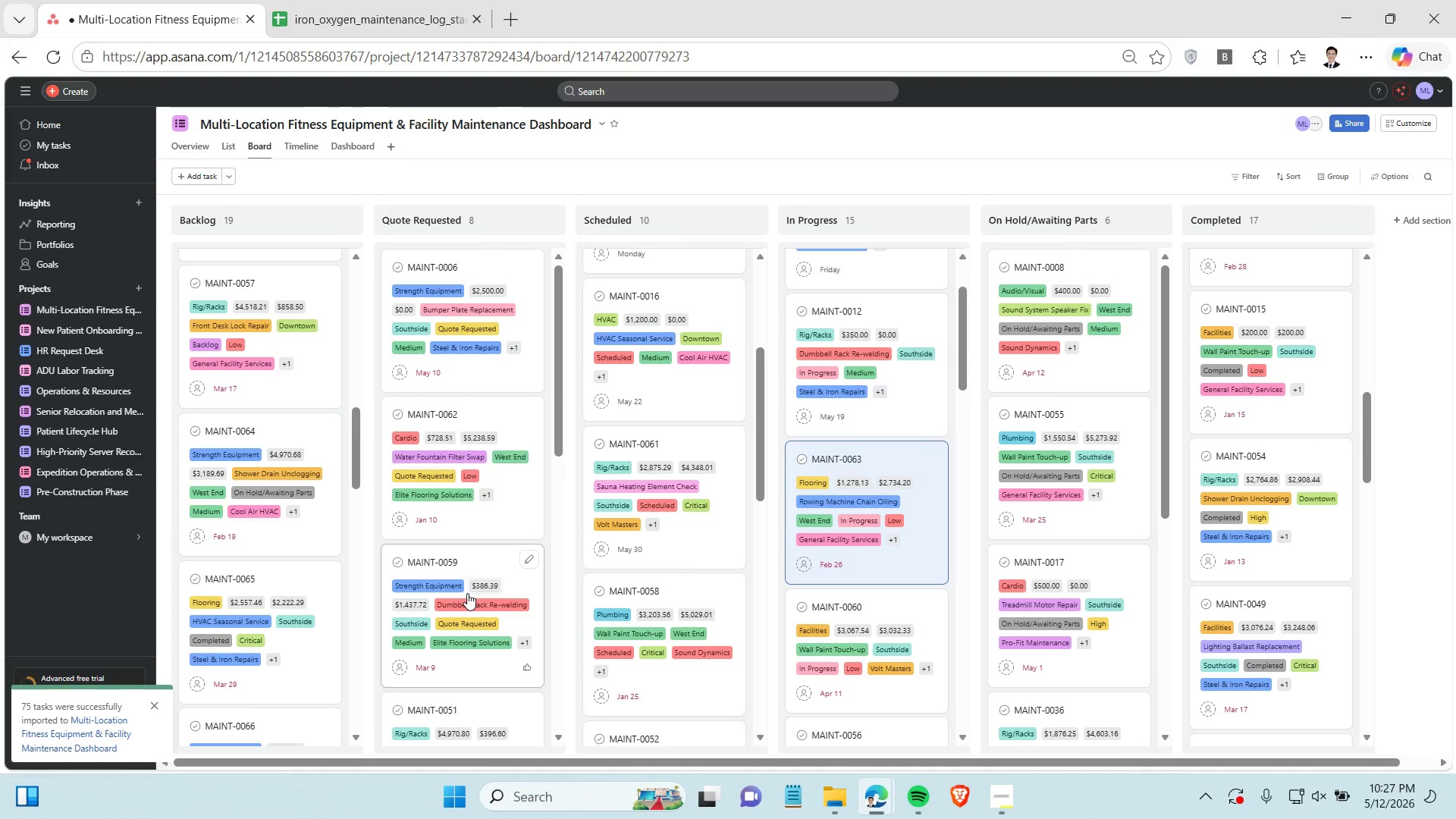 
mouse_move([452, 588])
 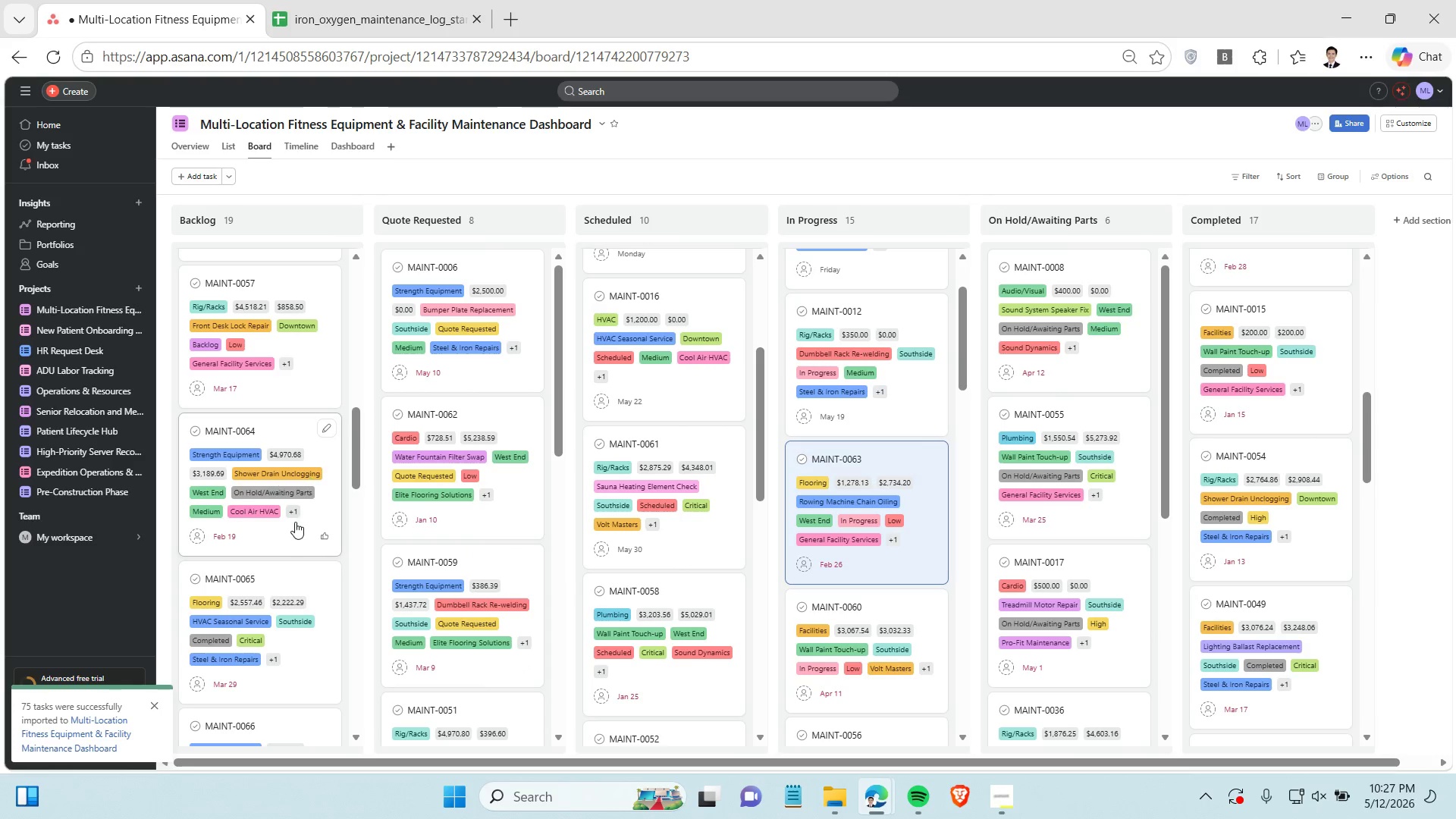 
left_click_drag(start_coordinate=[253, 535], to_coordinate=[1060, 593])
 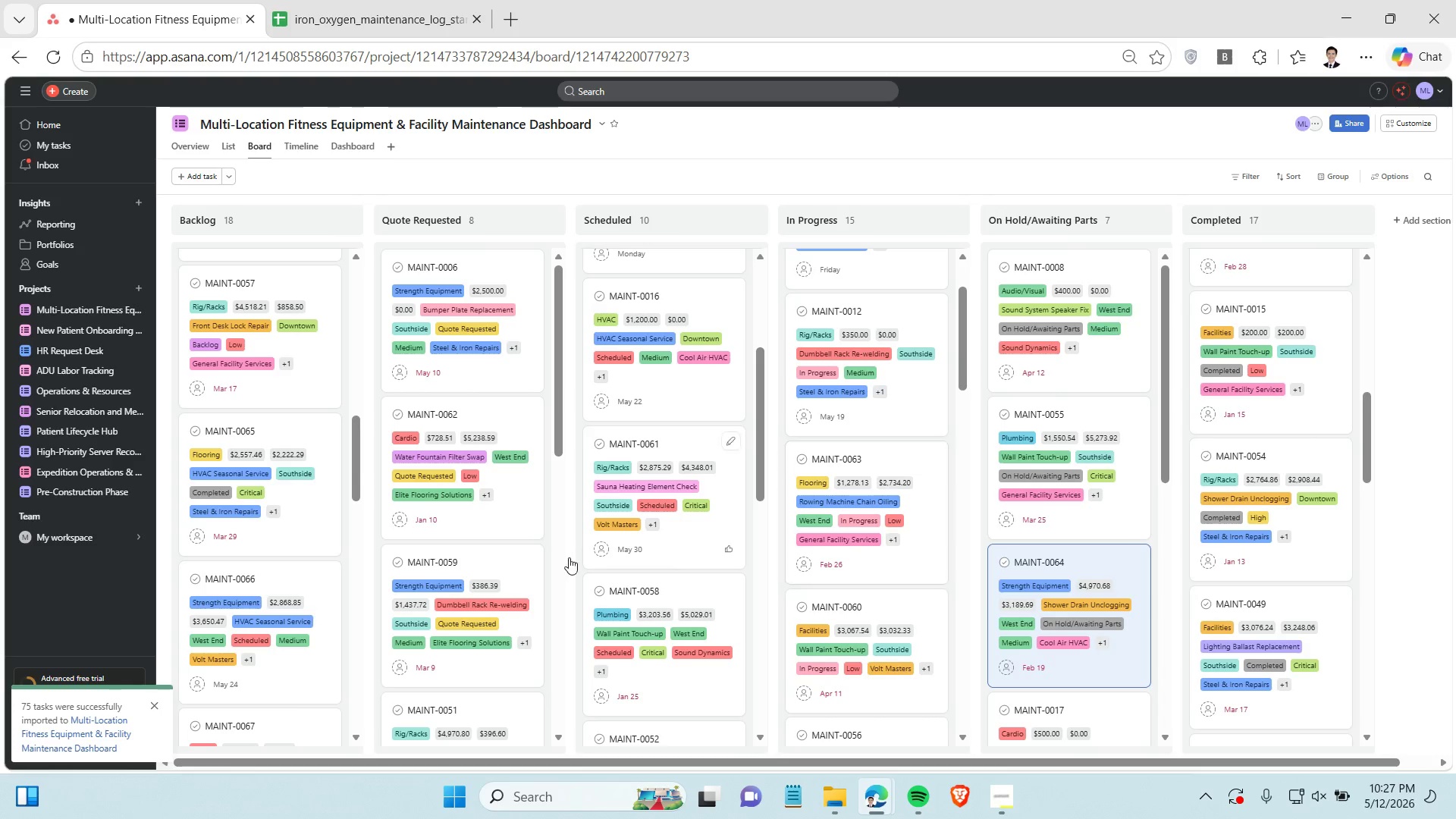 
wait(6.62)
 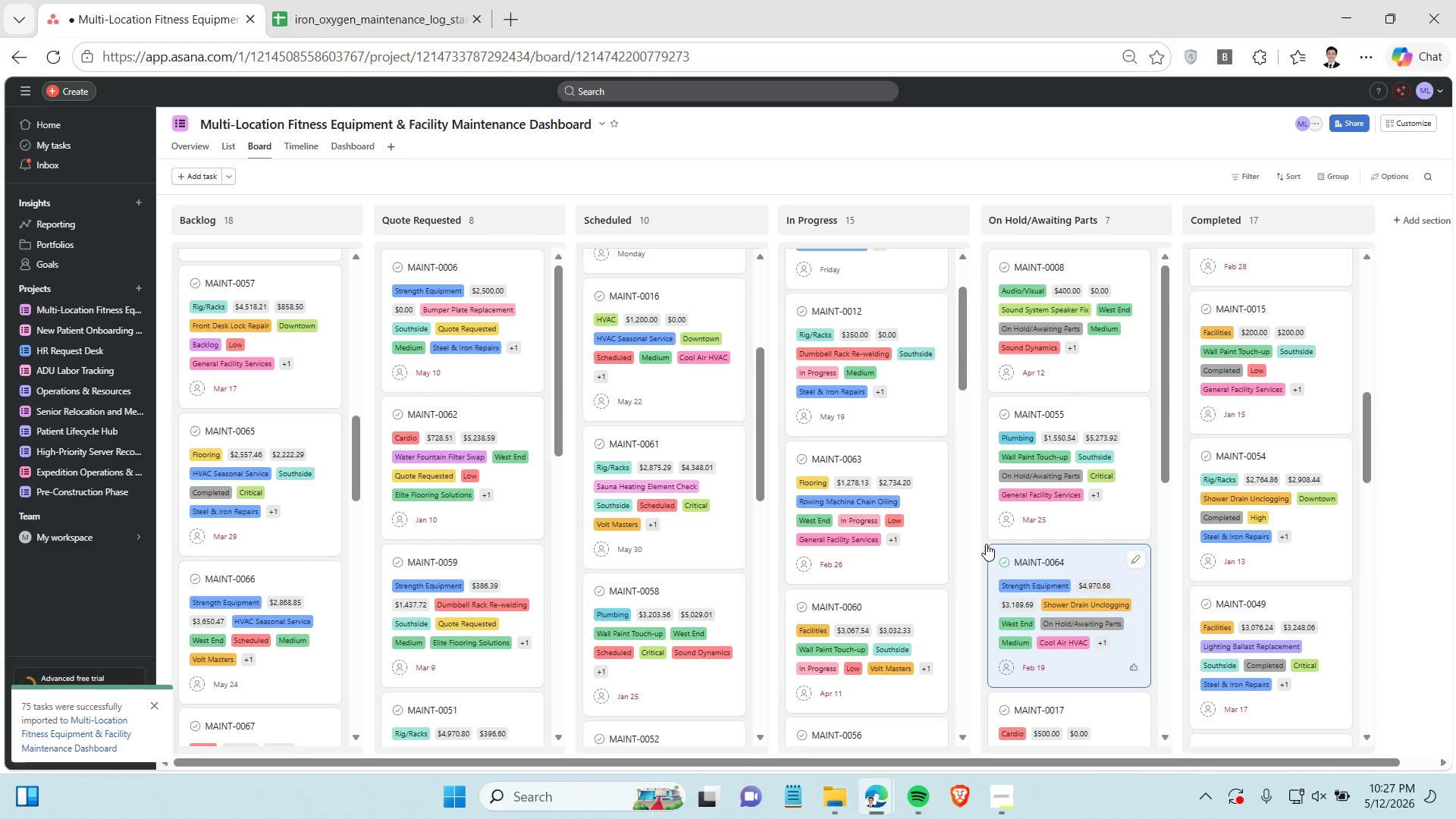 
left_click_drag(start_coordinate=[269, 534], to_coordinate=[1262, 526])
 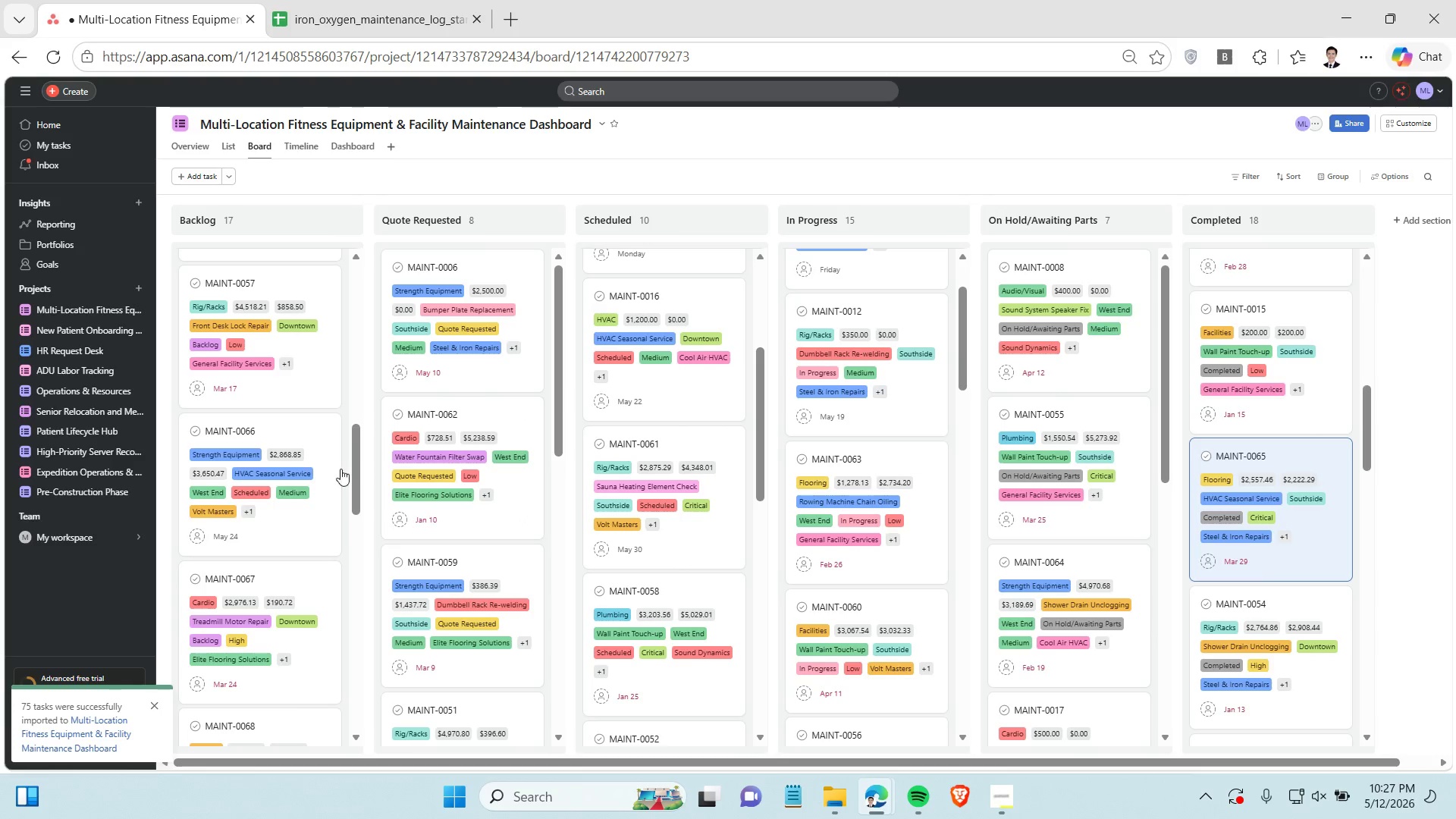 
scroll: coordinate [303, 494], scroll_direction: down, amount: 1.0
 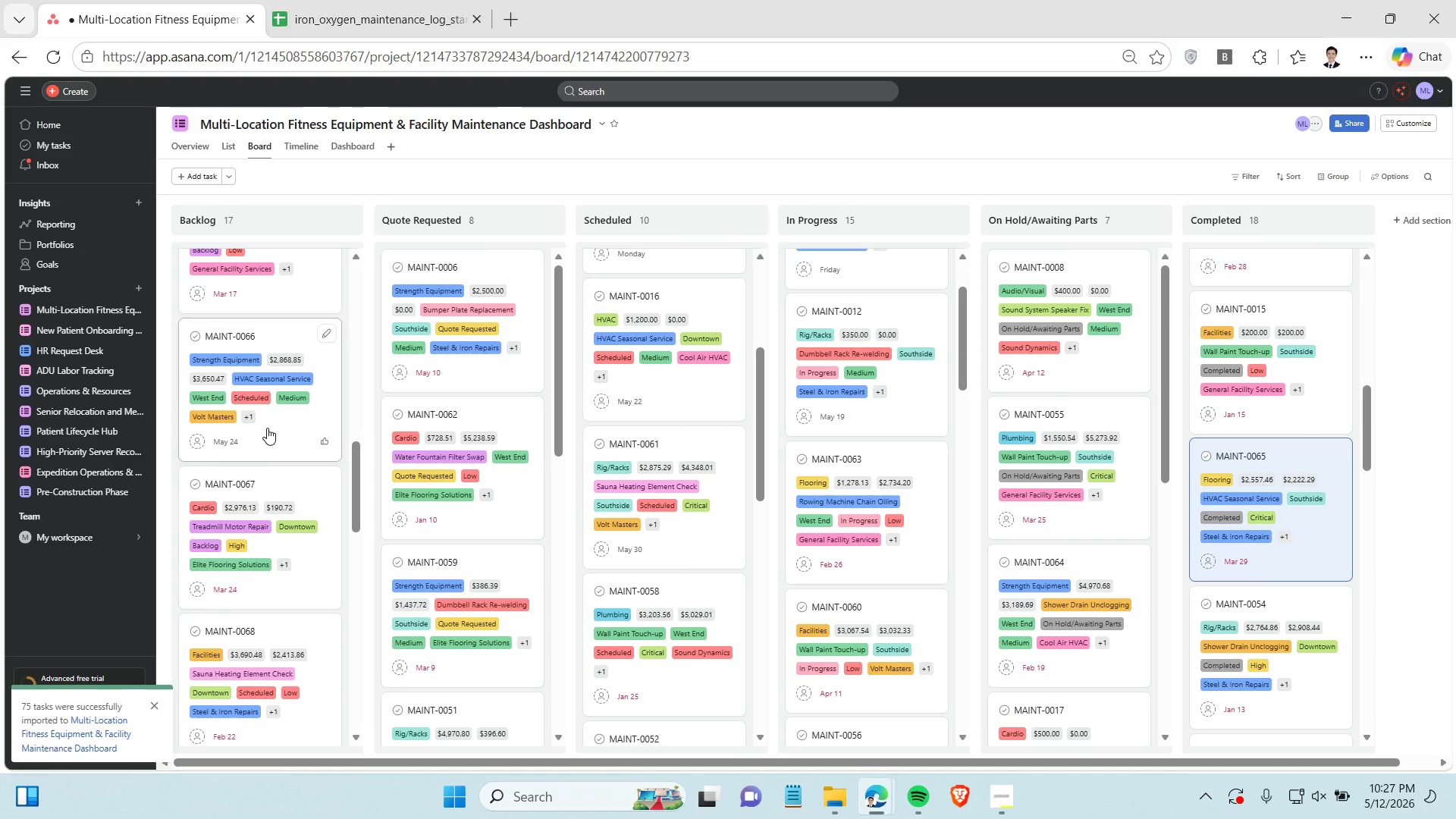 
left_click_drag(start_coordinate=[267, 428], to_coordinate=[664, 469])
 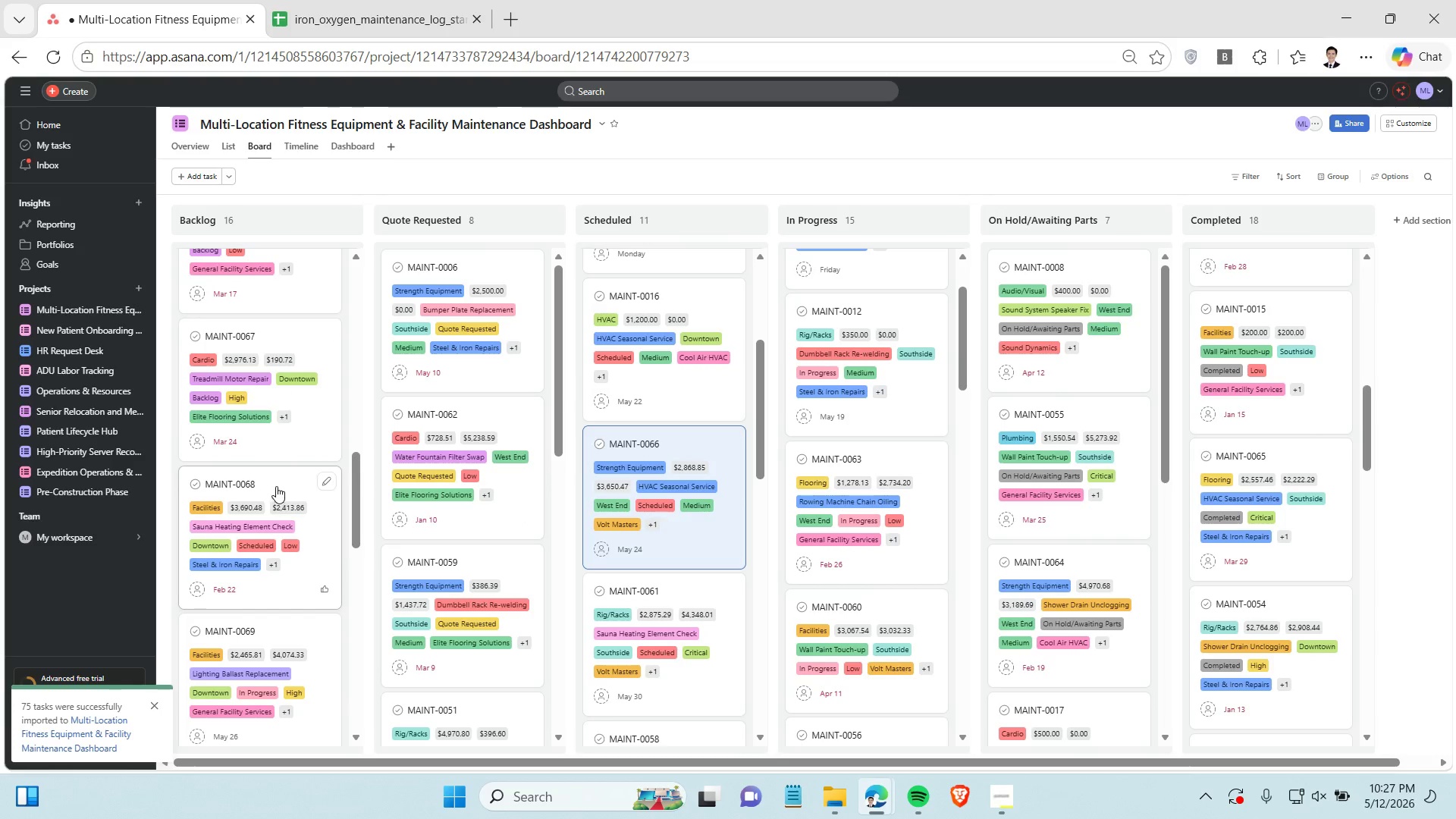 
left_click_drag(start_coordinate=[277, 485], to_coordinate=[660, 447])
 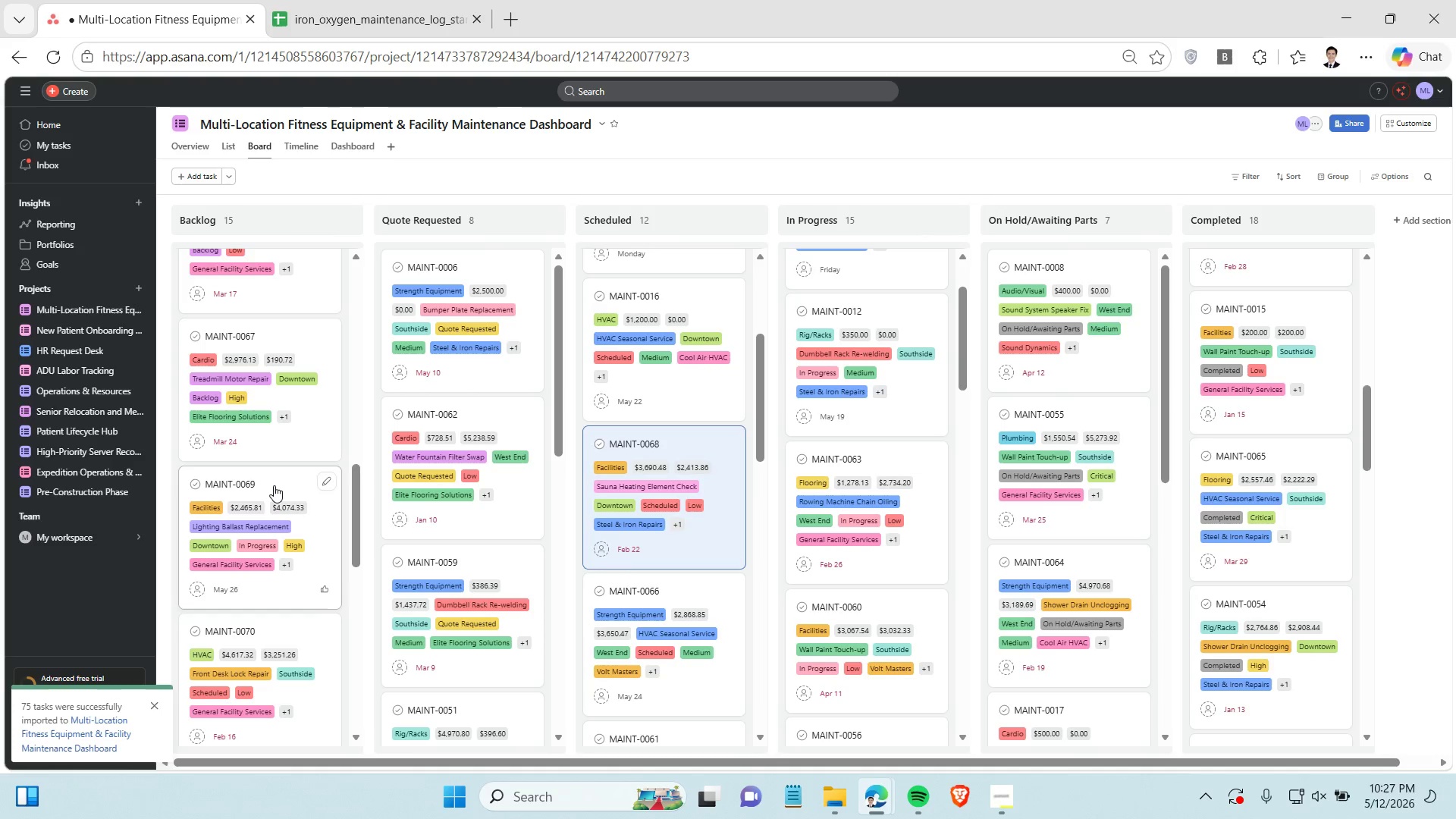 
left_click_drag(start_coordinate=[274, 482], to_coordinate=[867, 472])
 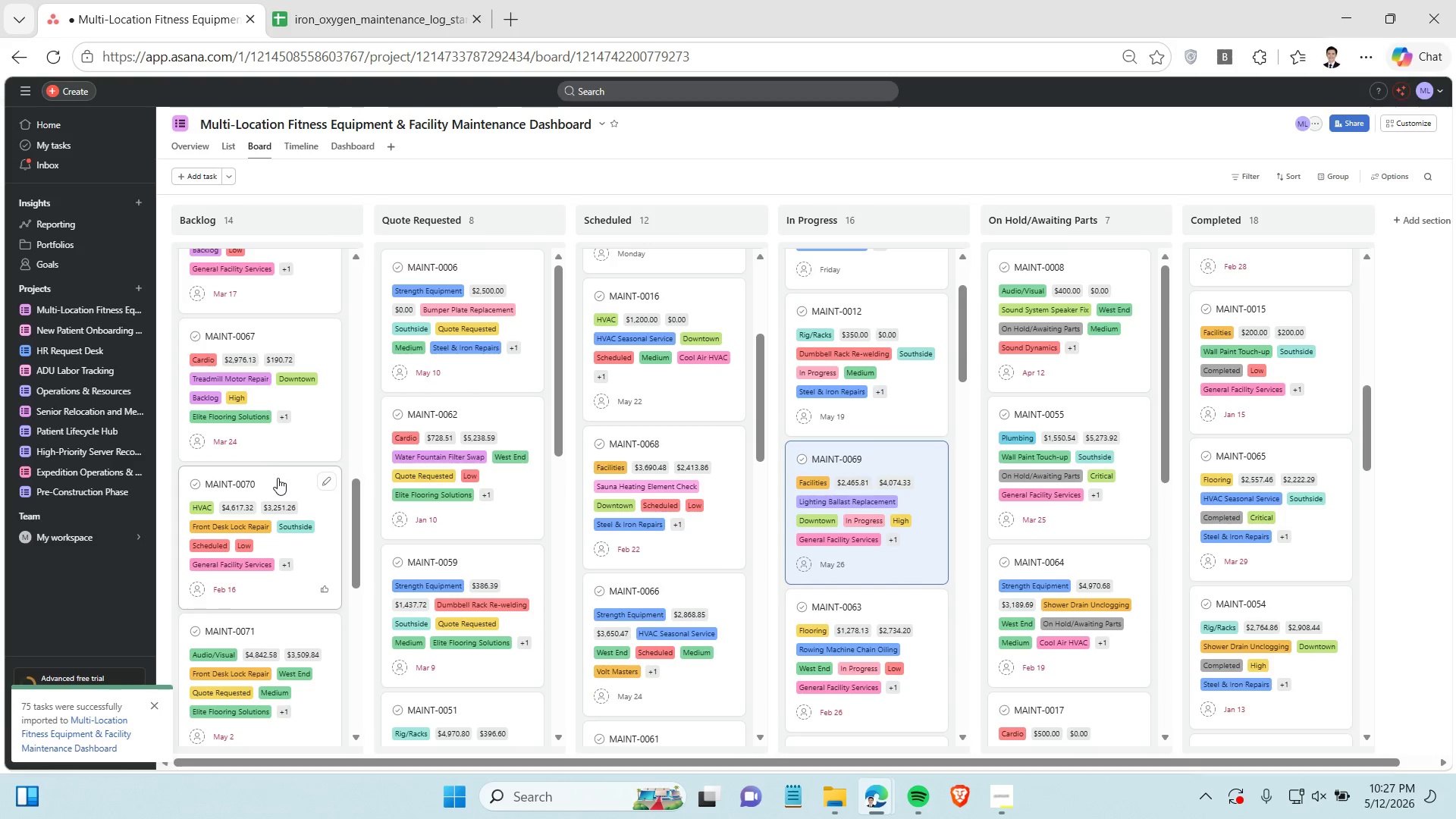 
left_click_drag(start_coordinate=[275, 480], to_coordinate=[676, 453])
 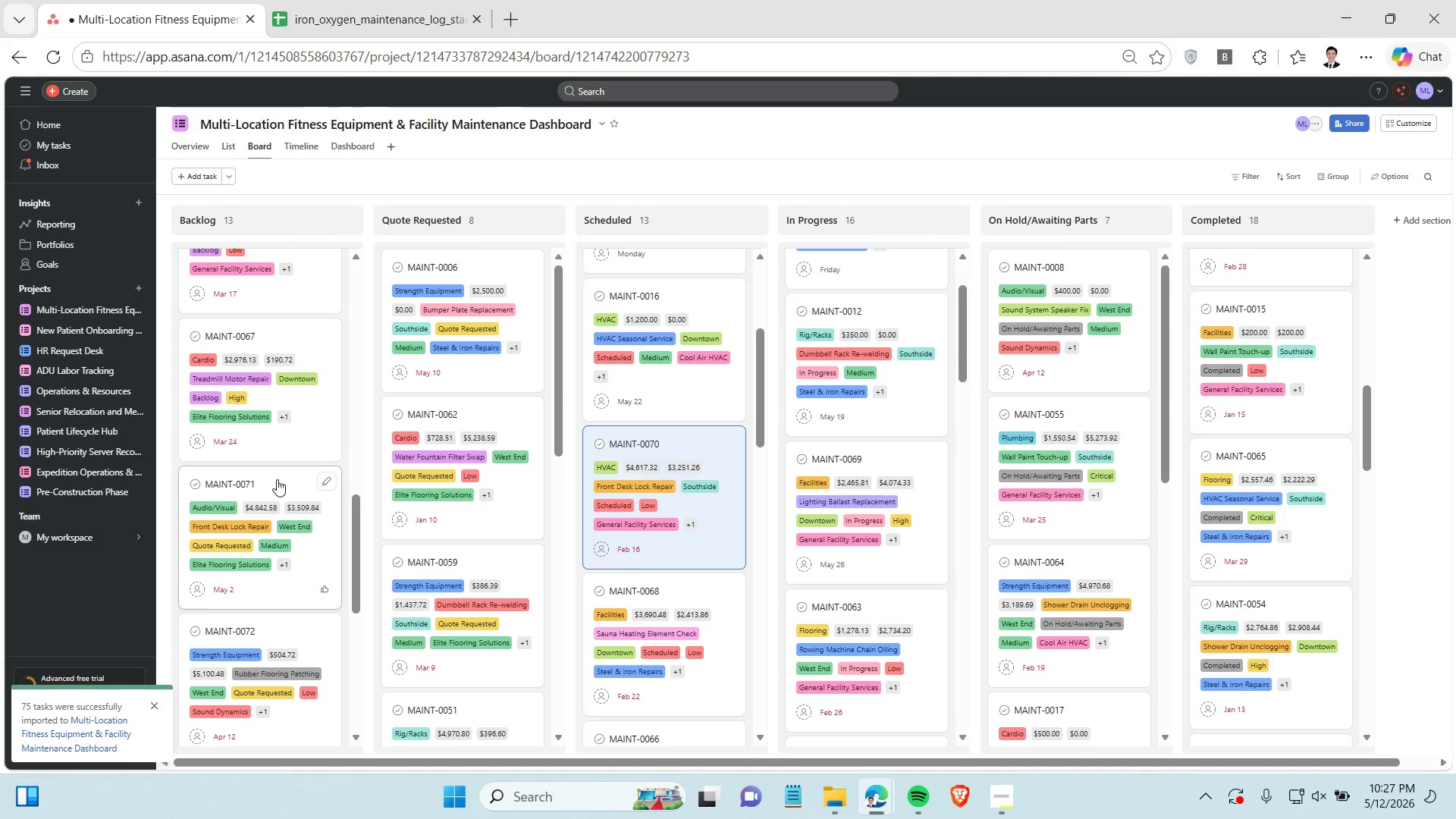 
left_click_drag(start_coordinate=[277, 479], to_coordinate=[478, 444])
 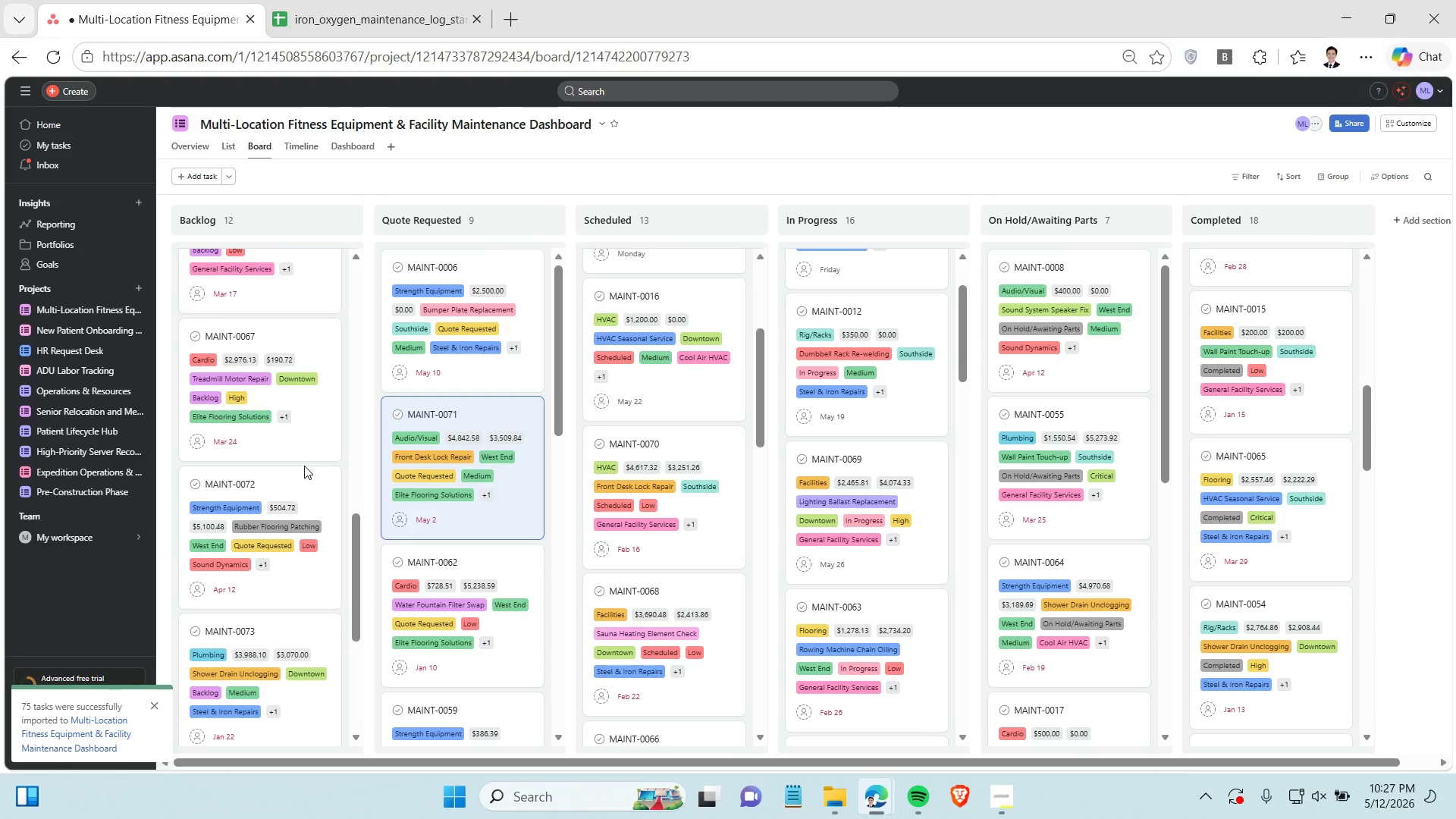 
scroll: coordinate [304, 466], scroll_direction: down, amount: 1.0
 